 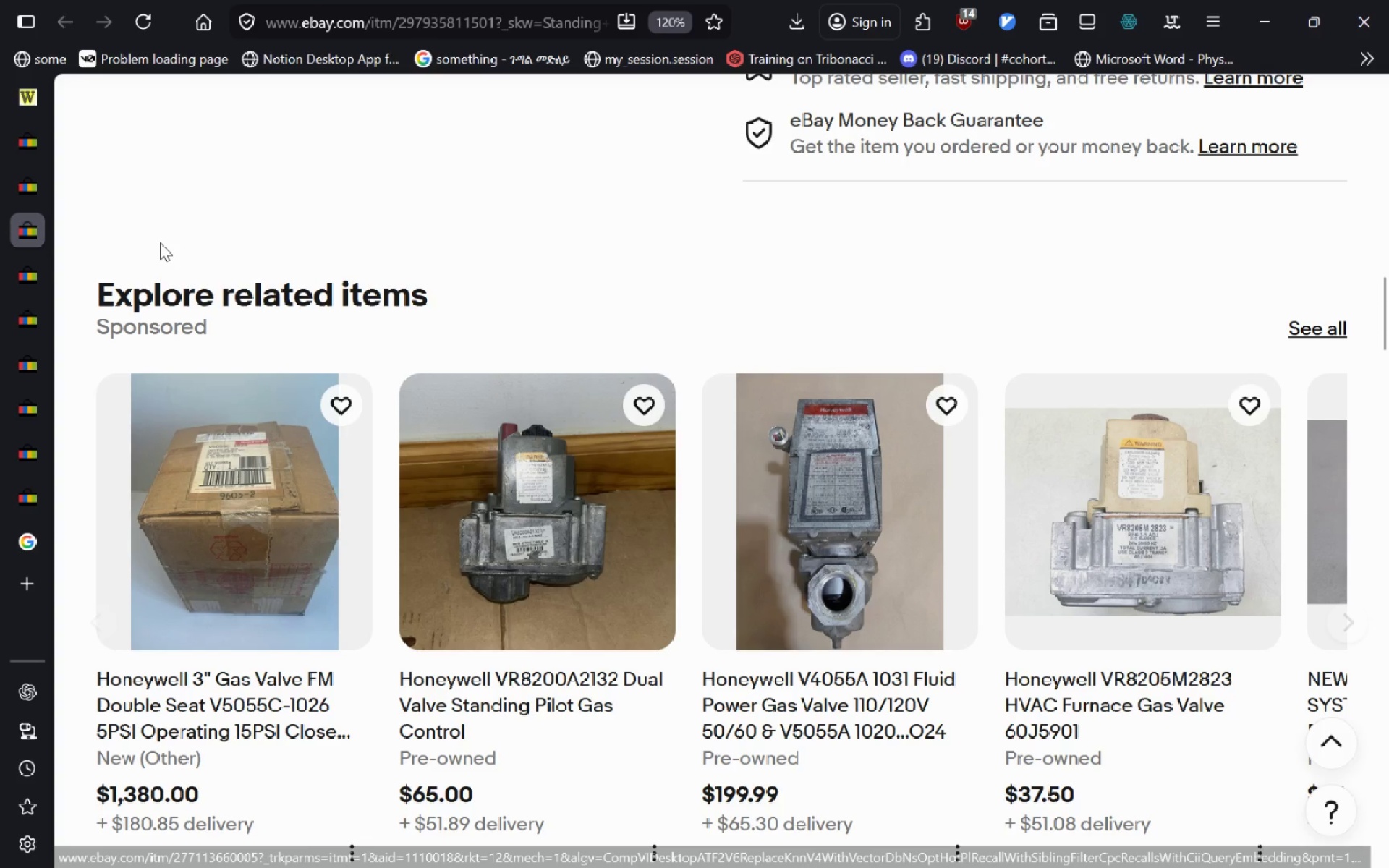 
key(Alt+Tab)
 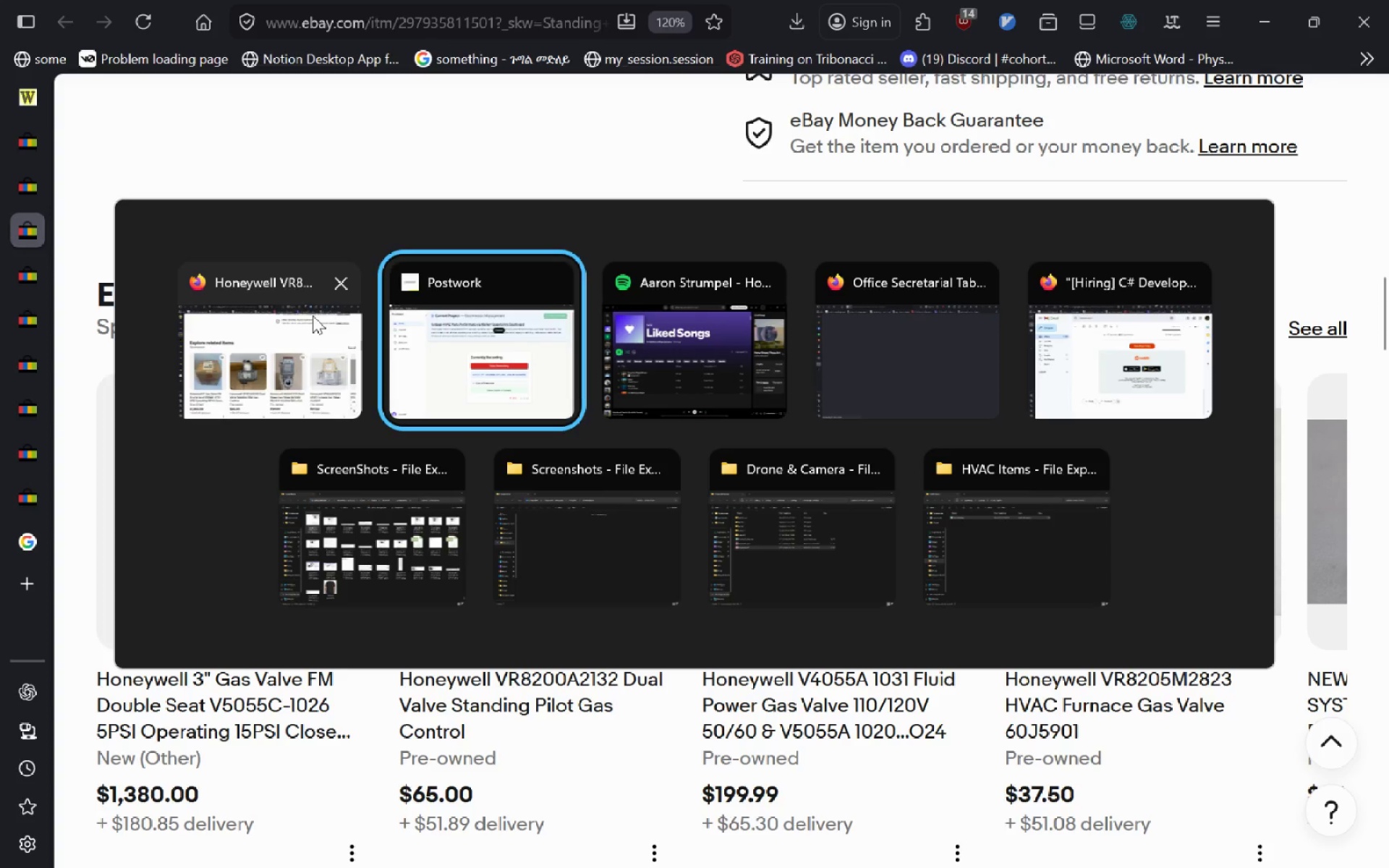 
key(Alt+Tab)
 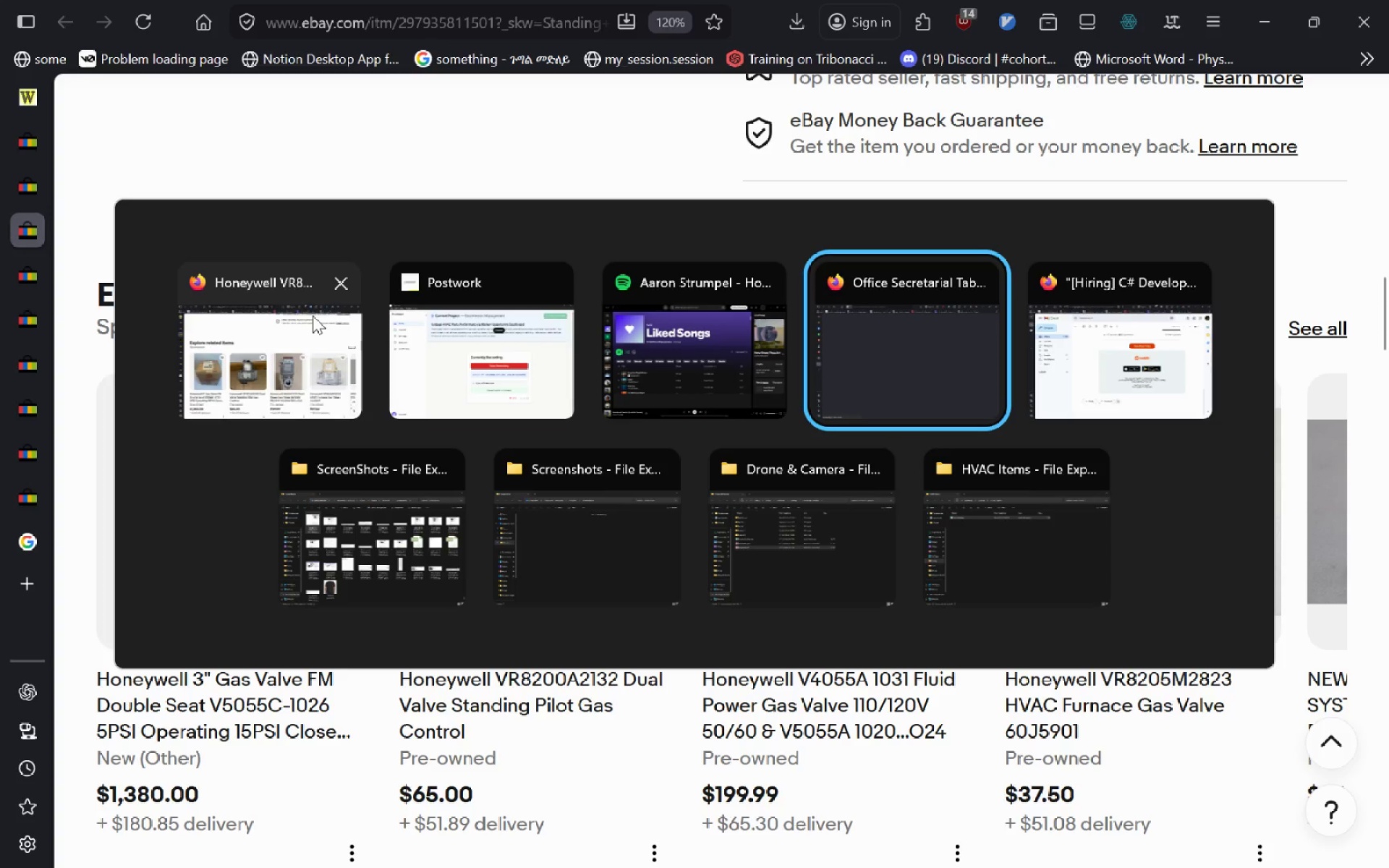 
key(Alt+Tab)
 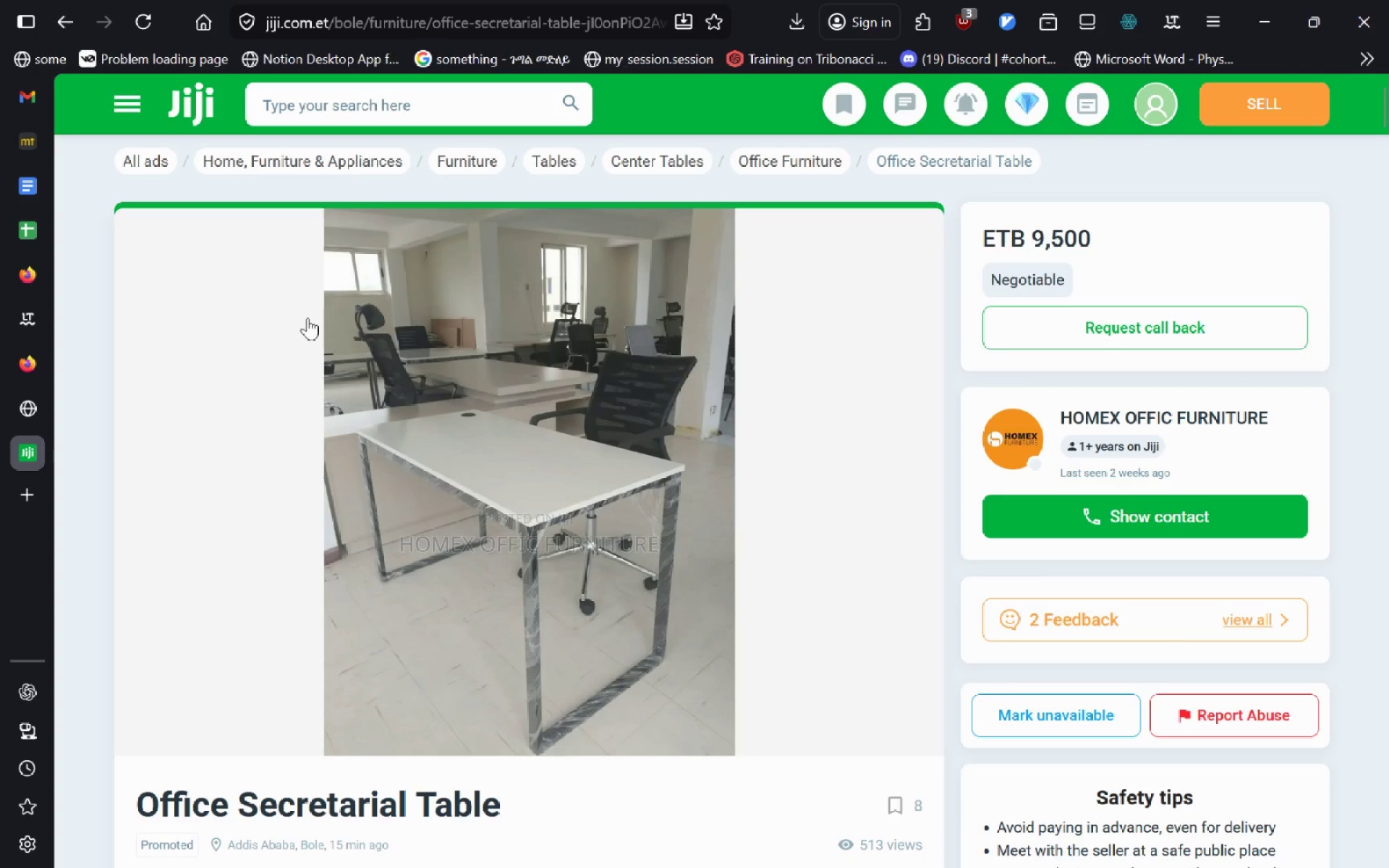 
key(VolumeUp)
 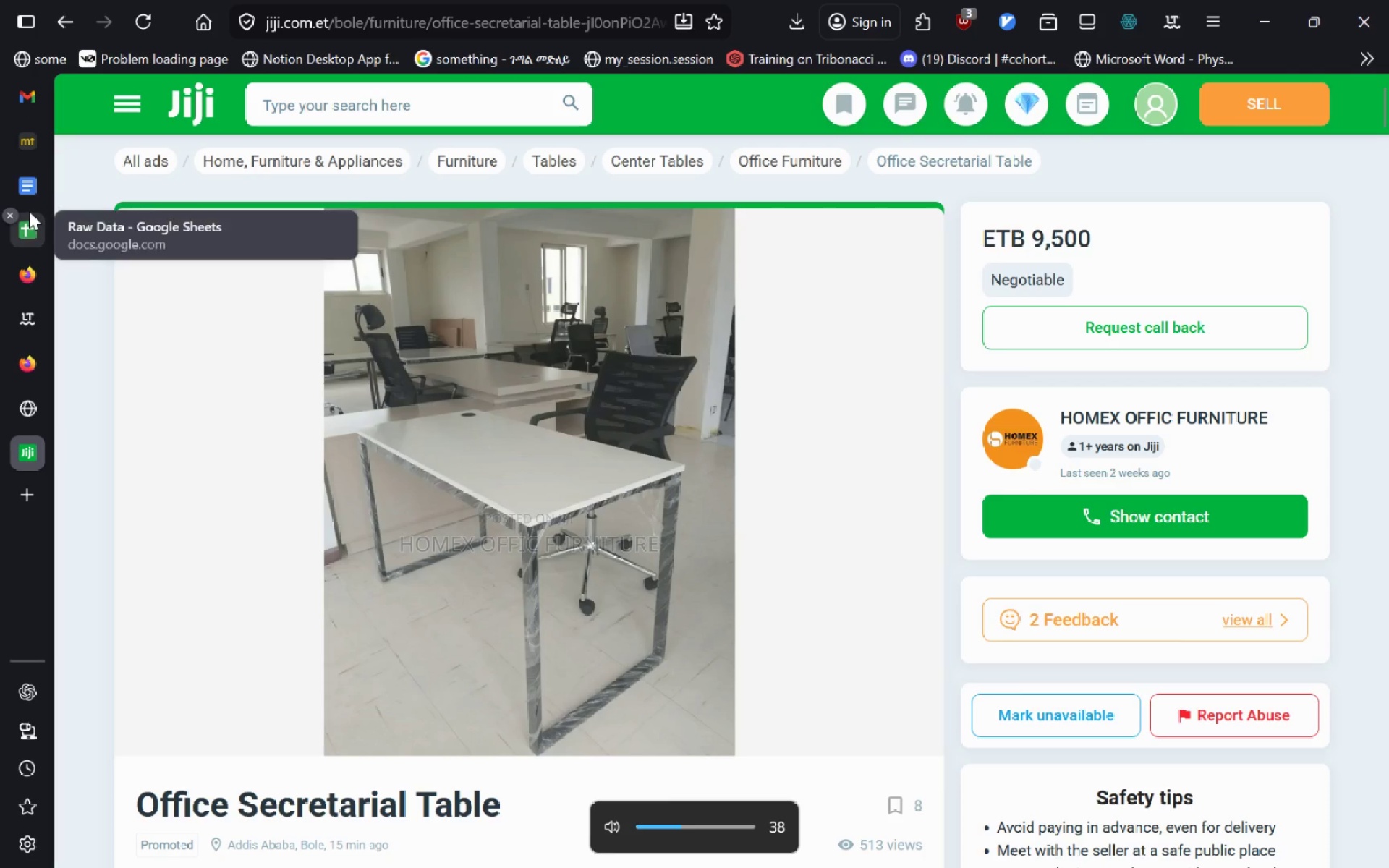 
left_click([30, 189])
 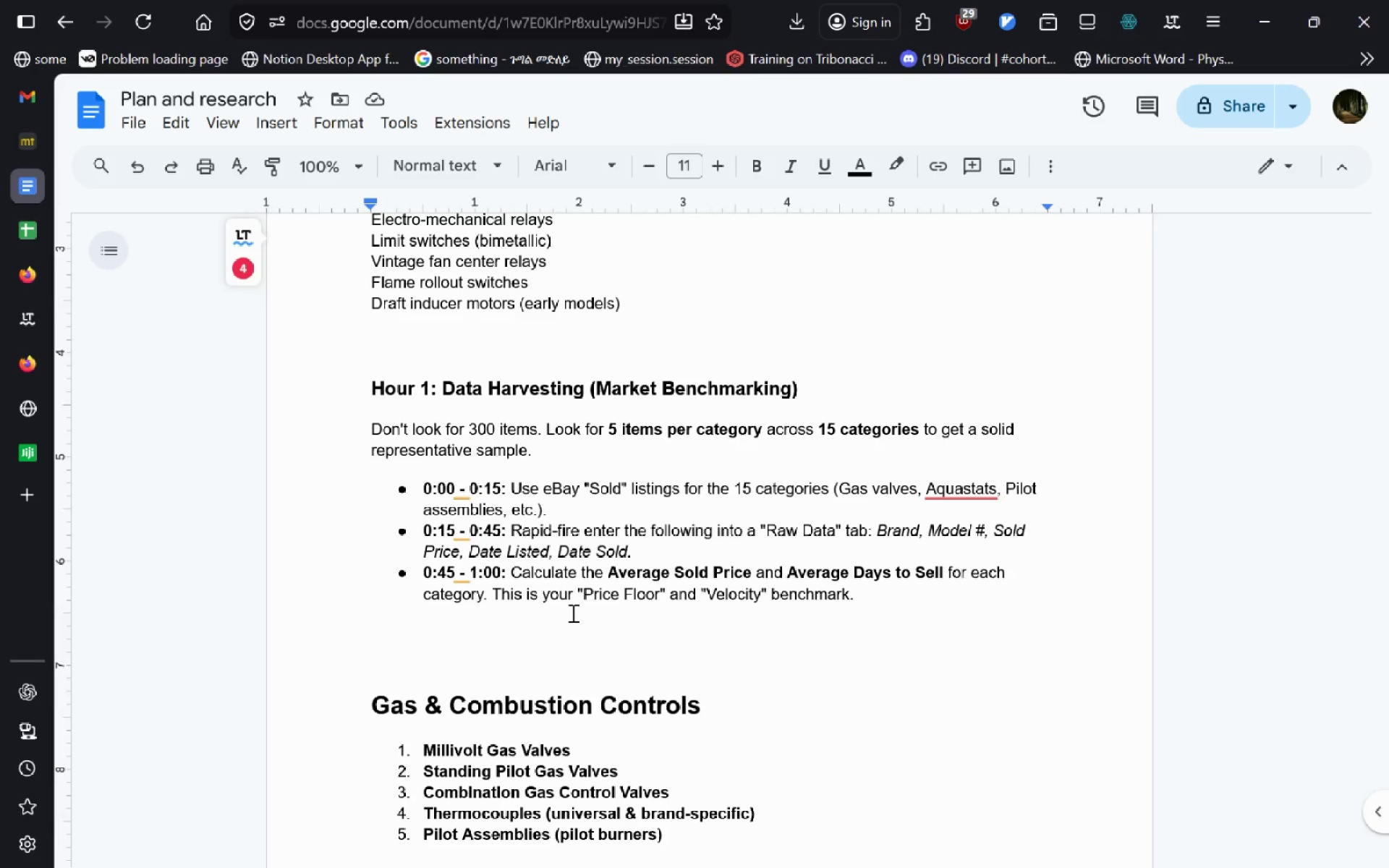 
wait(30.39)
 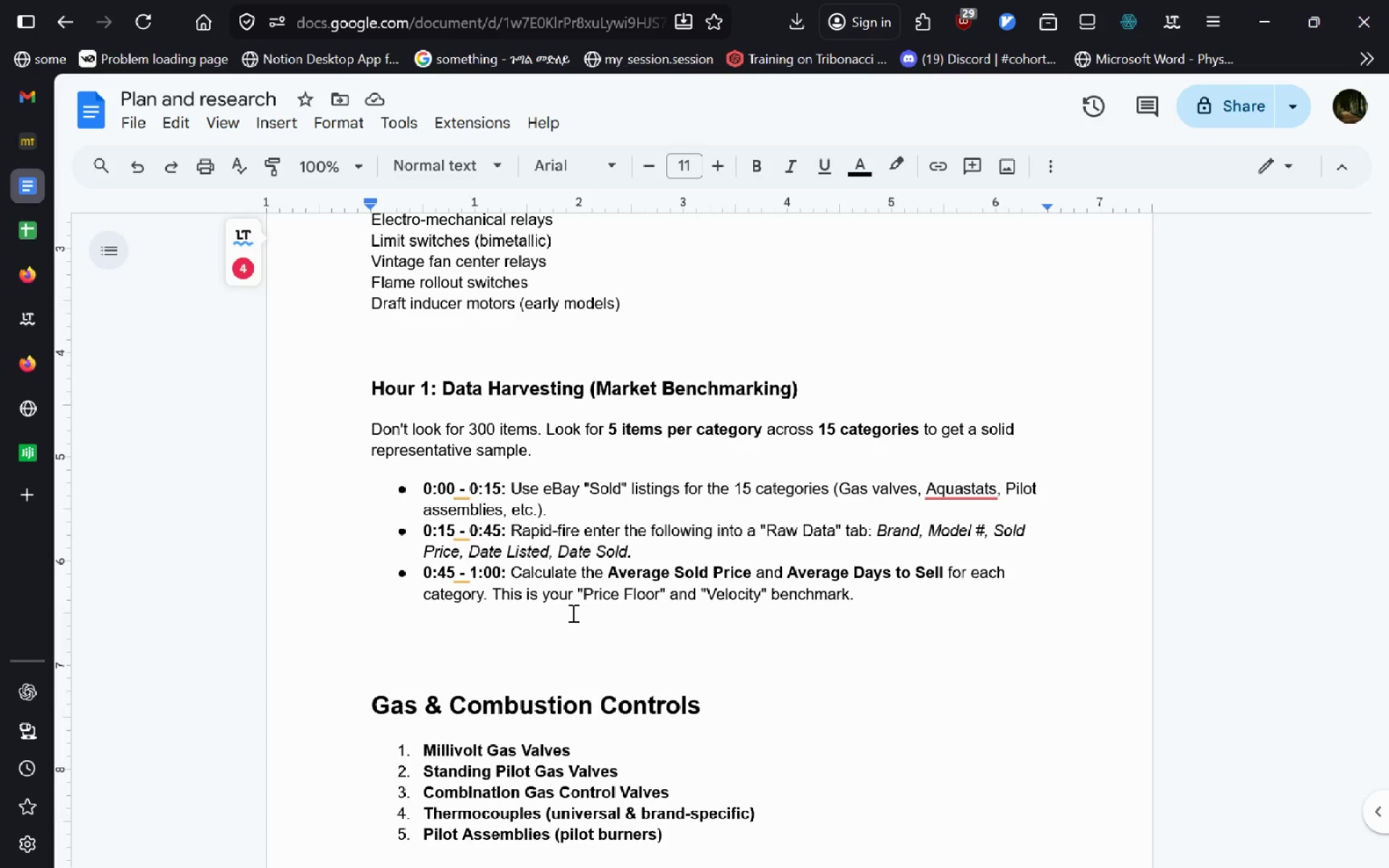 
left_click([649, 543])
 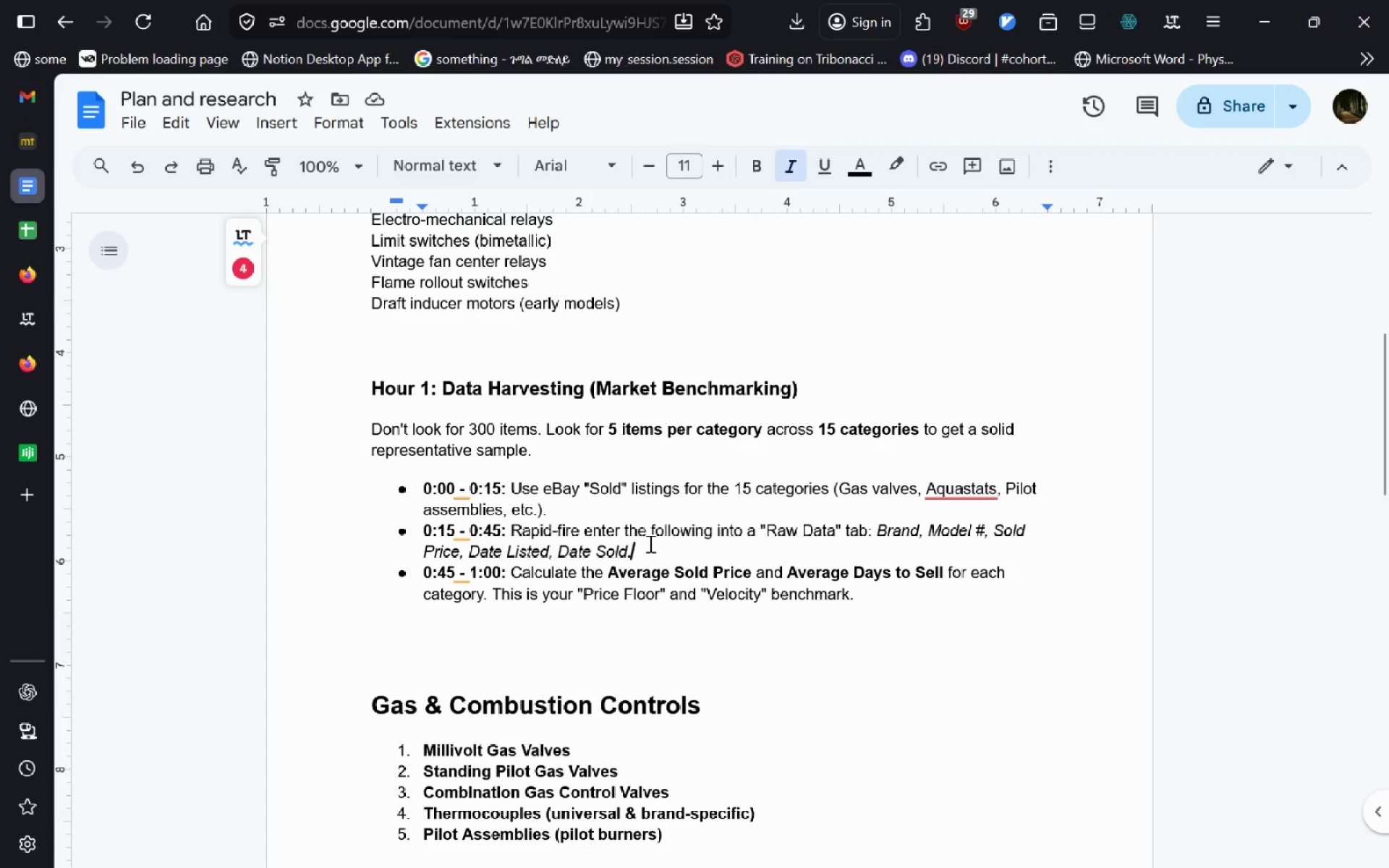 
key(Enter)
 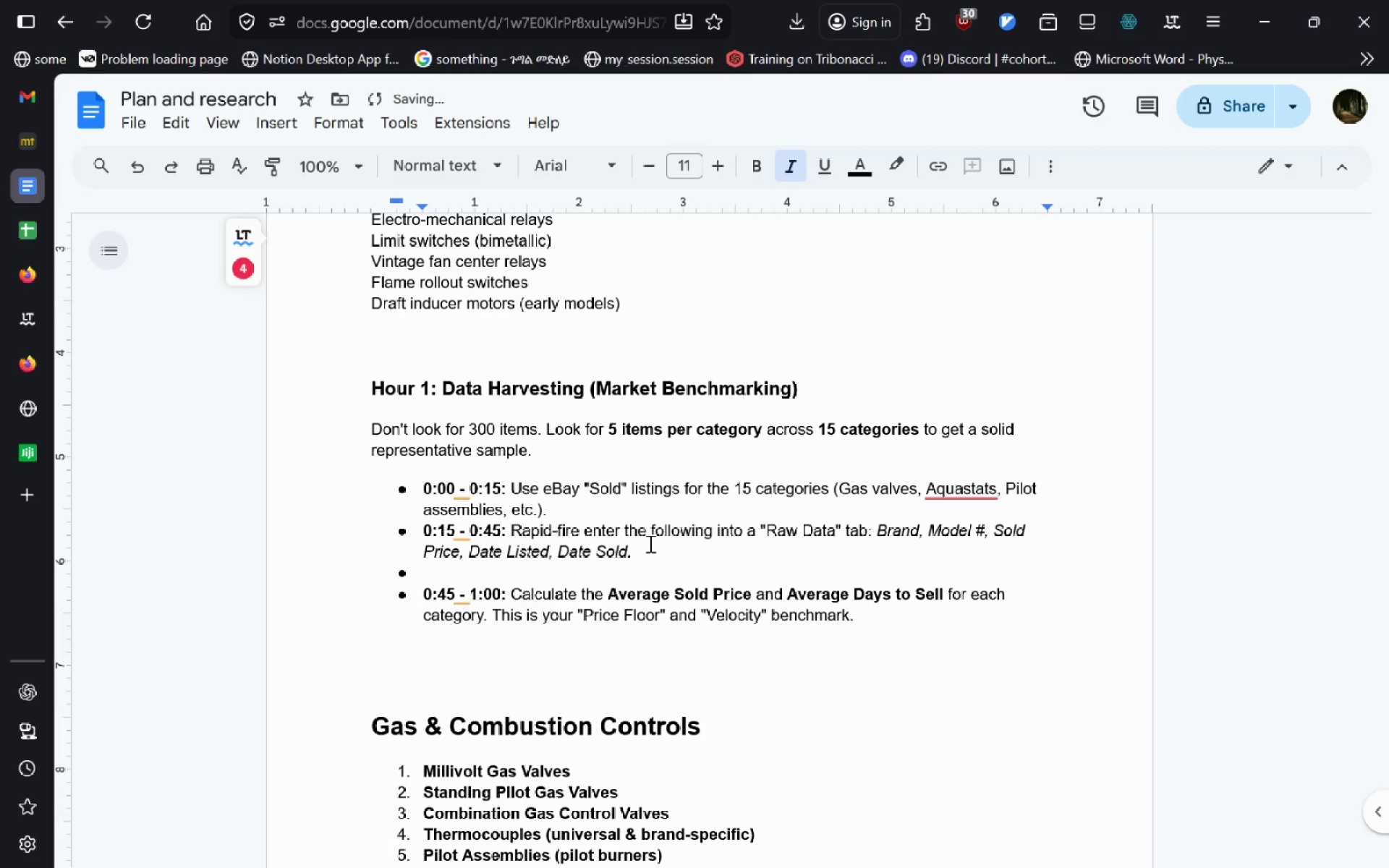 
key(VolumeUp)
 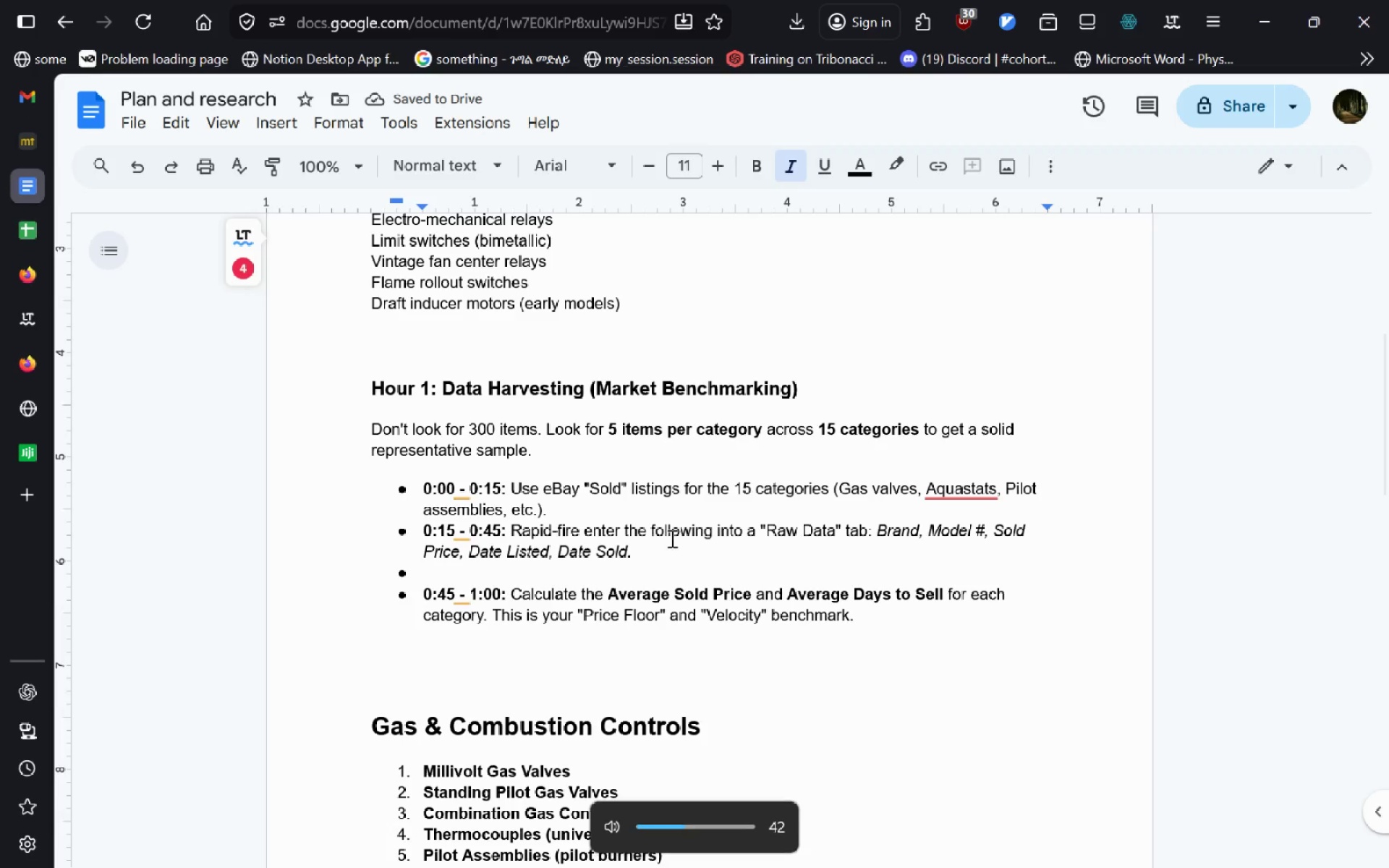 
key(VolumeUp)
 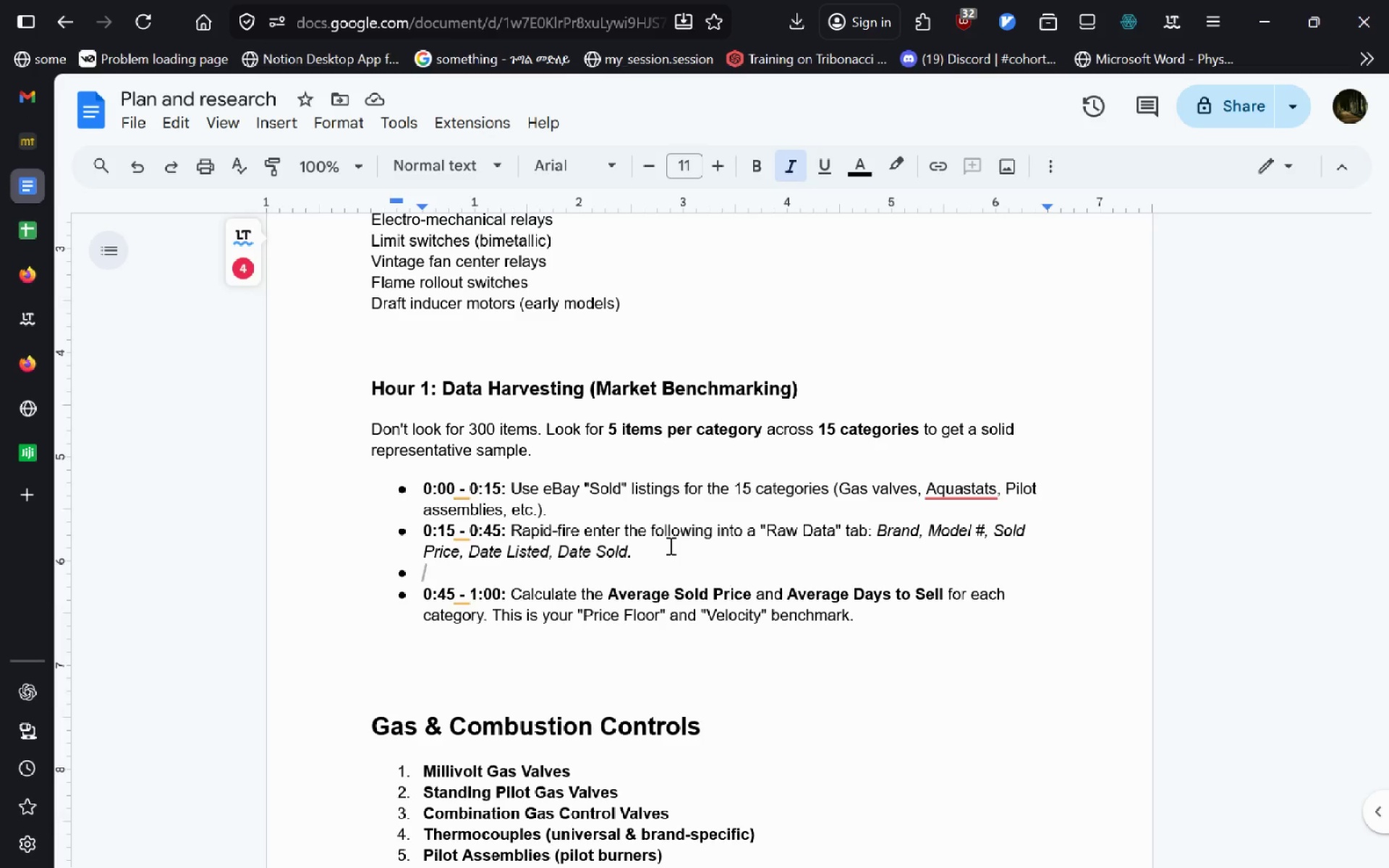 
wait(7.69)
 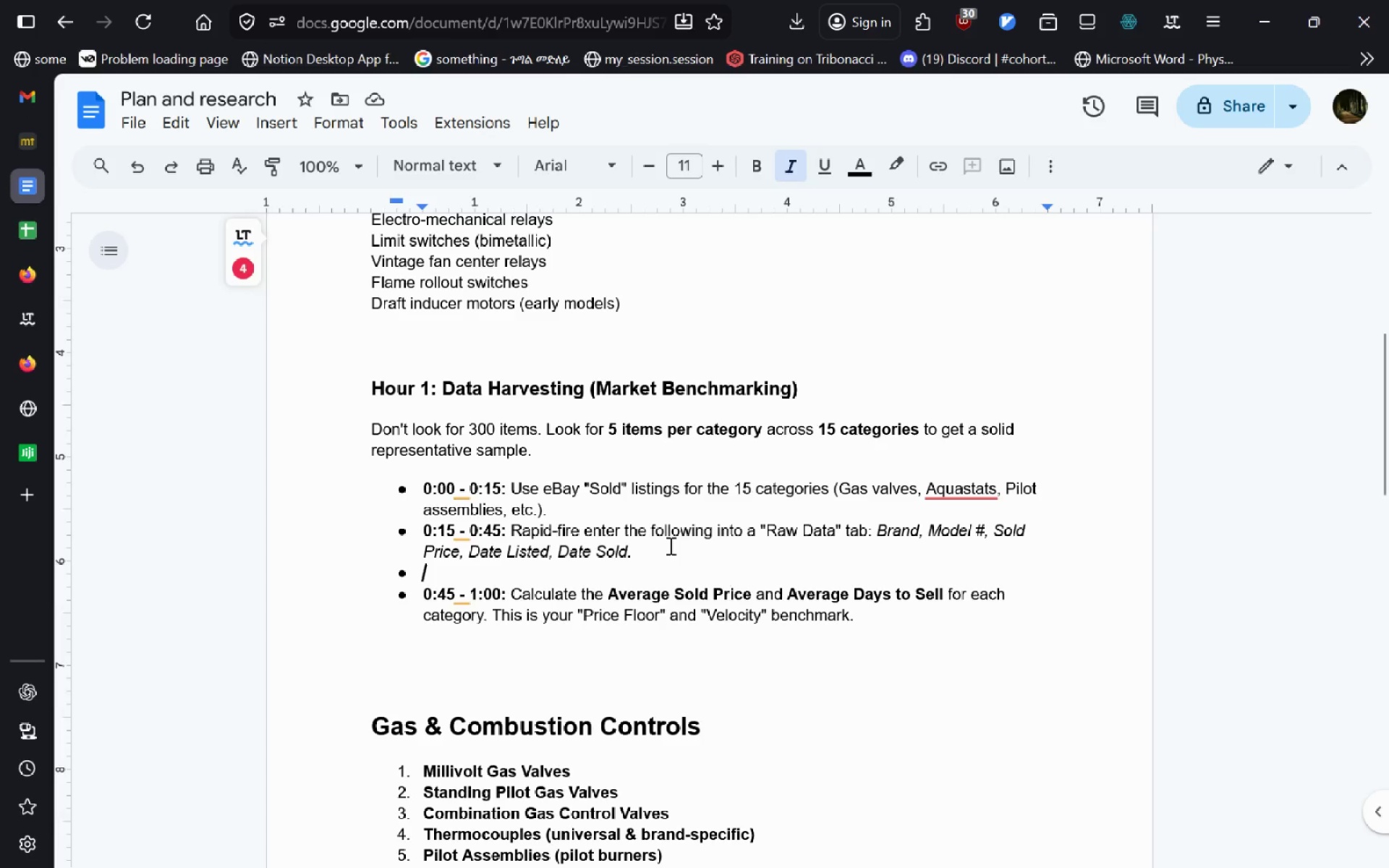 
type(finish )
 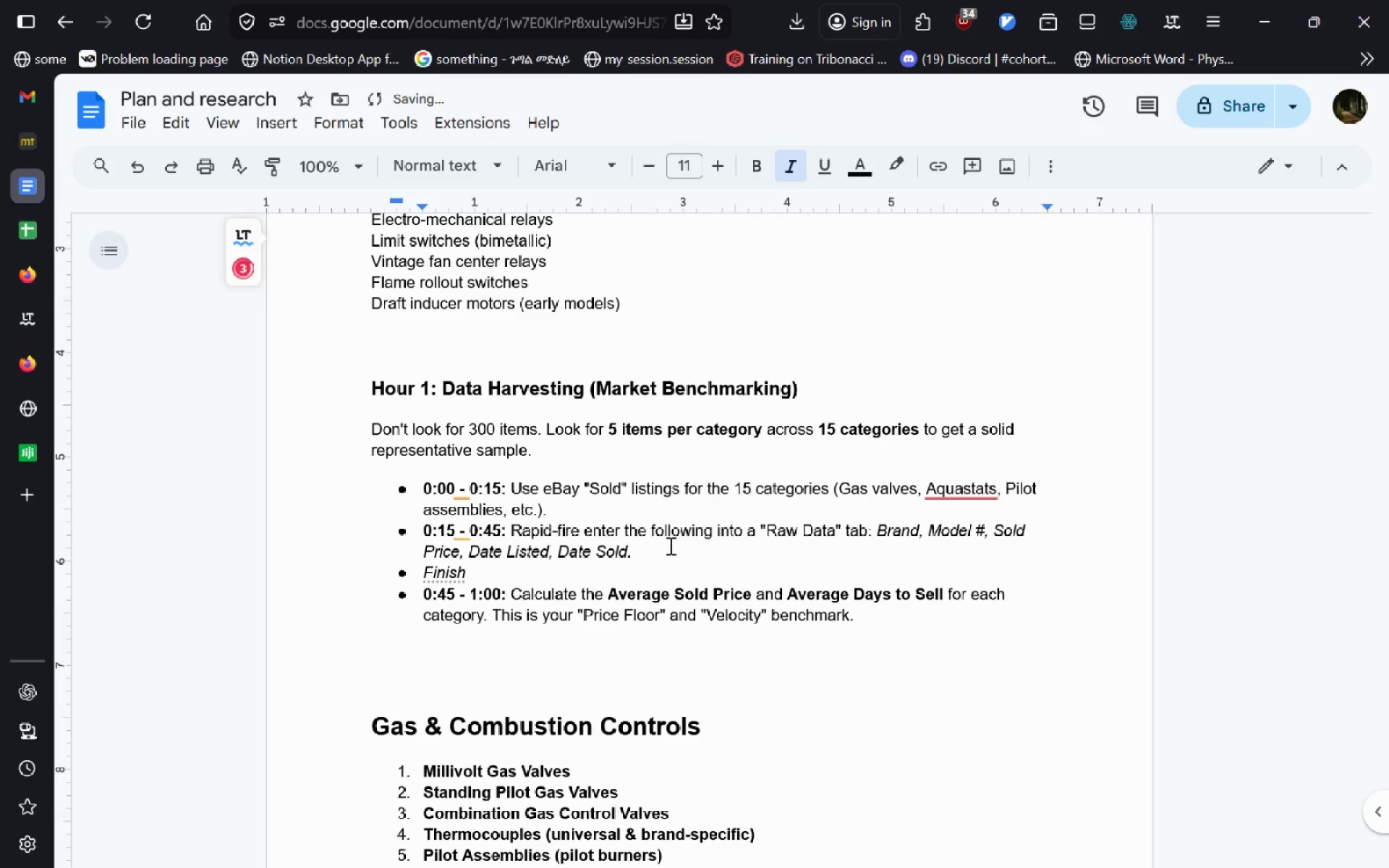 
key(Control+ControlLeft)
 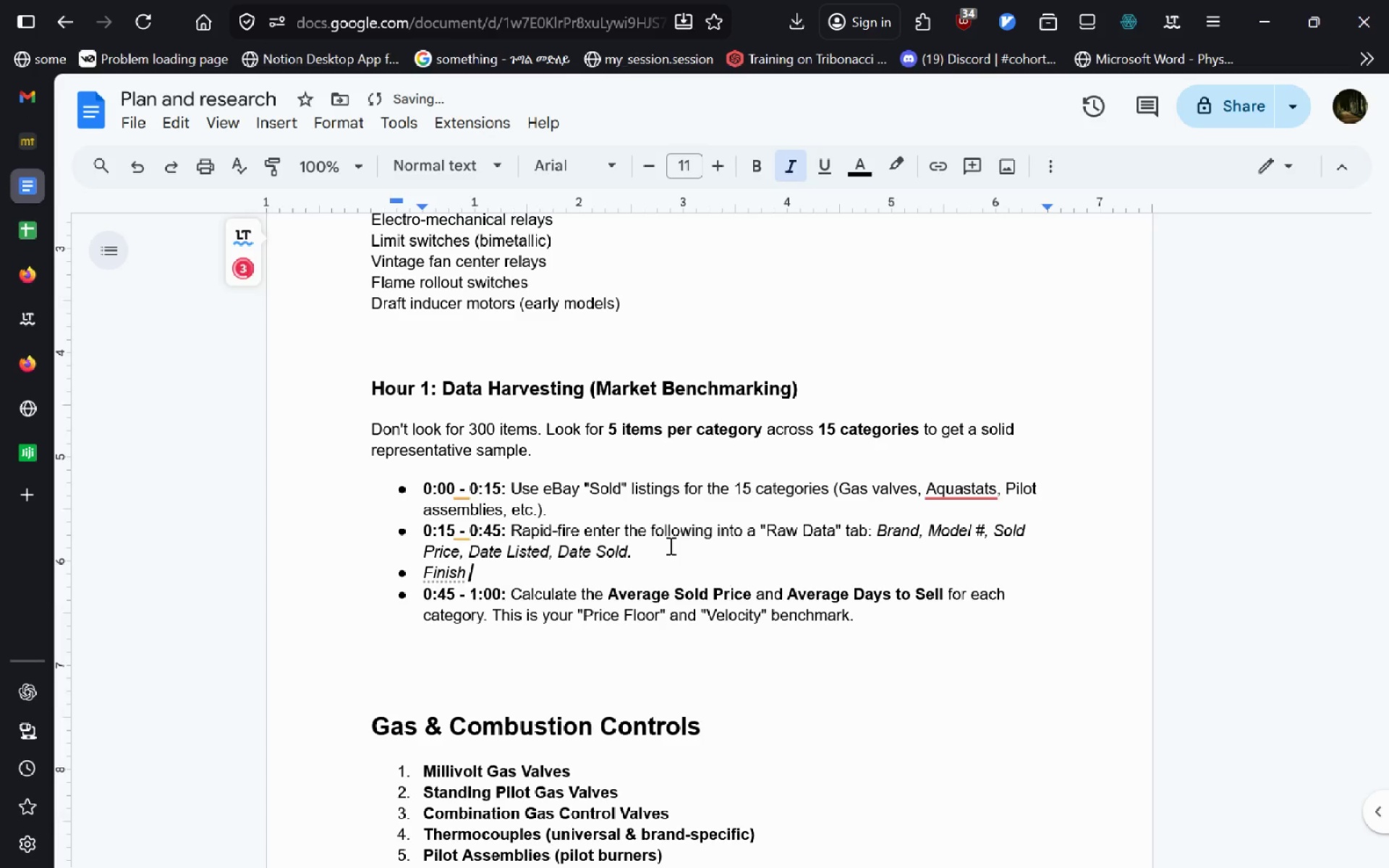 
key(Control+ControlLeft)
 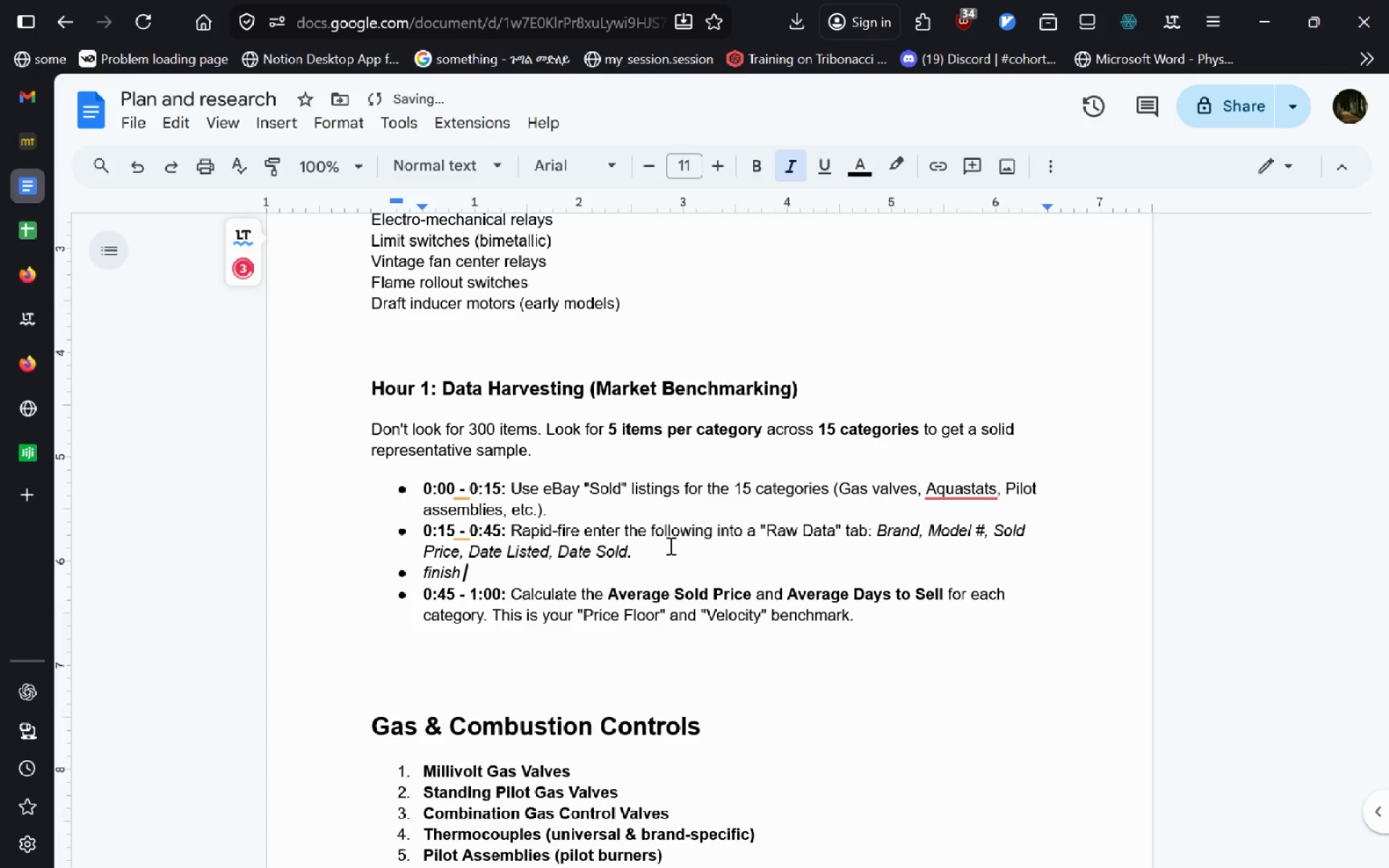 
key(Control+Backspace)
 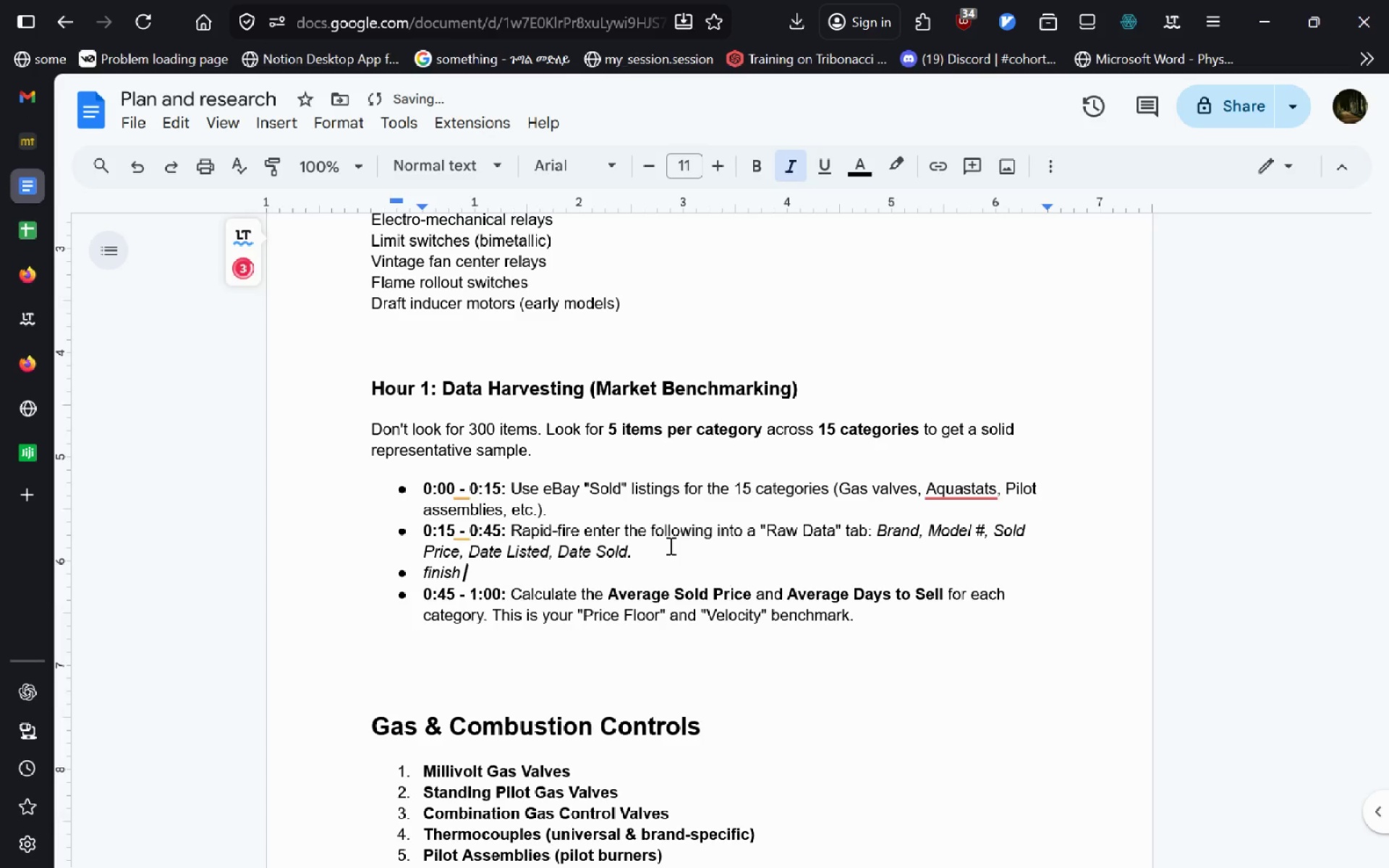 
key(Shift+ShiftLeft)
 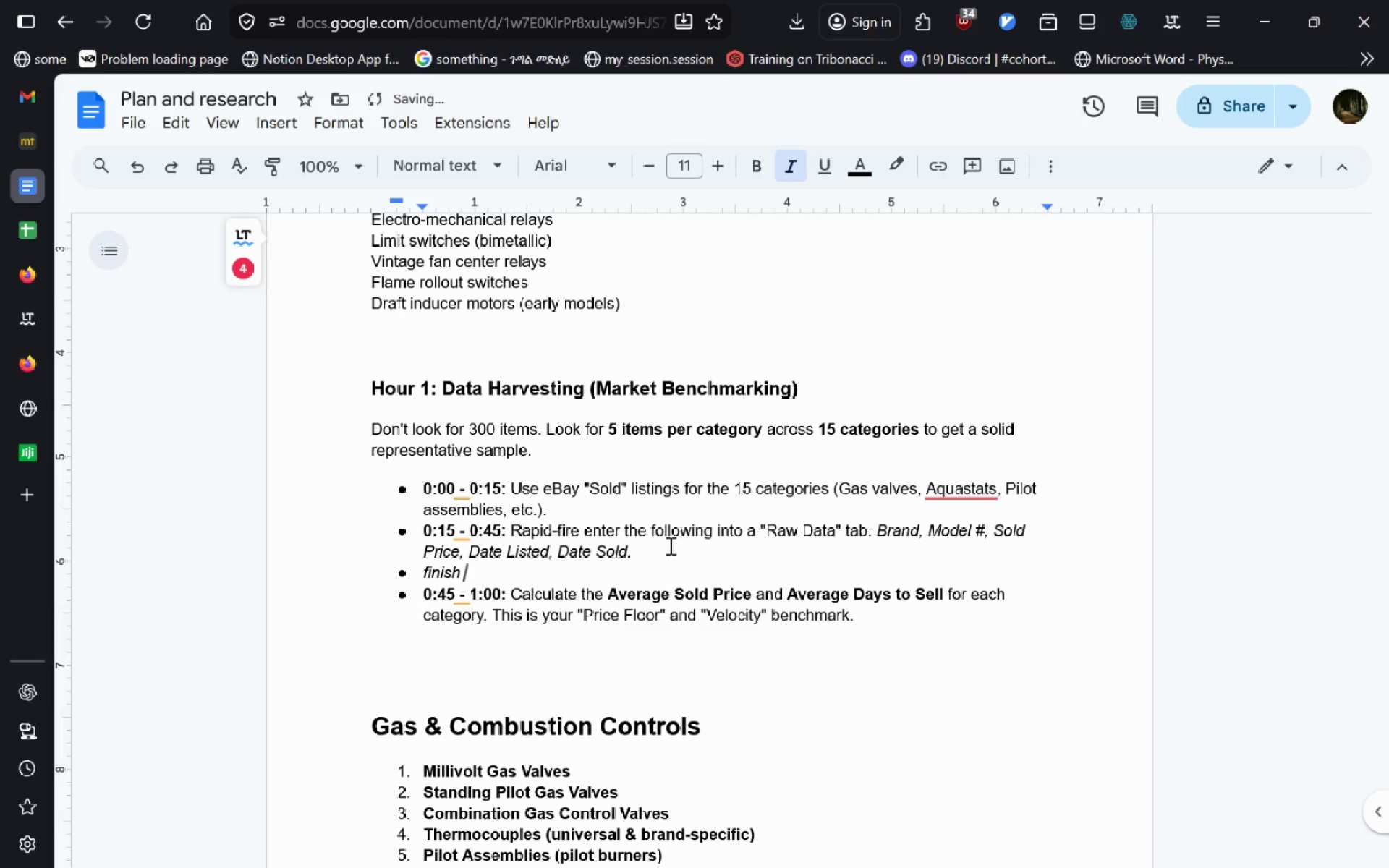 
key(Control+ControlLeft)
 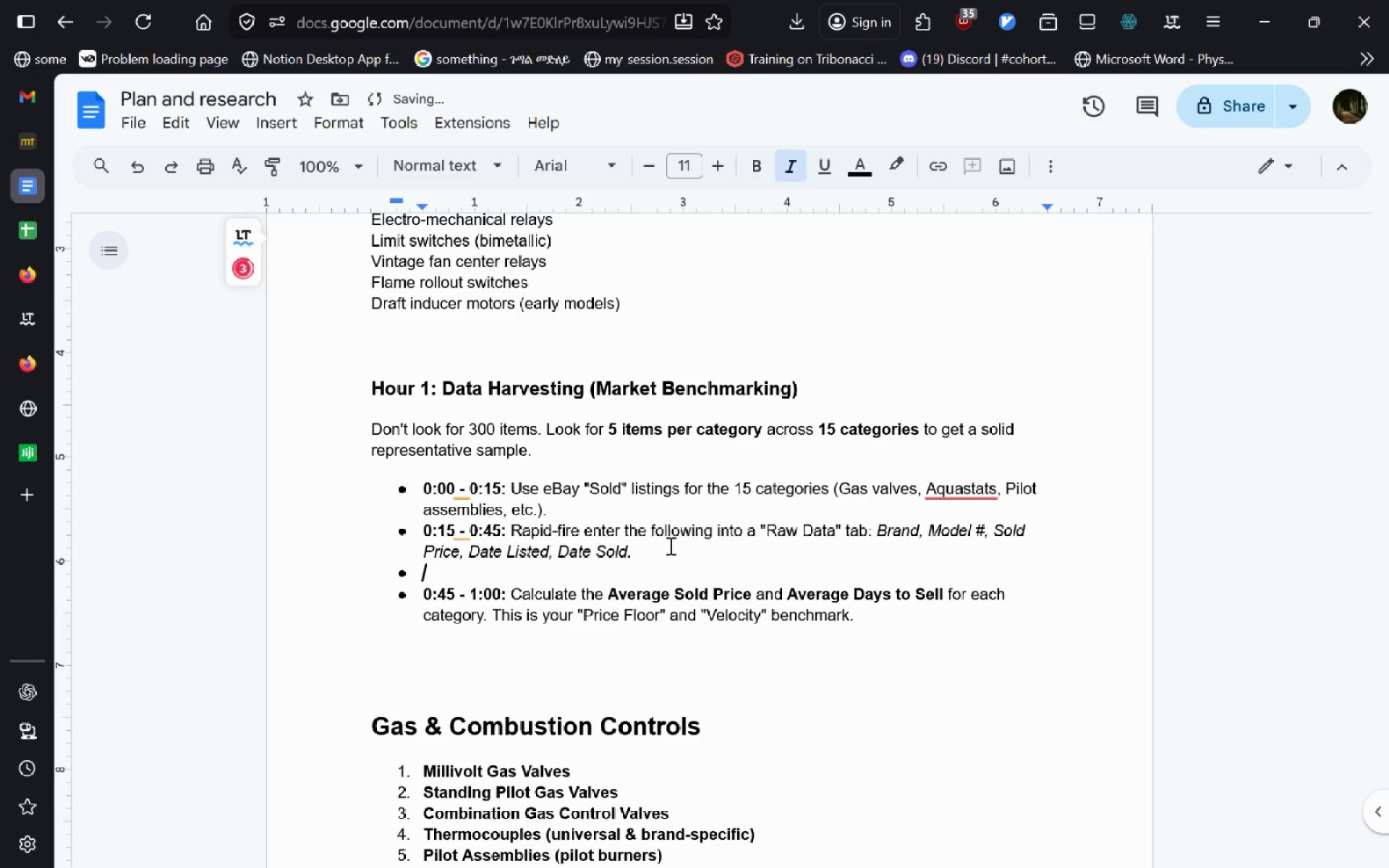 
key(Control+Backspace)
 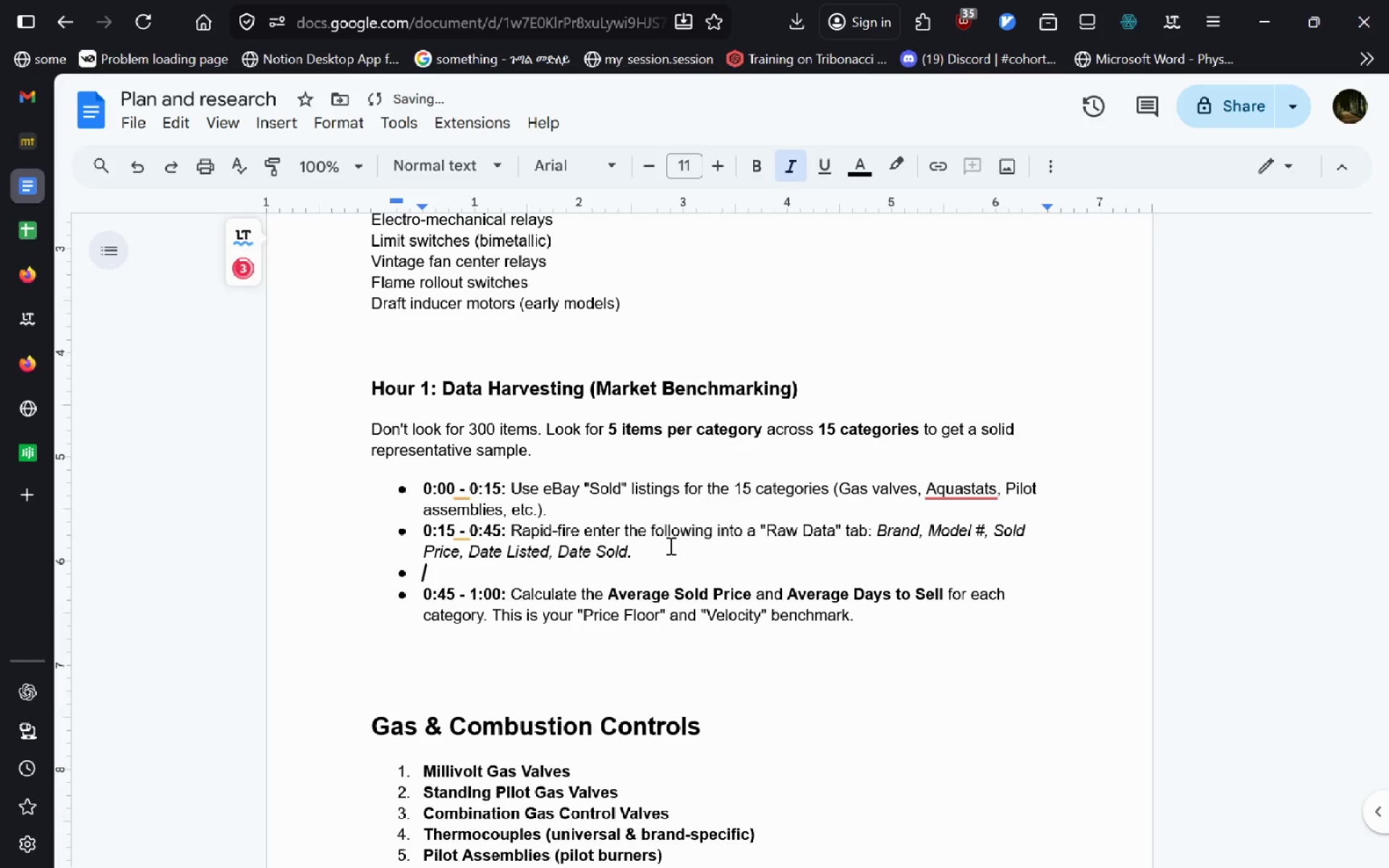 
type(enter 5 items for 12 items)
key(Backspace)
key(Backspace)
key(Backspace)
key(Backspace)
key(Backspace)
key(Backspace)
key(Backspace)
type(3 categories)
 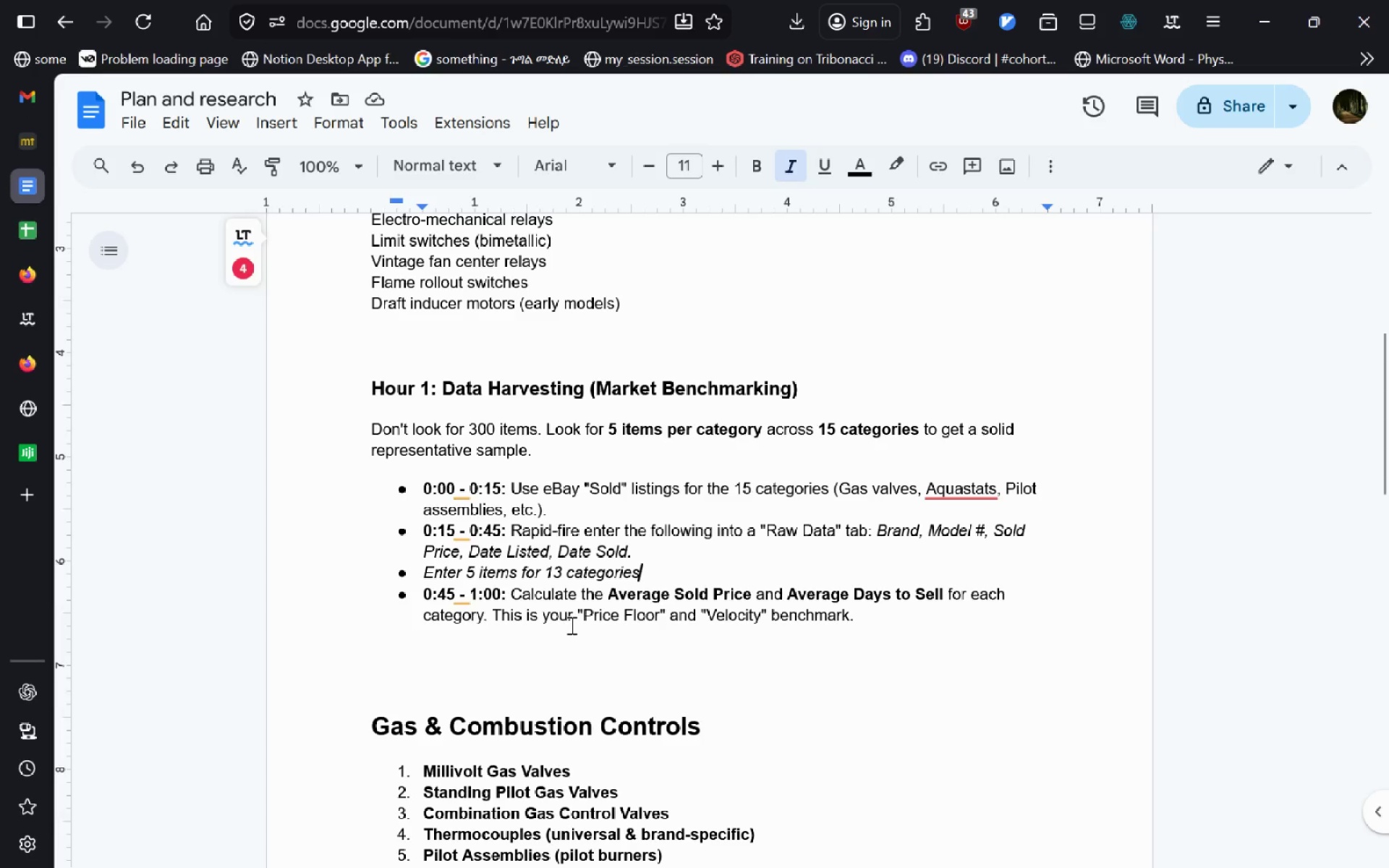 
wait(14.19)
 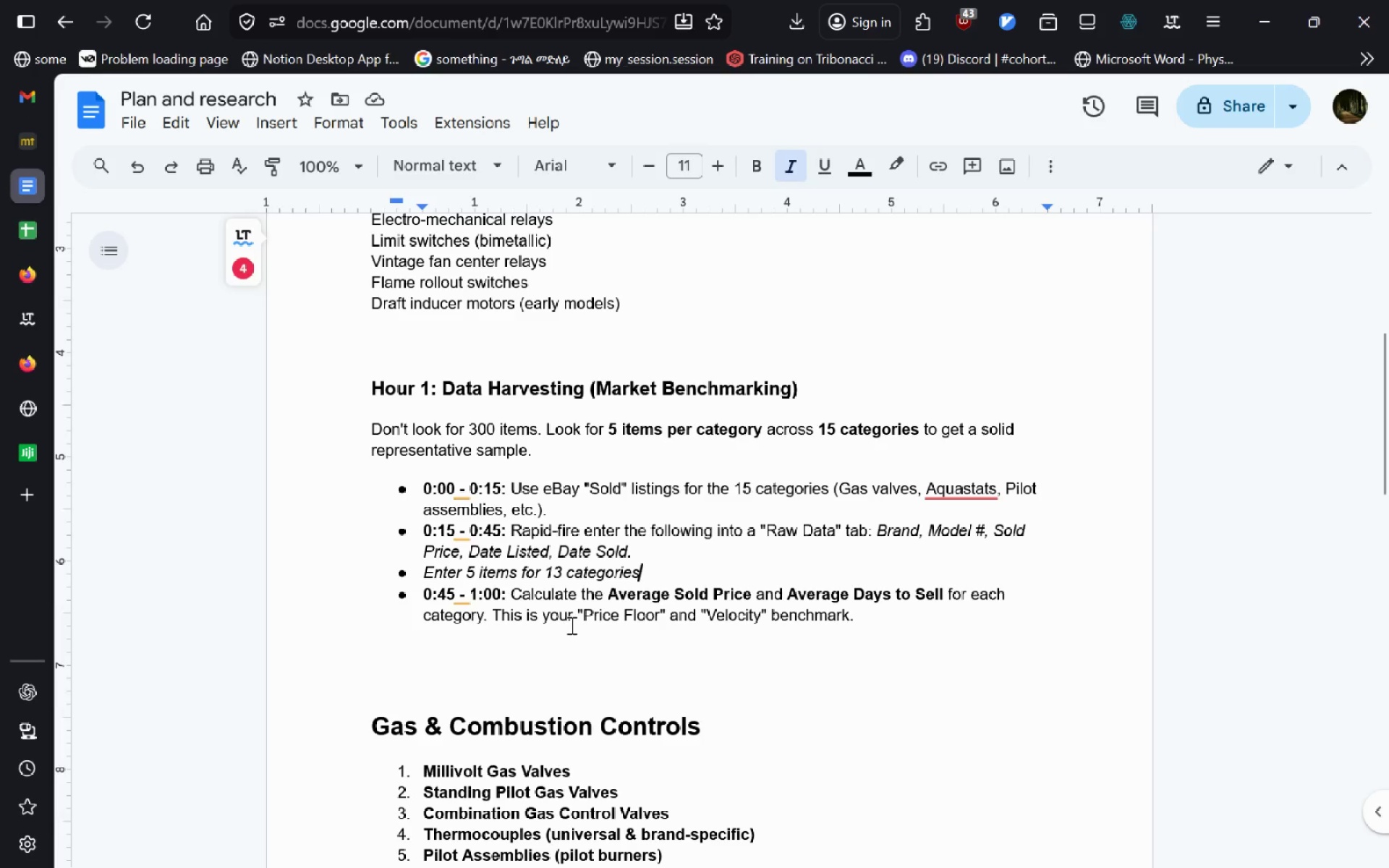 
left_click([23, 250])
 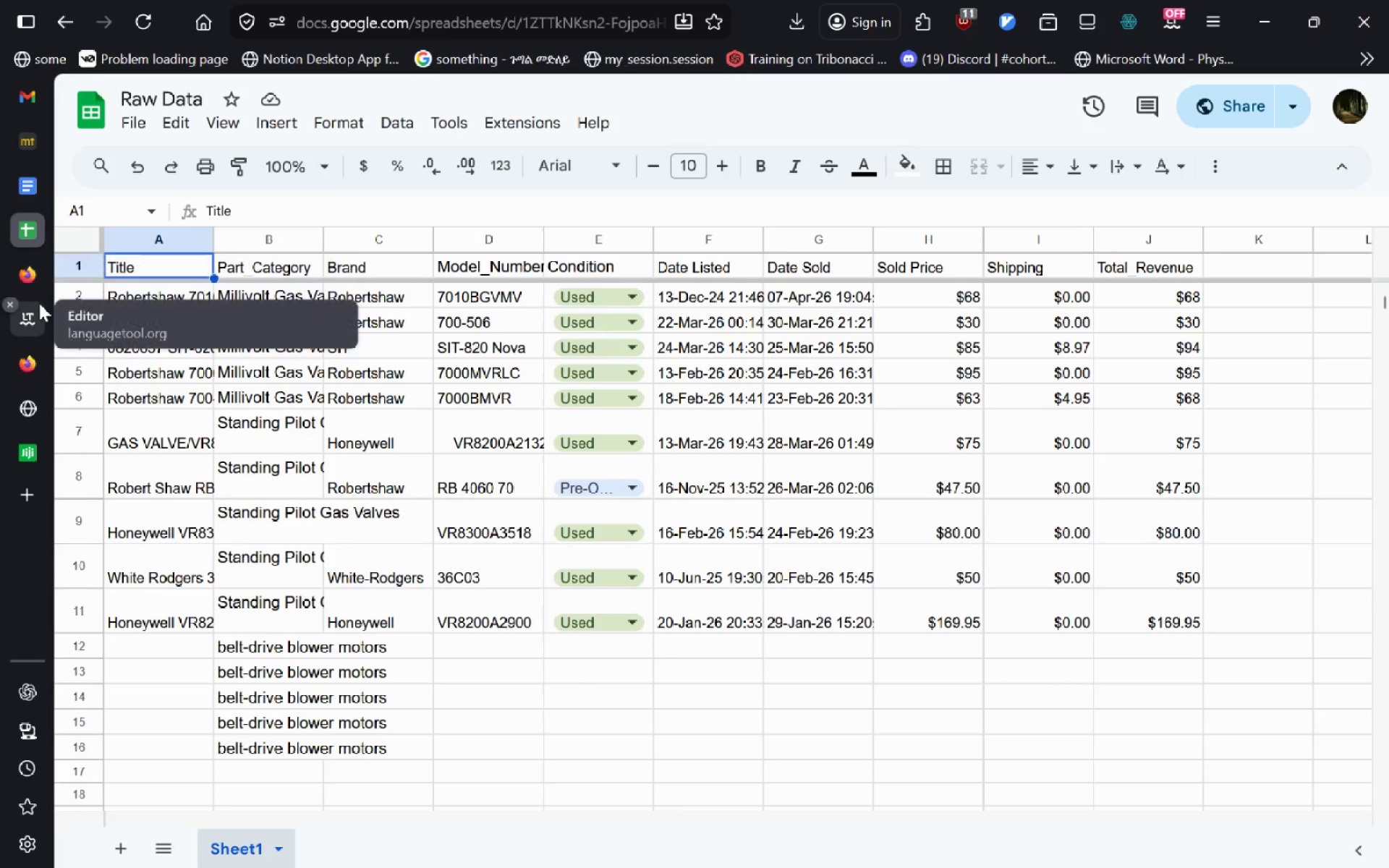 
wait(14.02)
 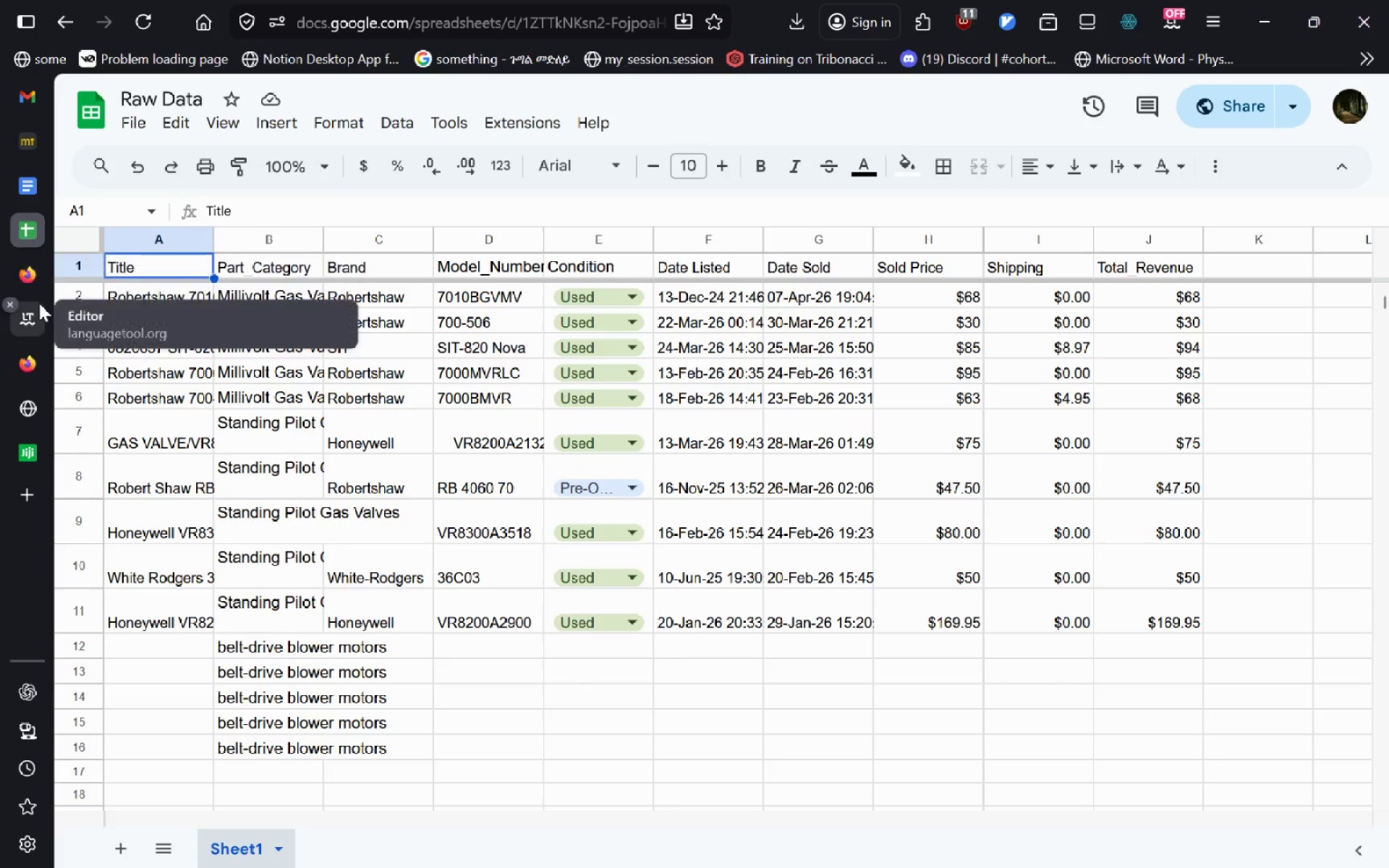 
left_click([8, 440])
 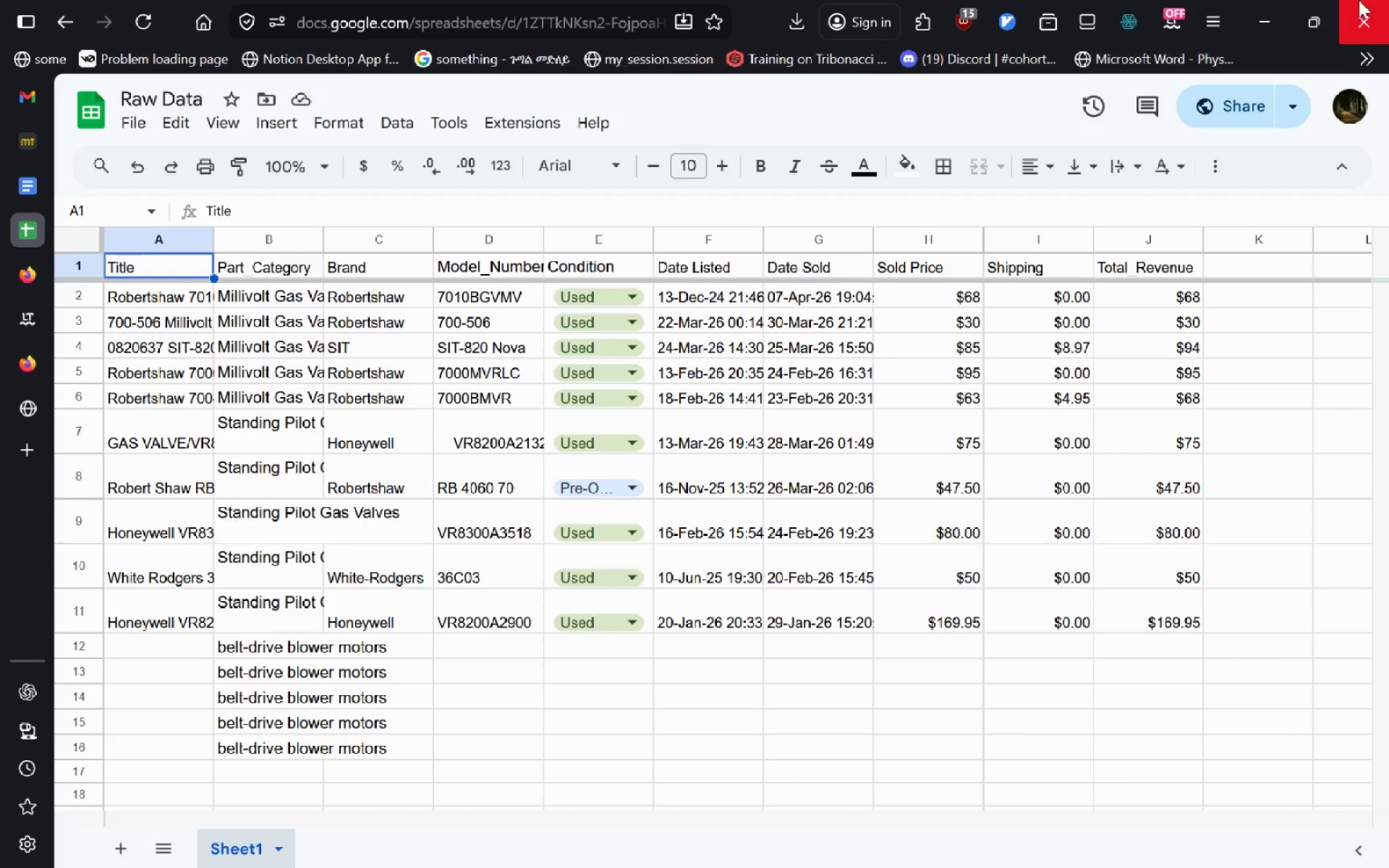 
mouse_move([1298, 27])
 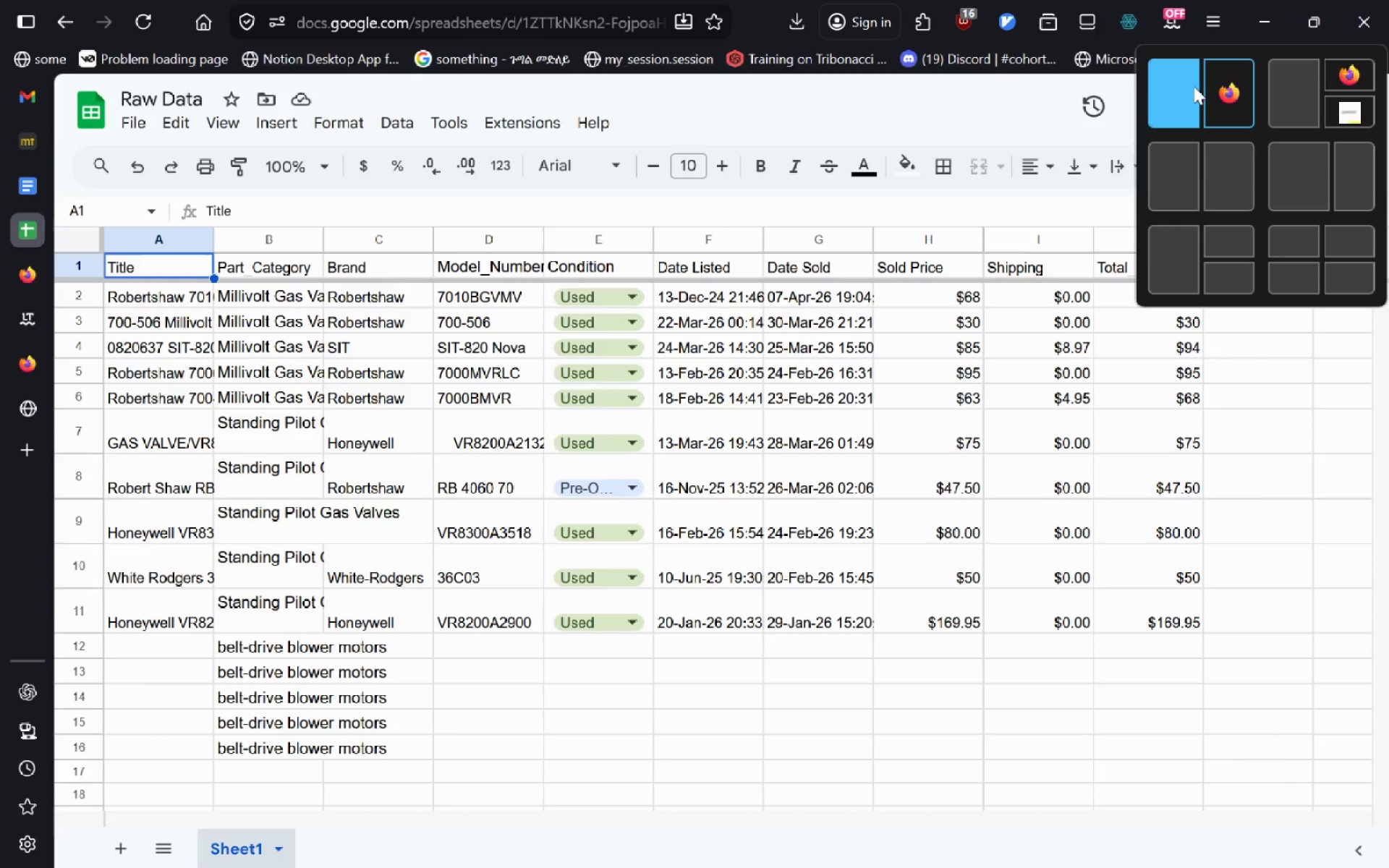 
left_click([1194, 86])
 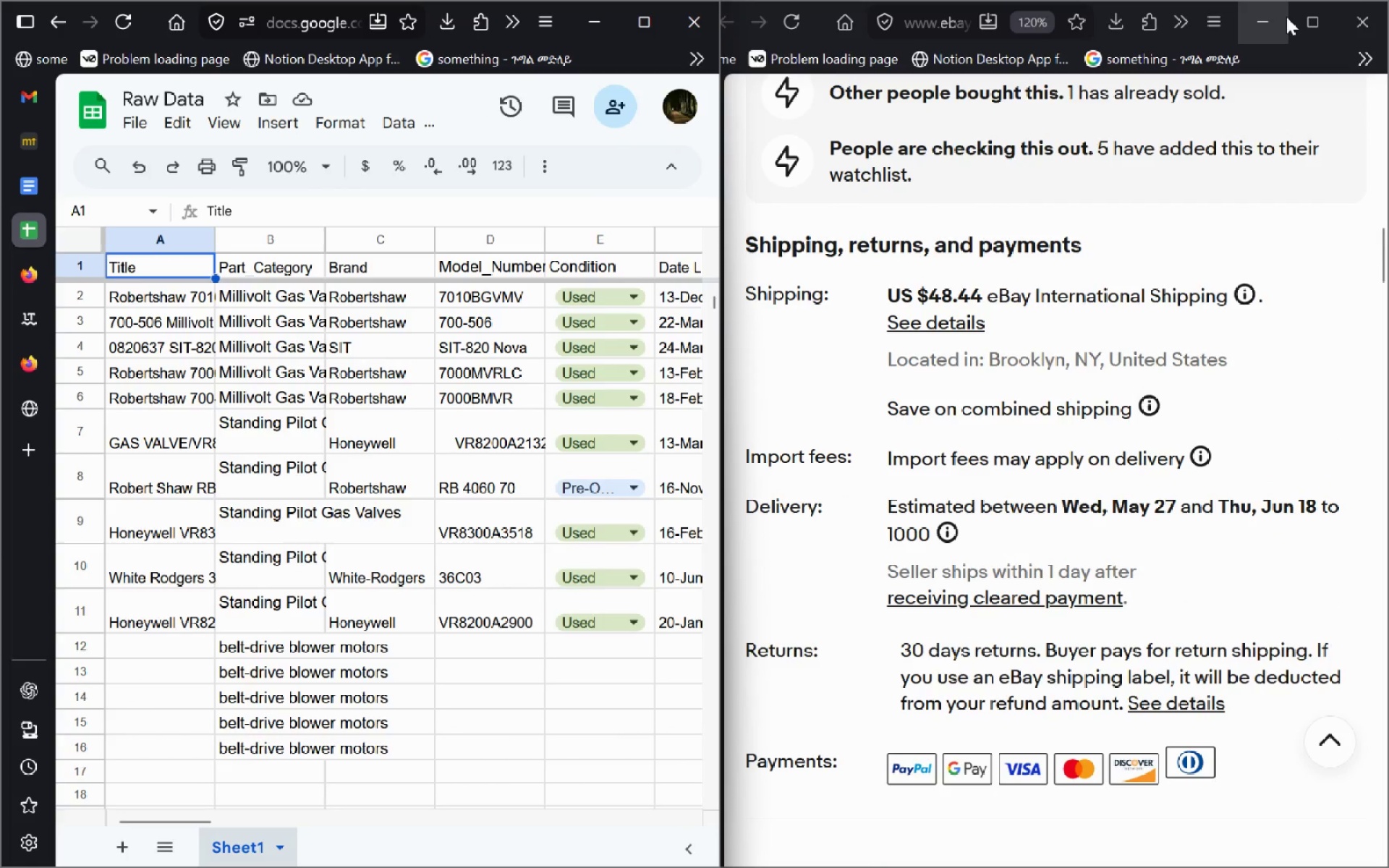 
left_click([1311, 20])
 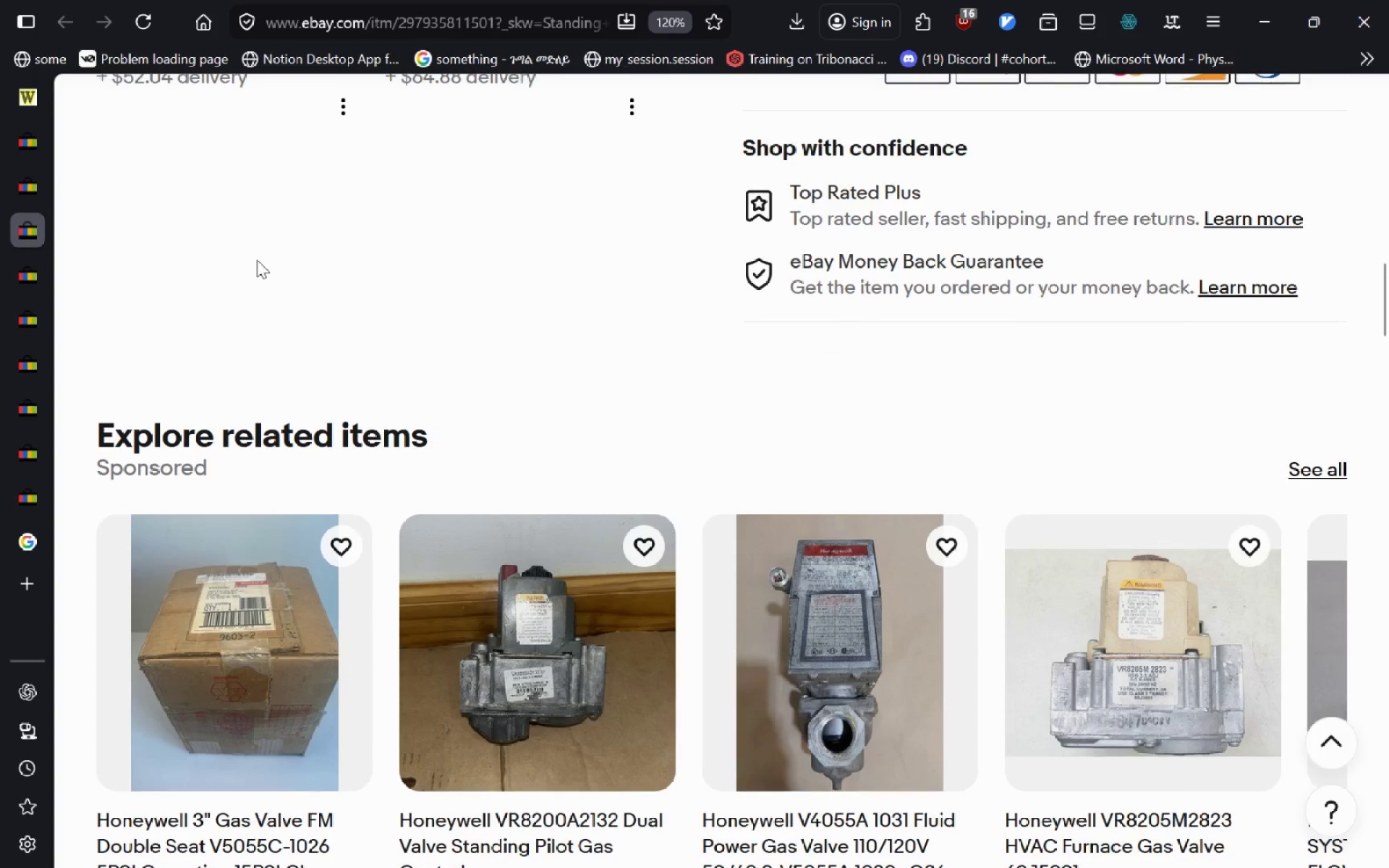 
key(Alt+AltLeft)
 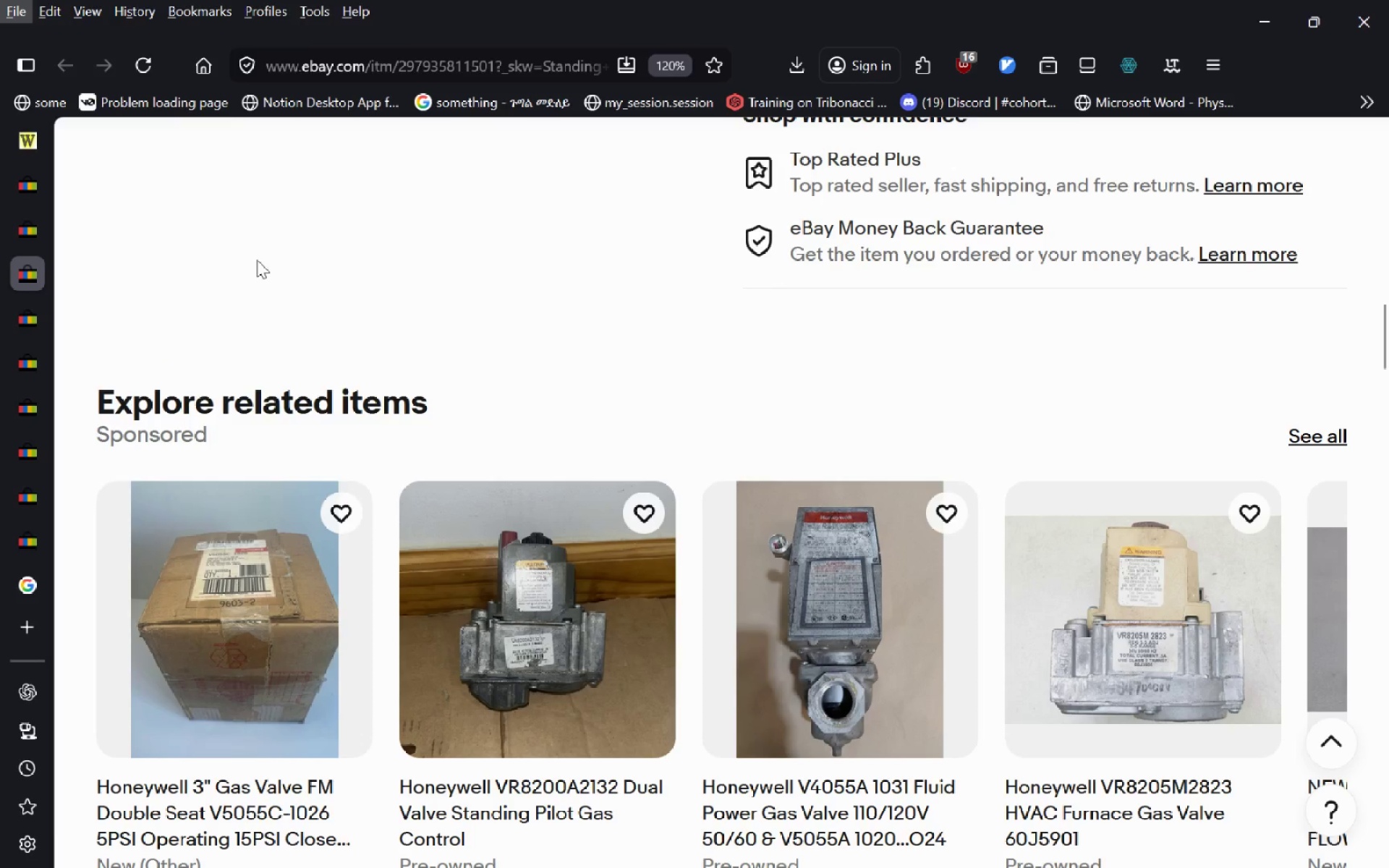 
key(Alt+AltLeft)
 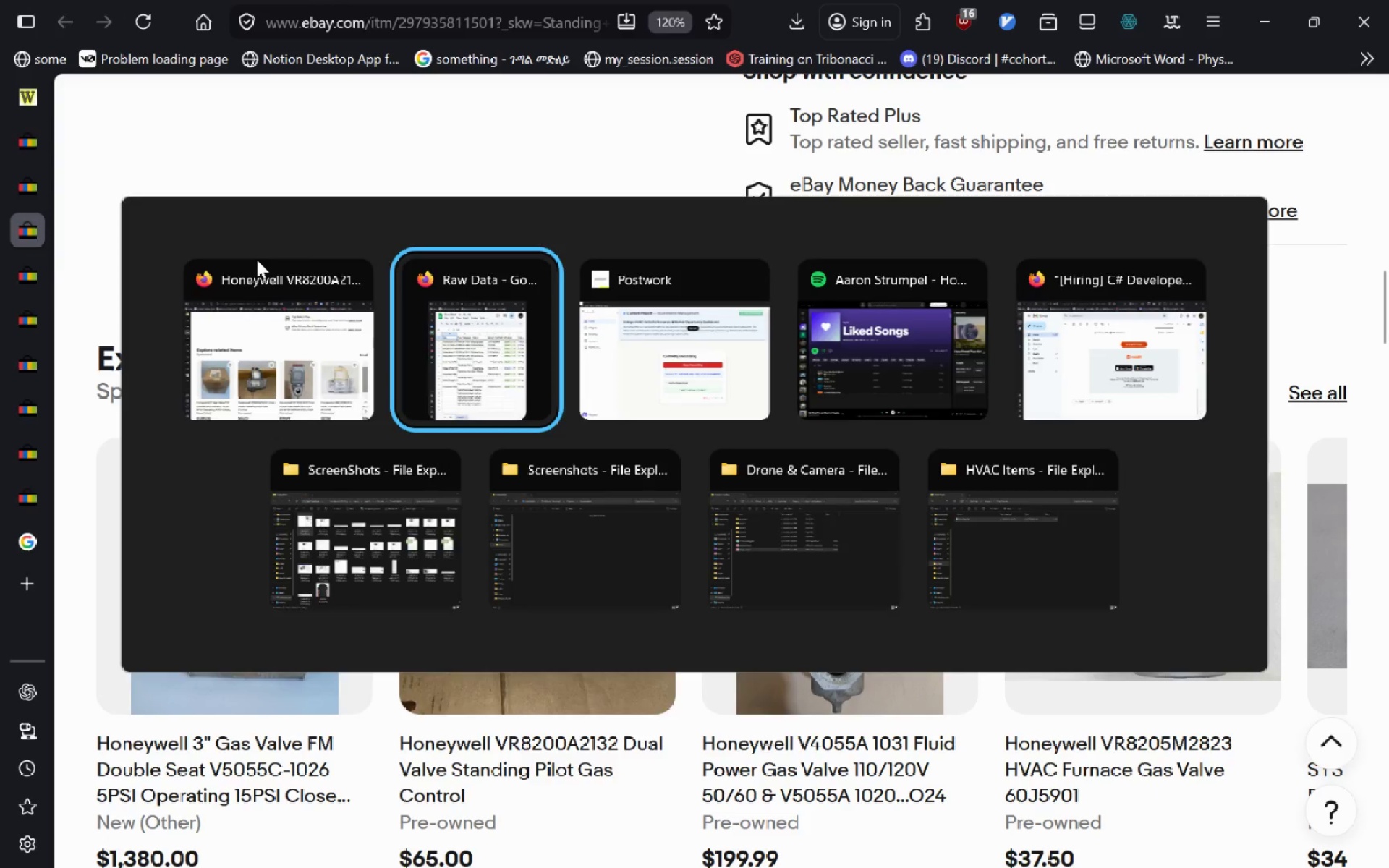 
key(Alt+Tab)
 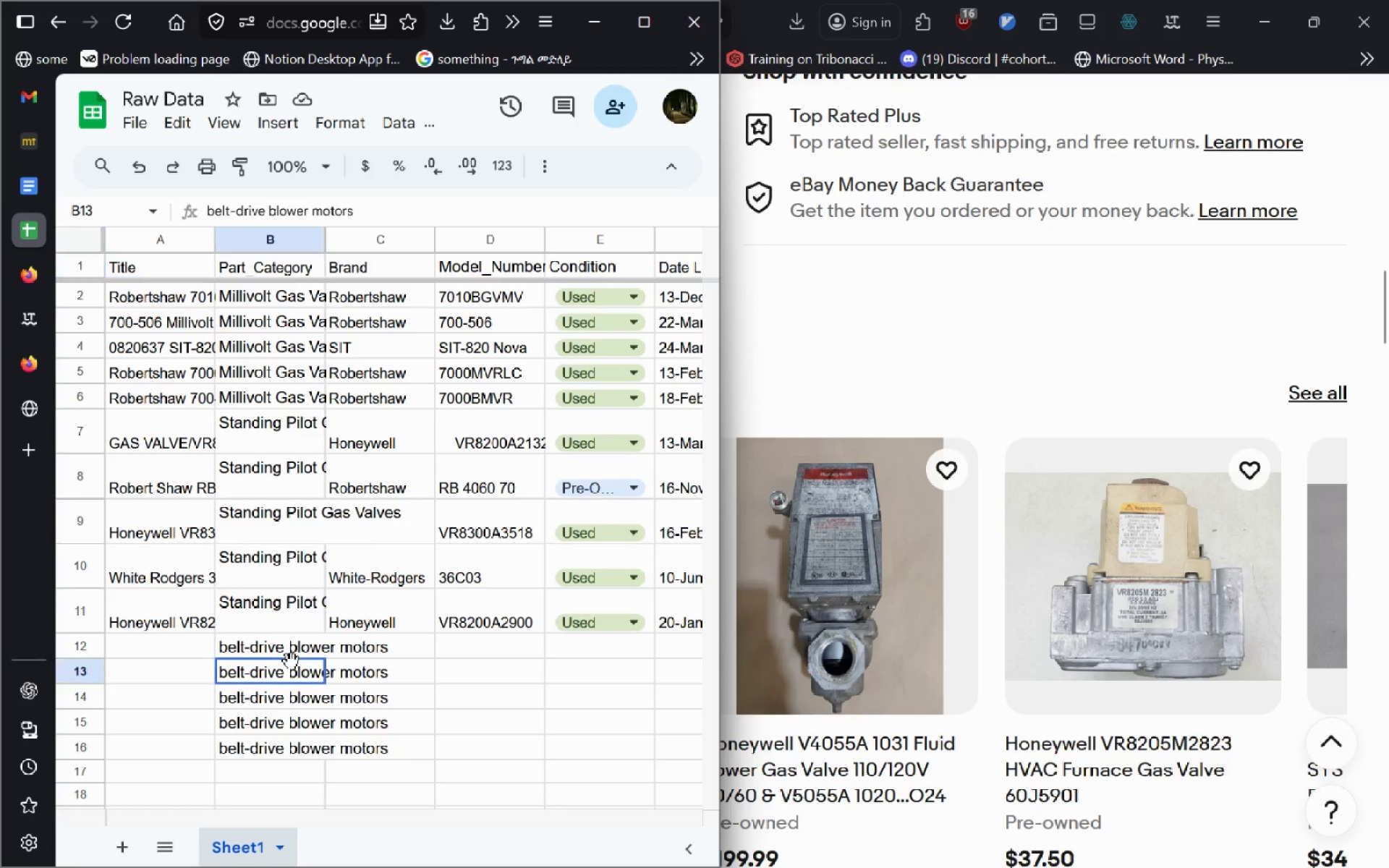 
double_click([291, 661])
 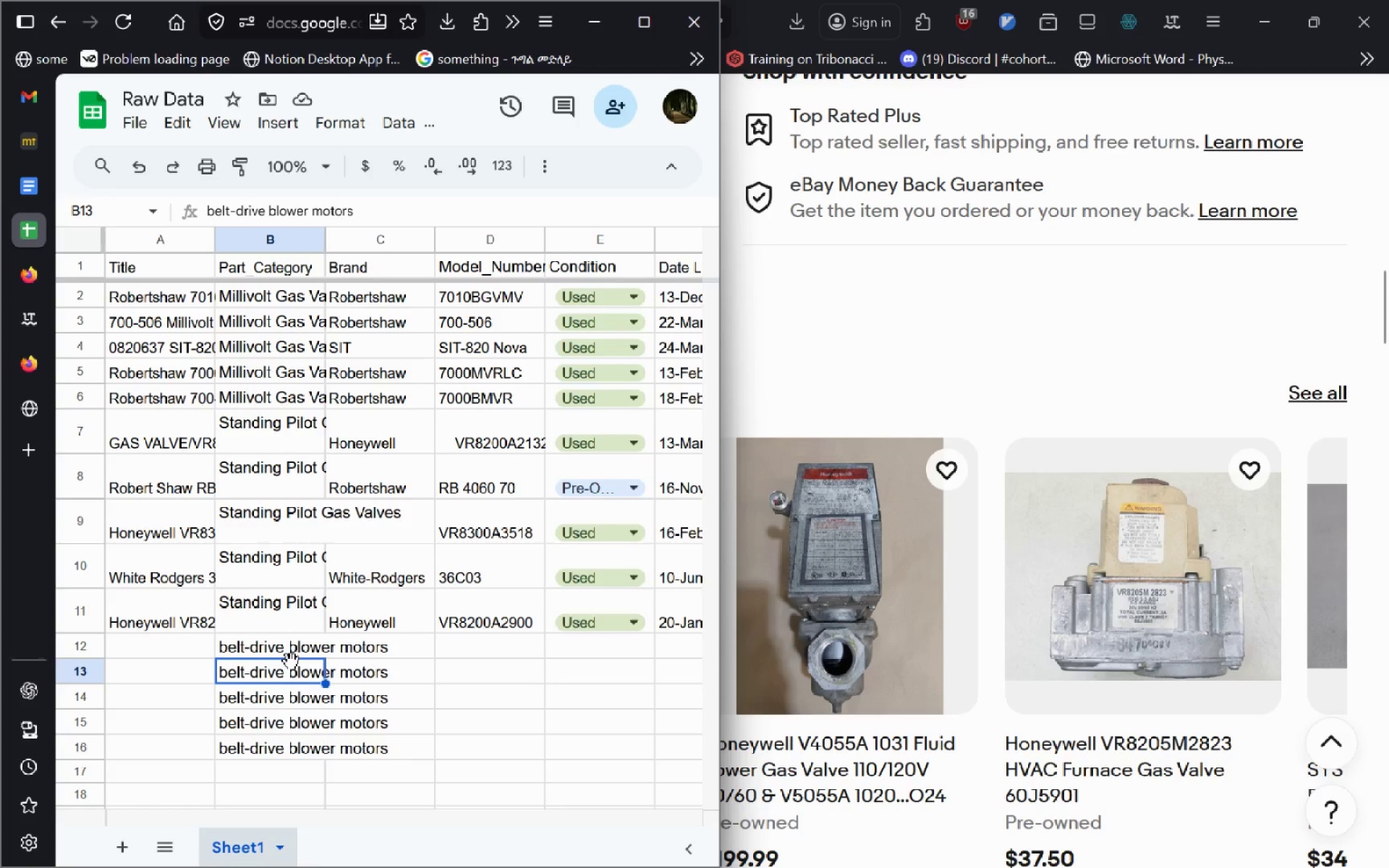 
hold_key(key=ControlLeft, duration=0.5)
 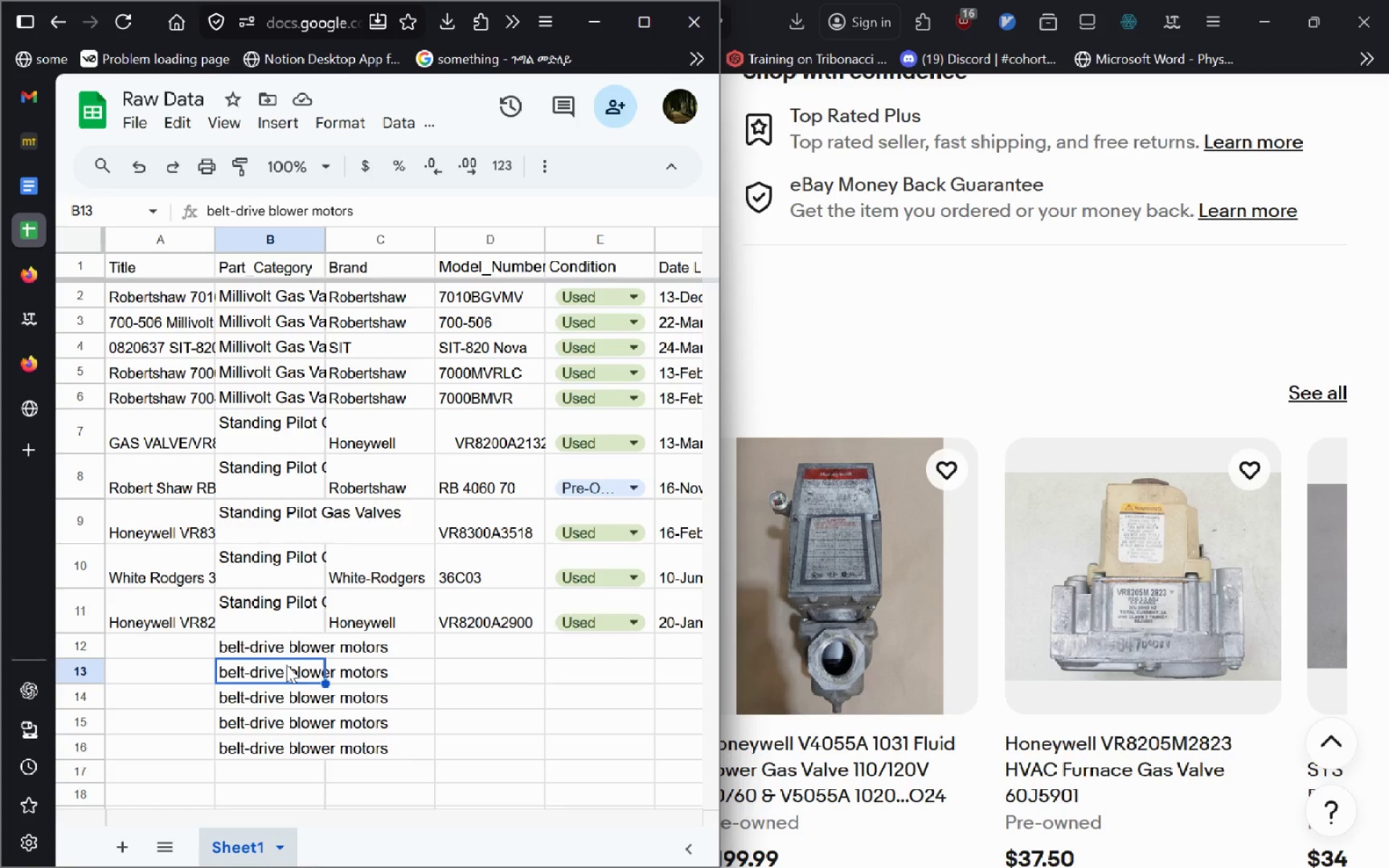 
double_click([286, 665])
 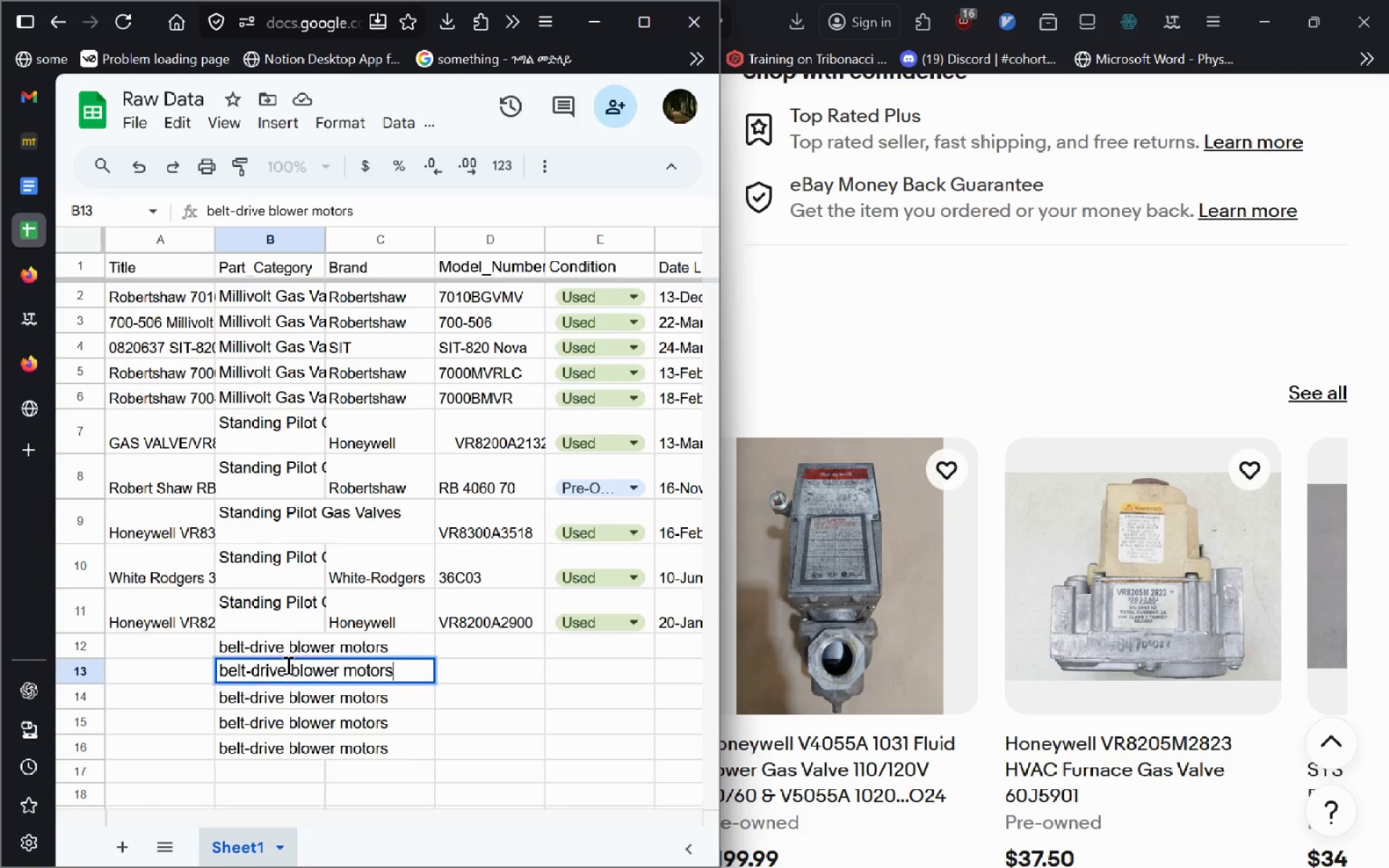 
key(Control+A)
 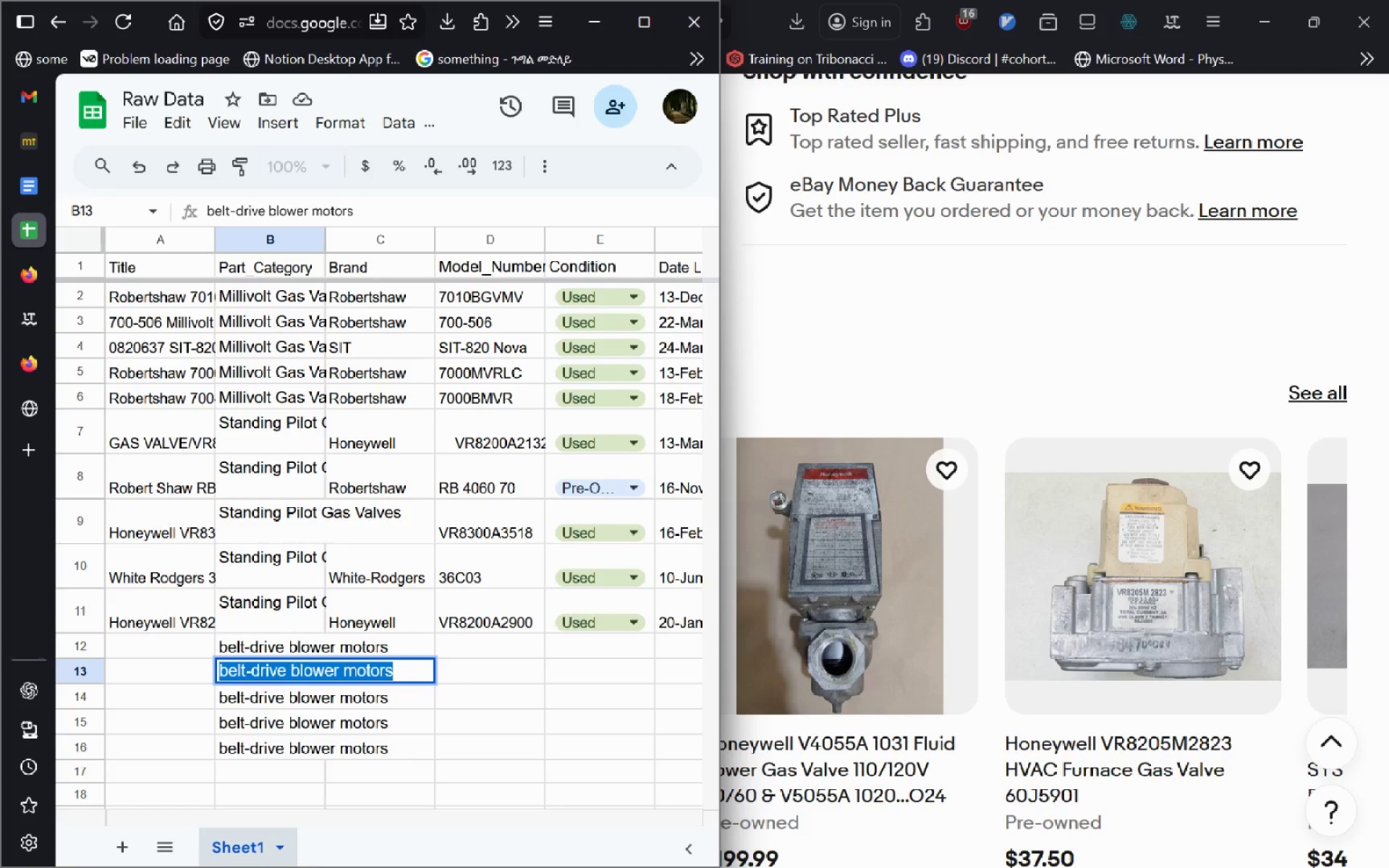 
key(Control+C)
 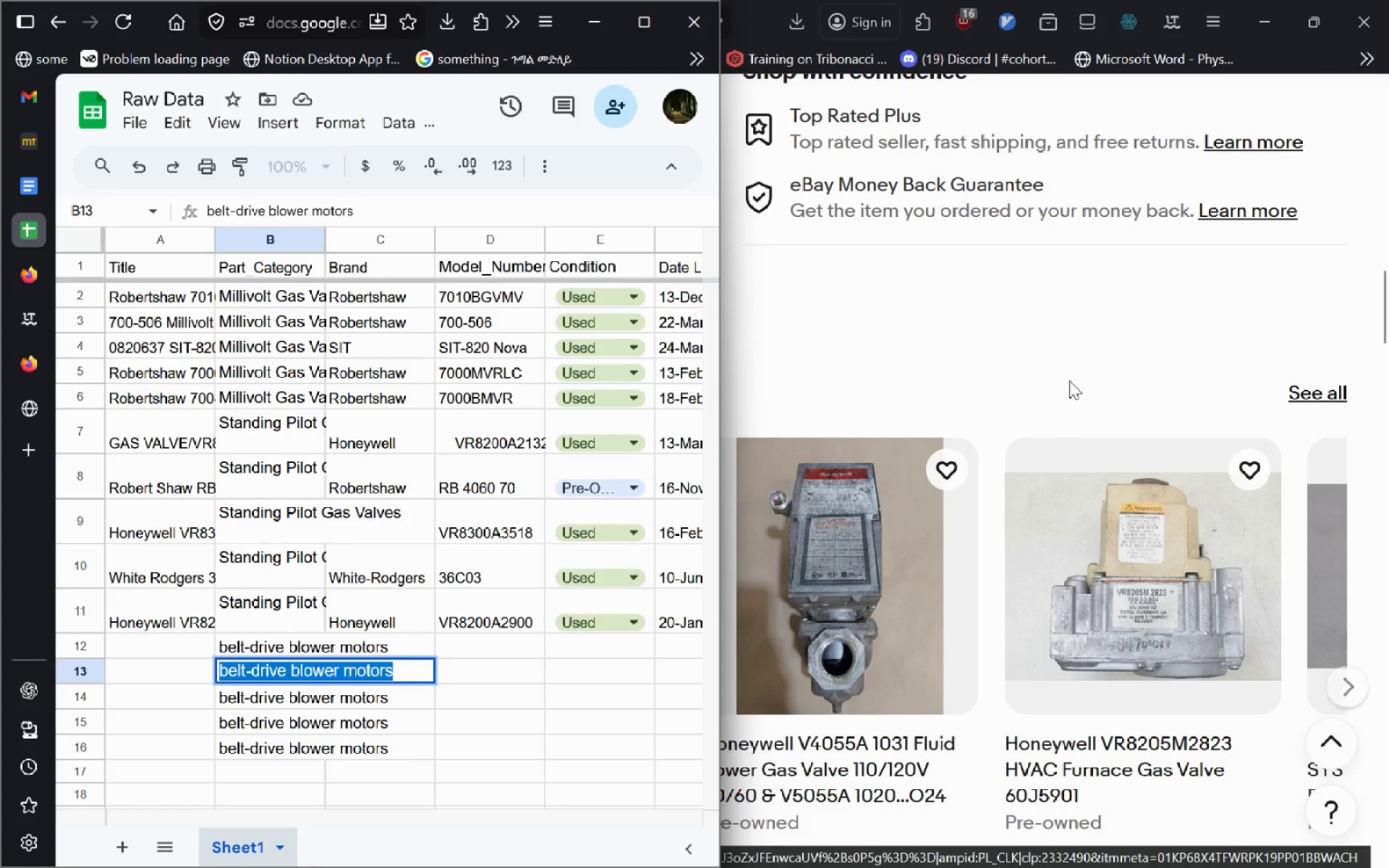 
left_click([1069, 380])
 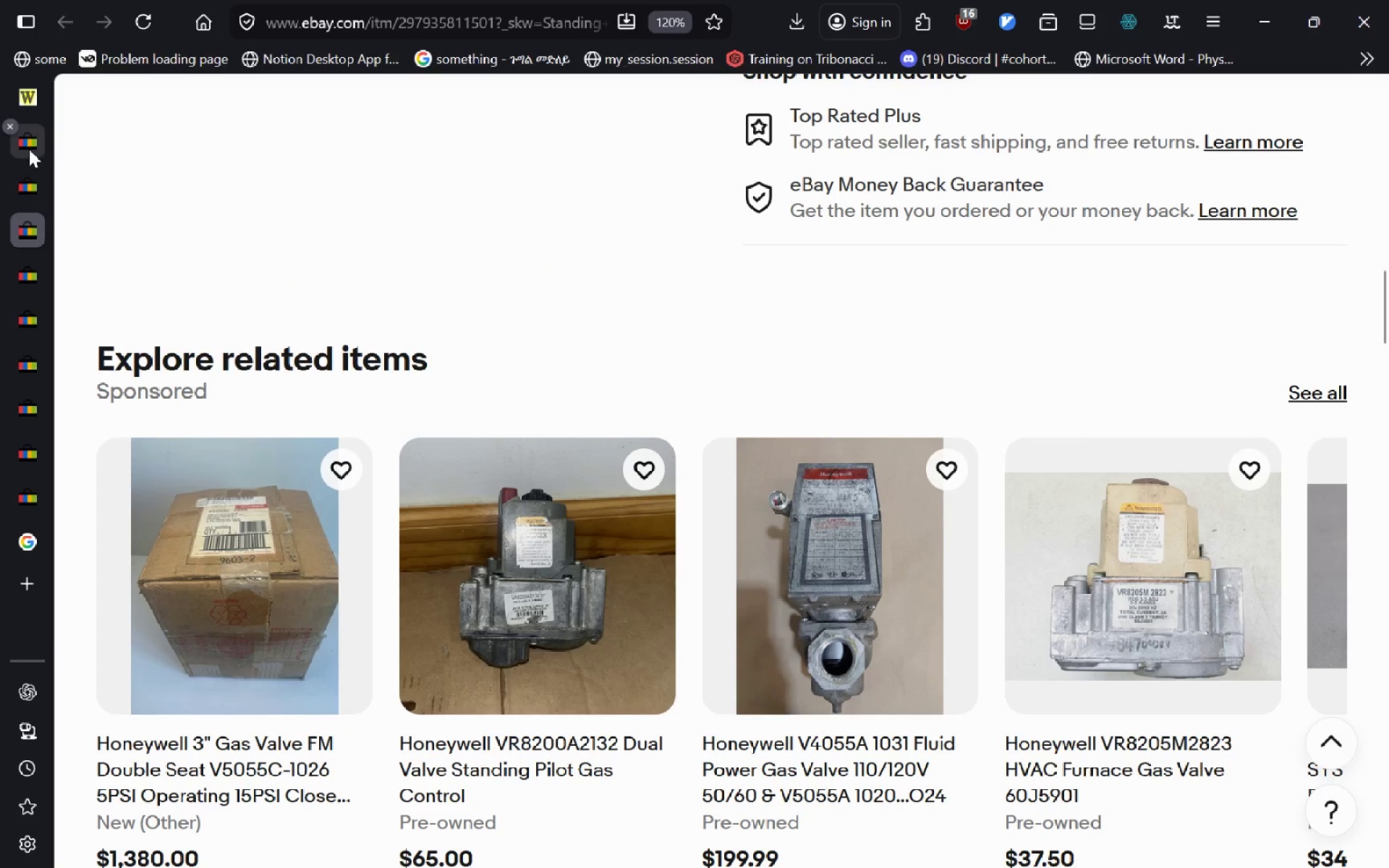 
left_click([33, 142])
 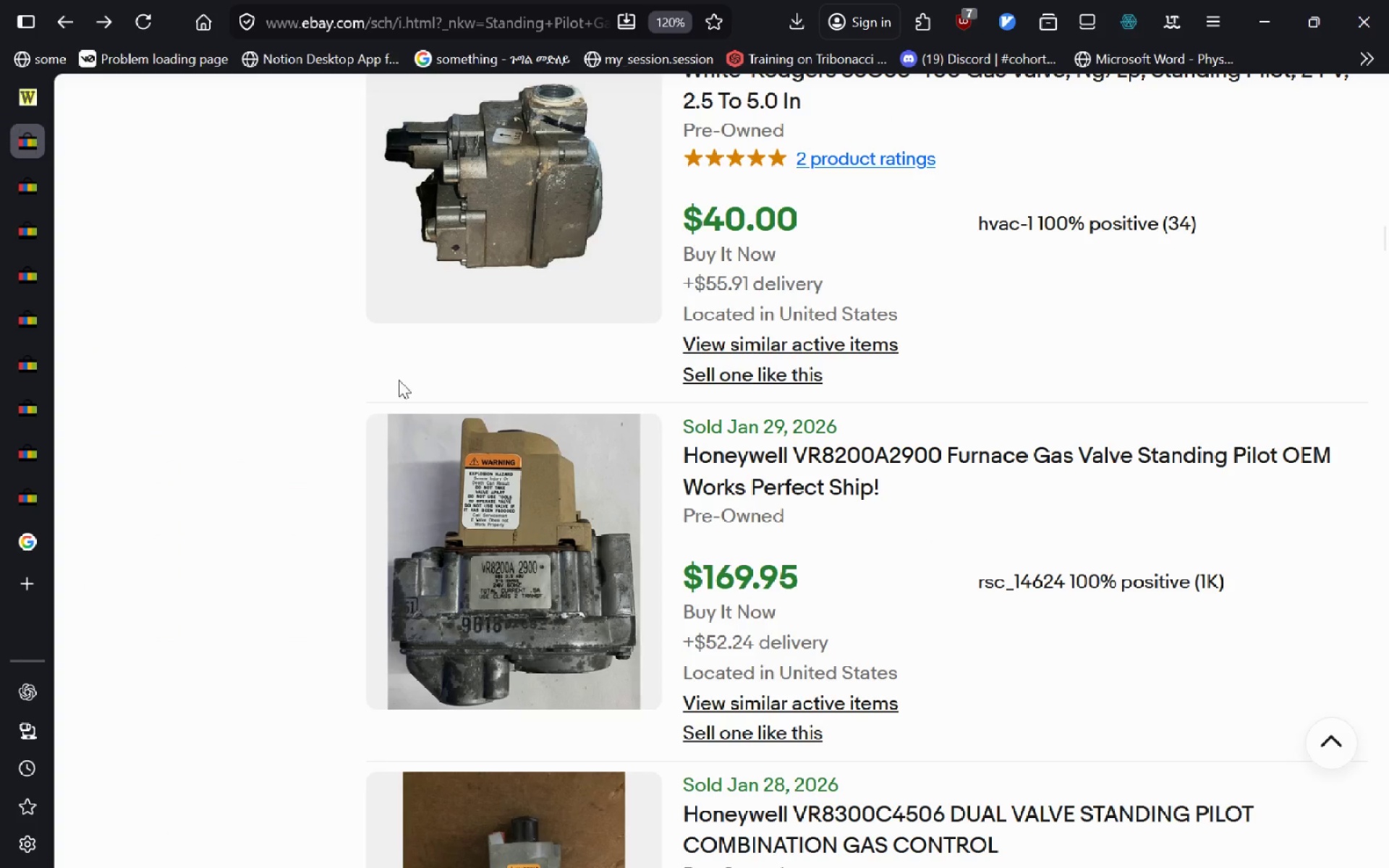 
mouse_move([459, 403])
 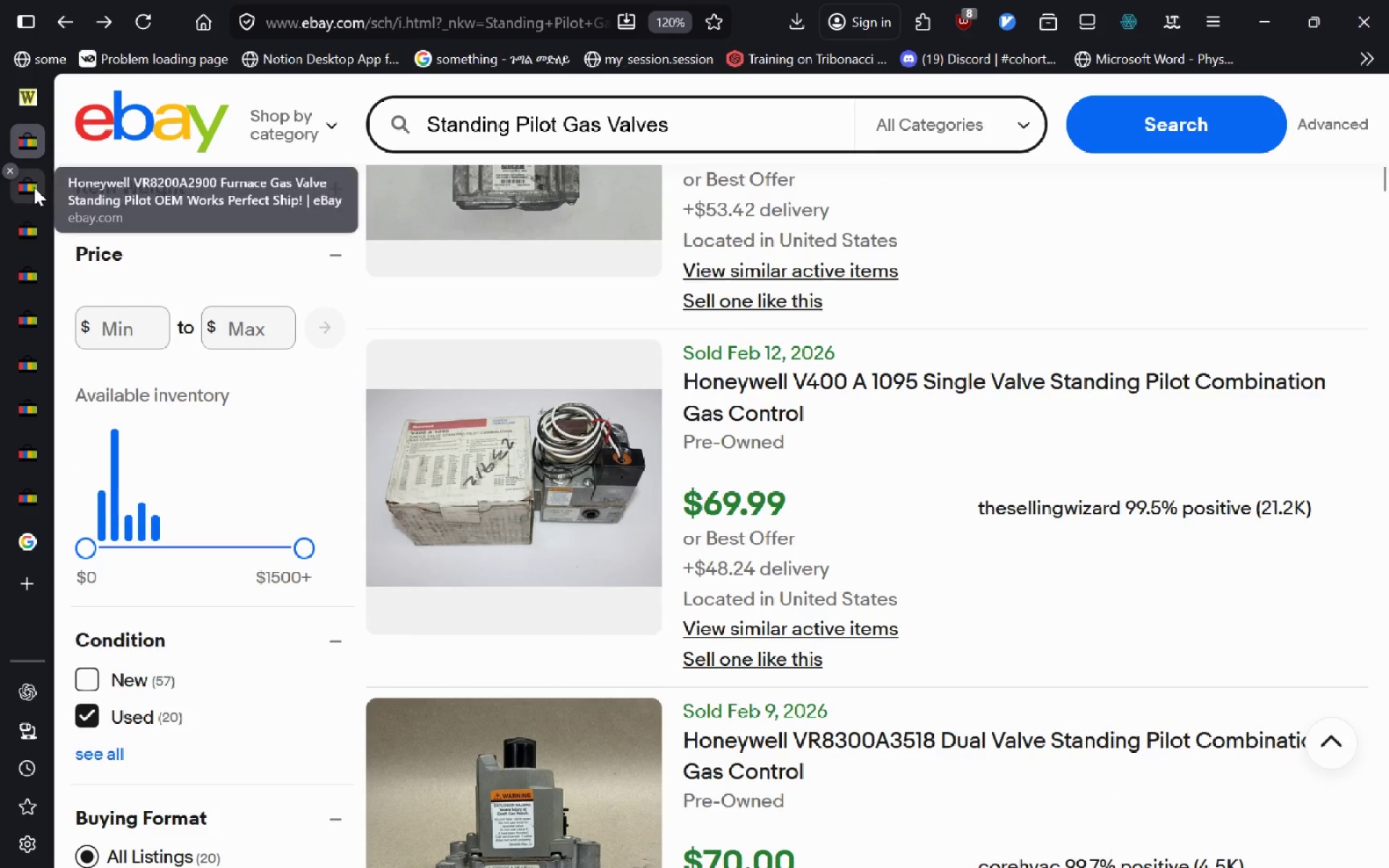 
left_click([35, 184])
 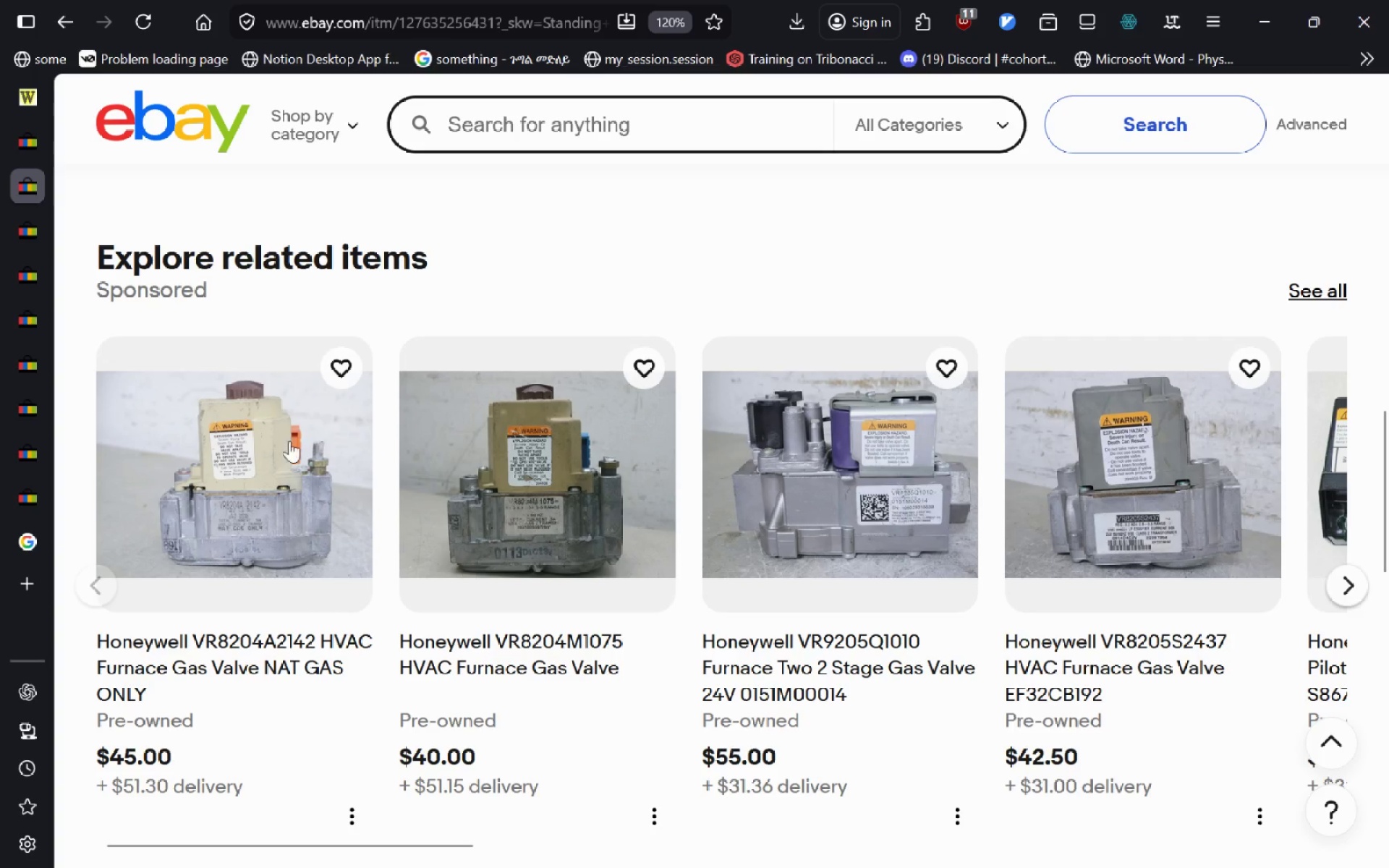 
wait(7.39)
 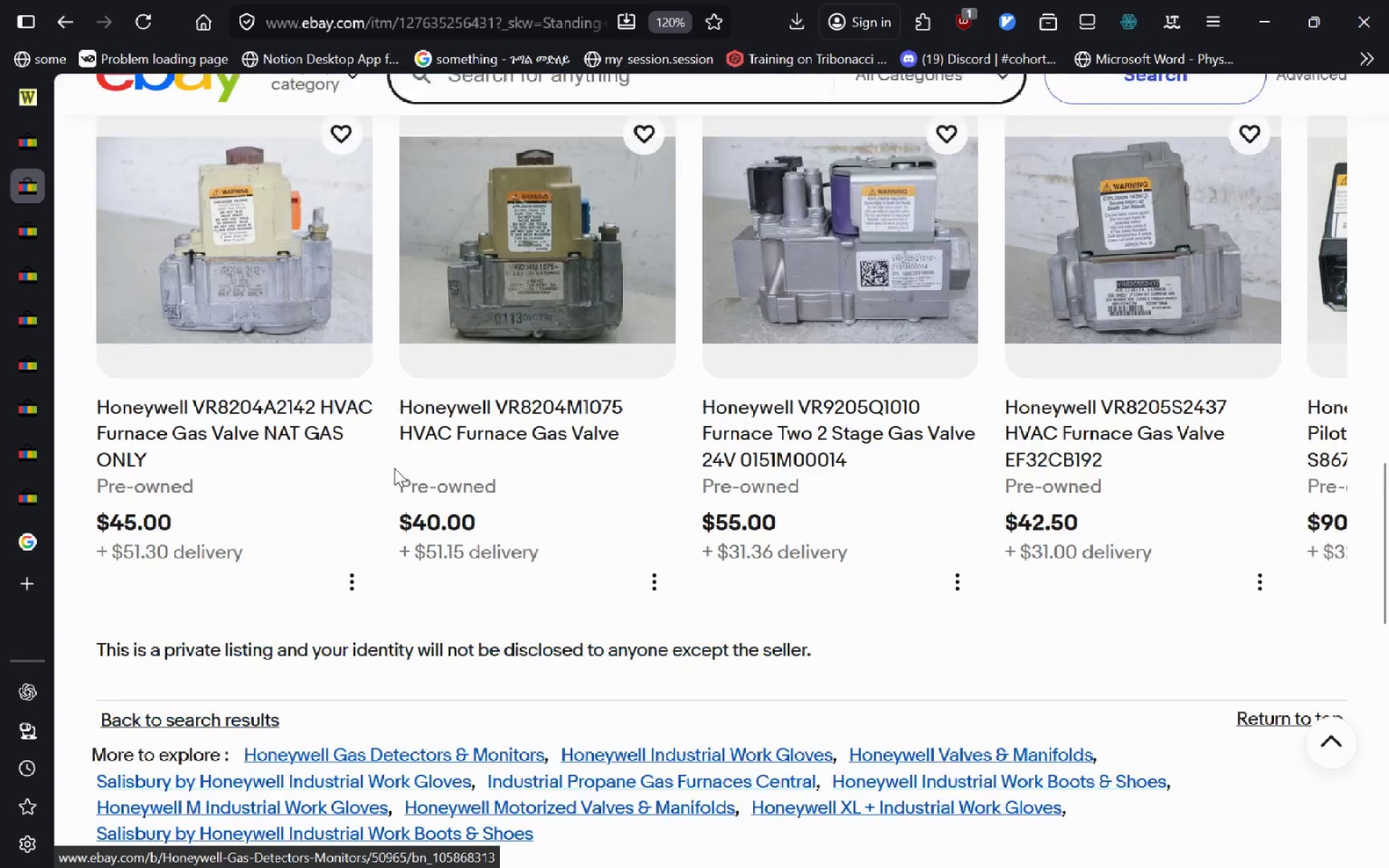 
left_click([30, 95])
 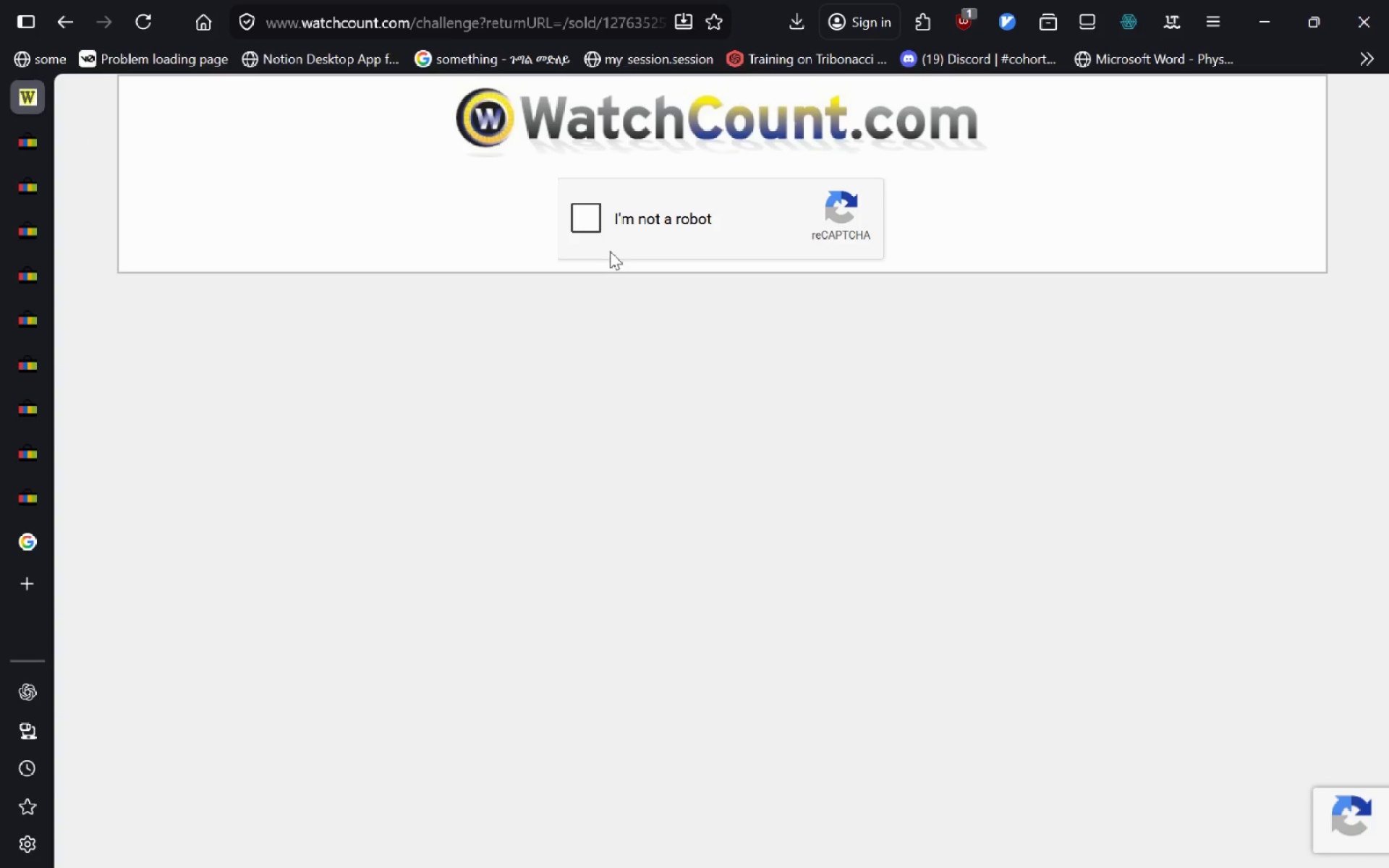 
left_click([585, 213])
 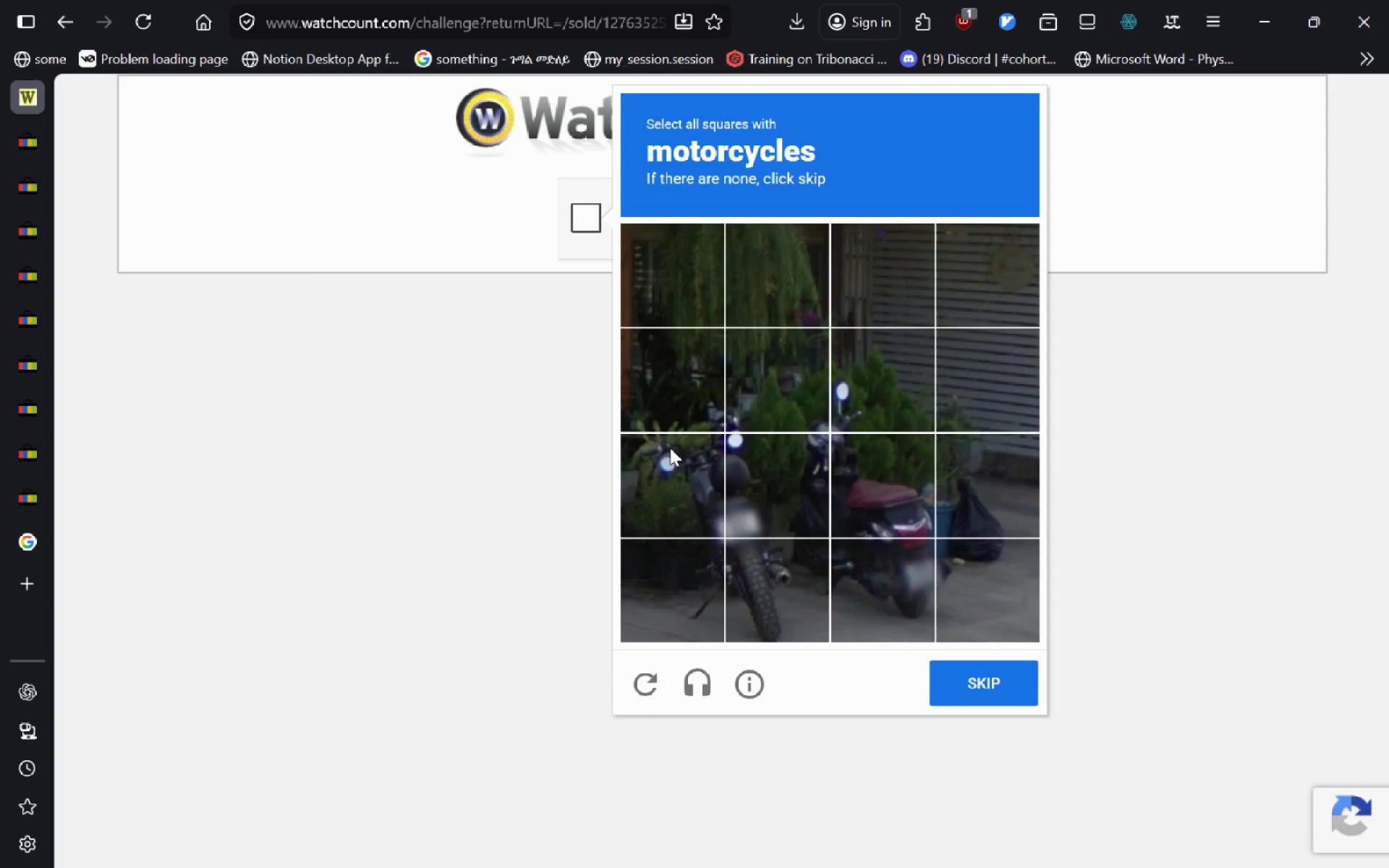 
left_click([709, 503])
 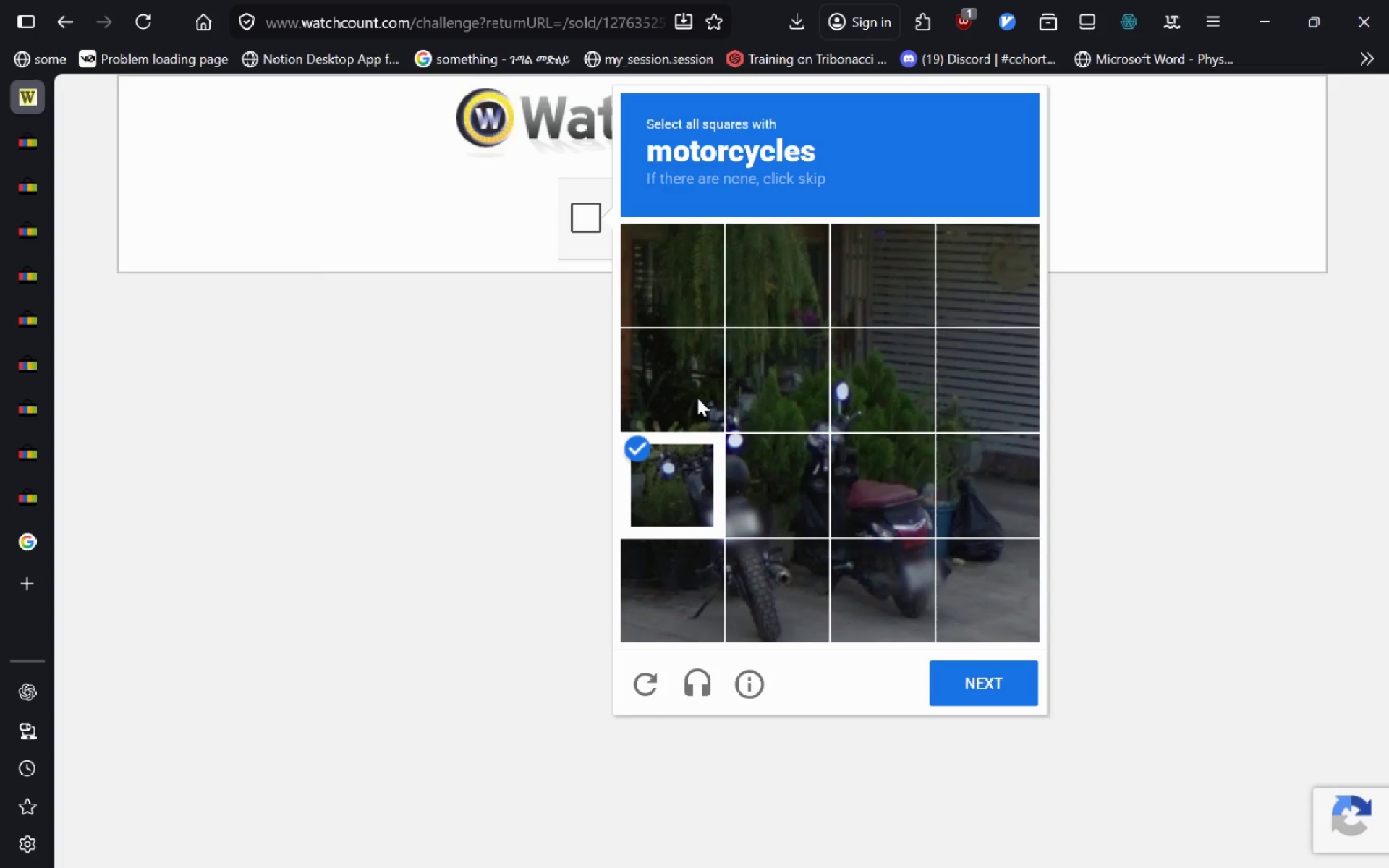 
left_click([697, 398])
 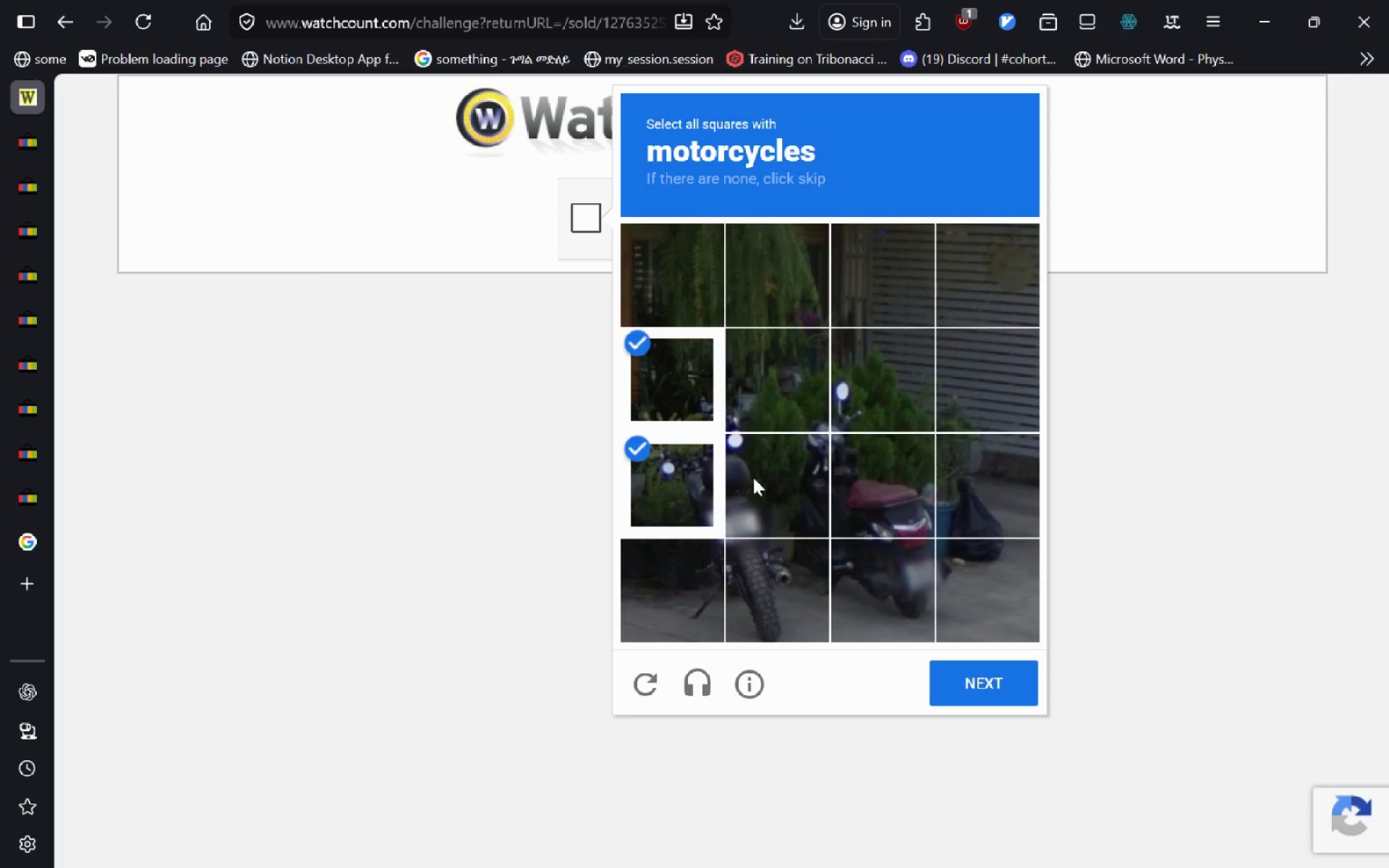 
left_click([753, 477])
 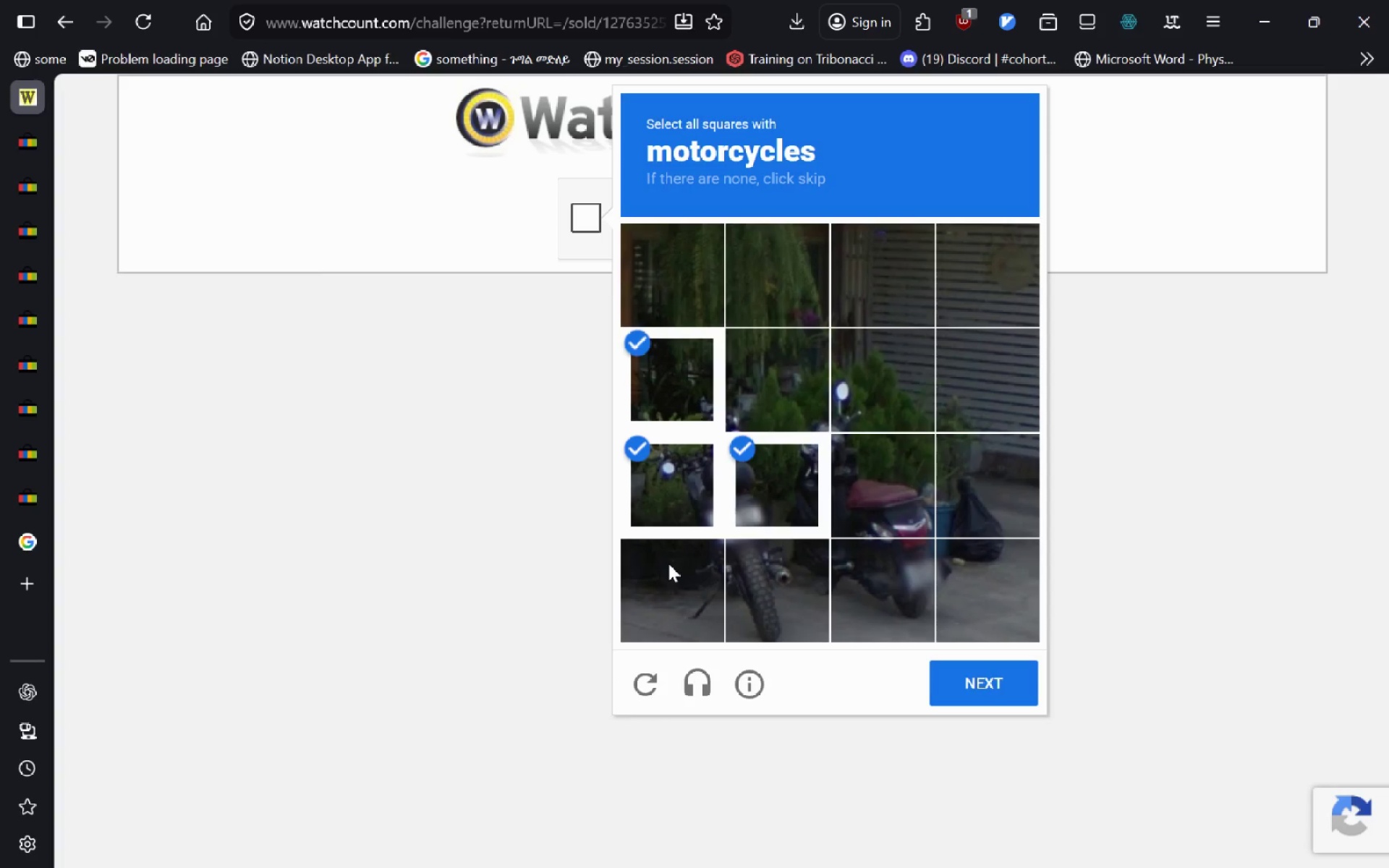 
left_click([668, 563])
 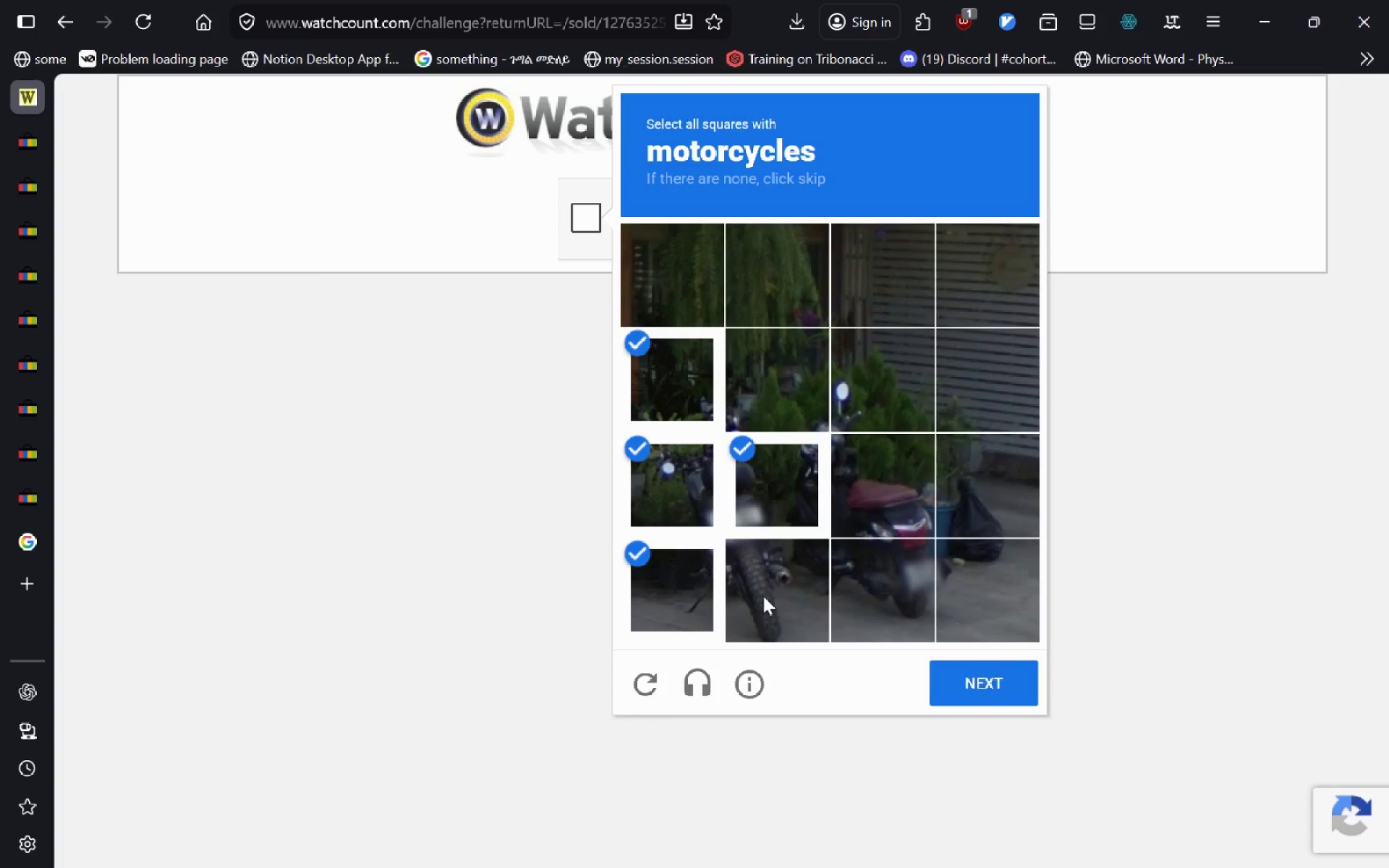 
left_click([763, 596])
 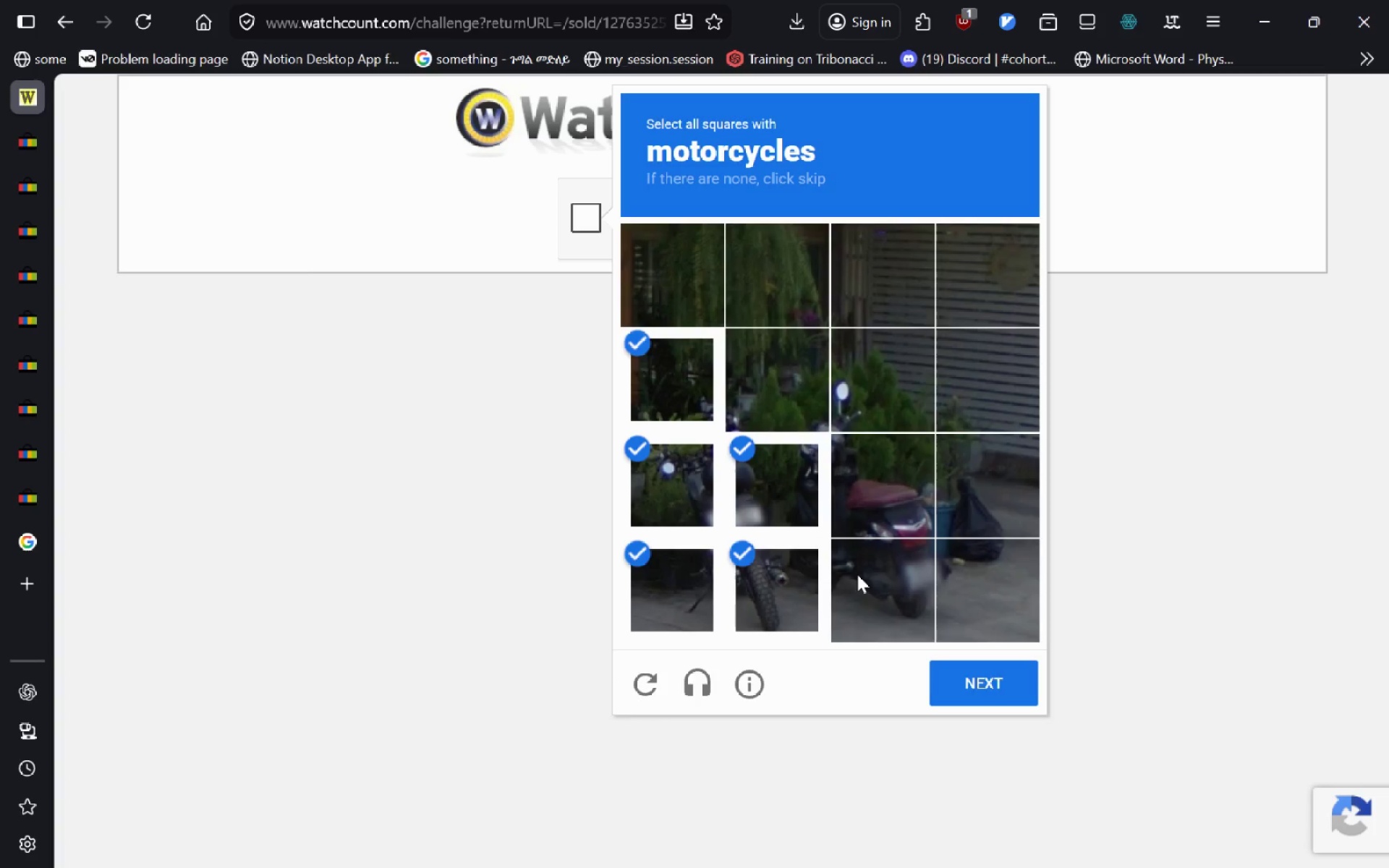 
left_click([857, 574])
 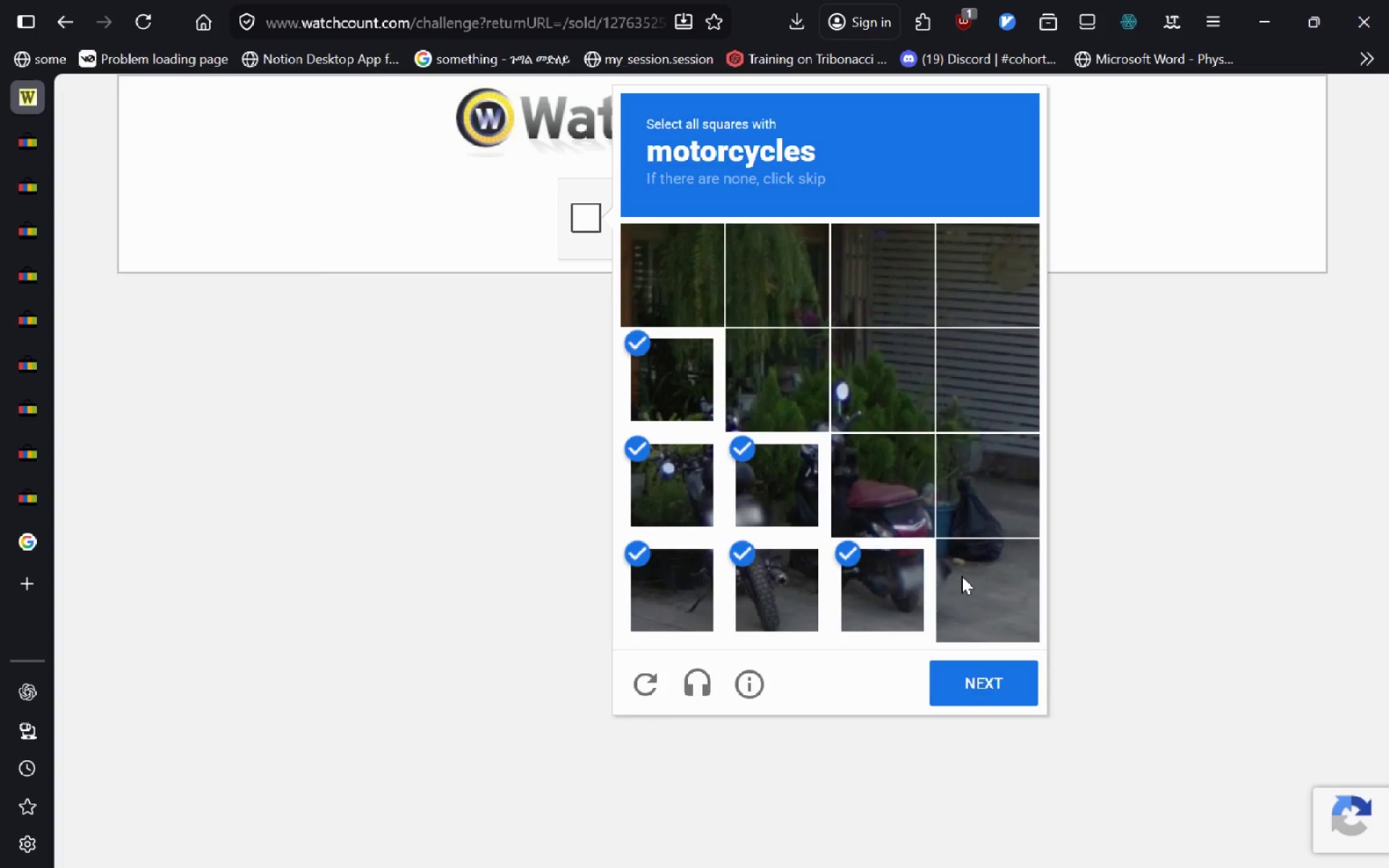 
left_click([961, 576])
 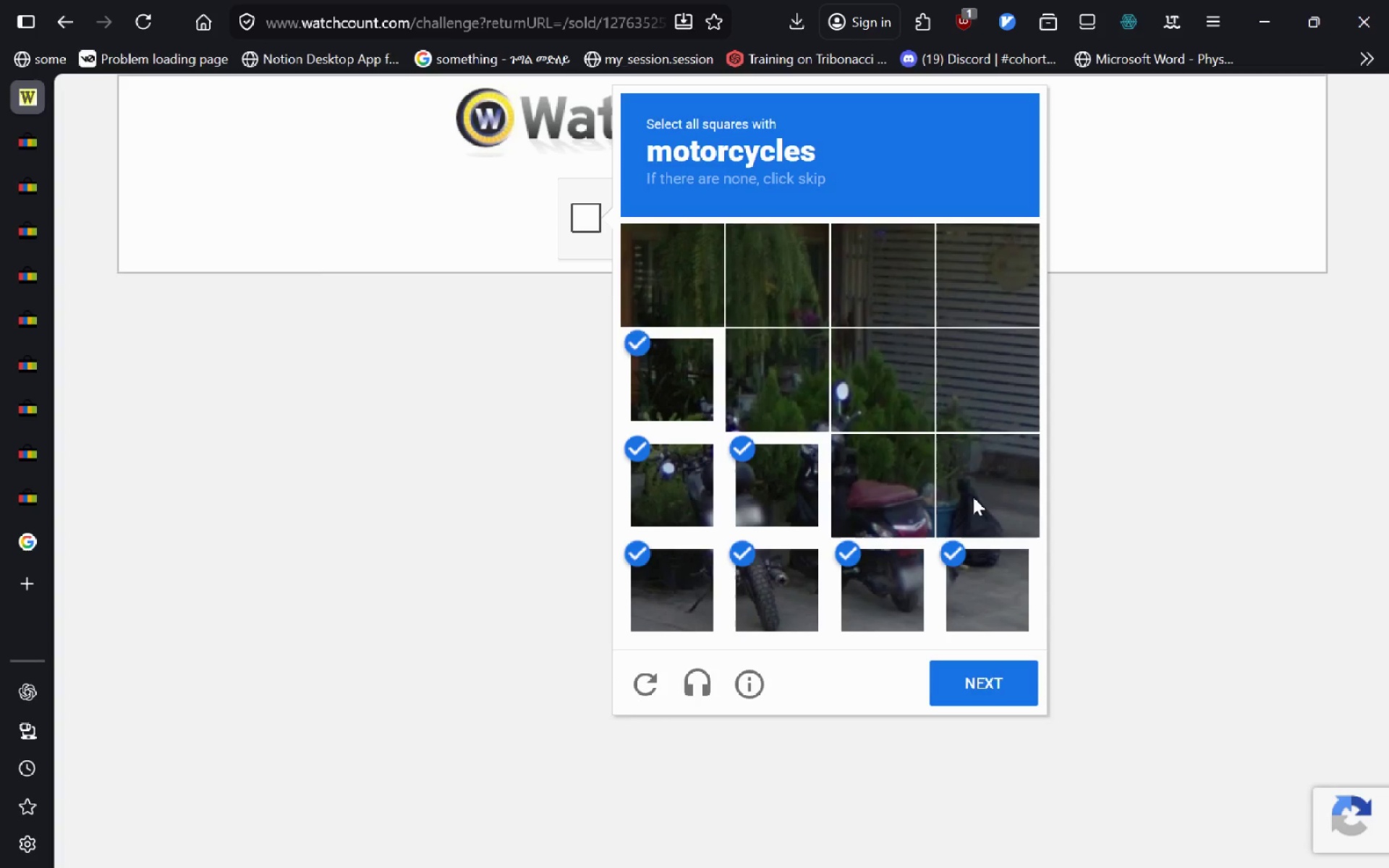 
left_click([973, 497])
 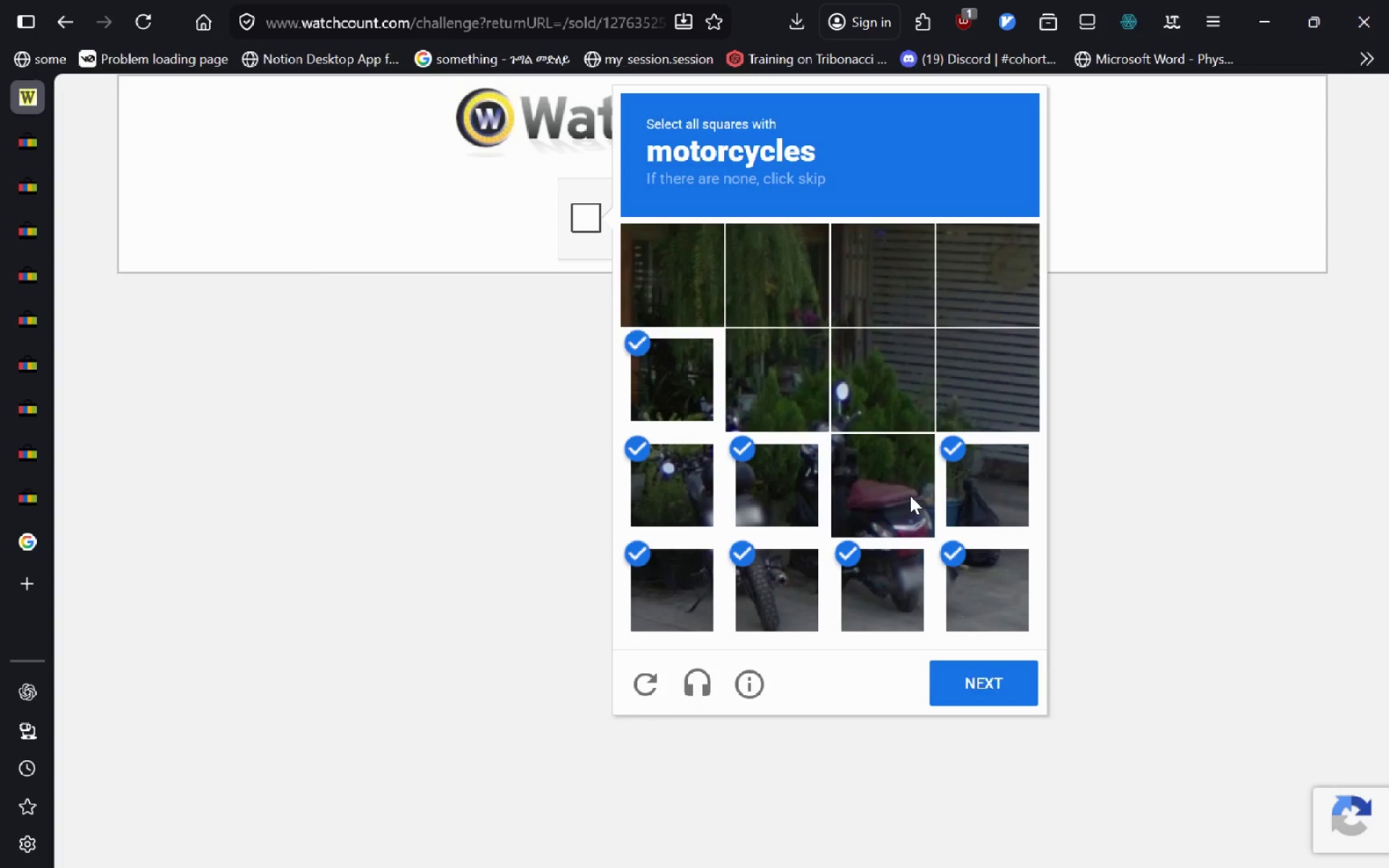 
left_click([910, 495])
 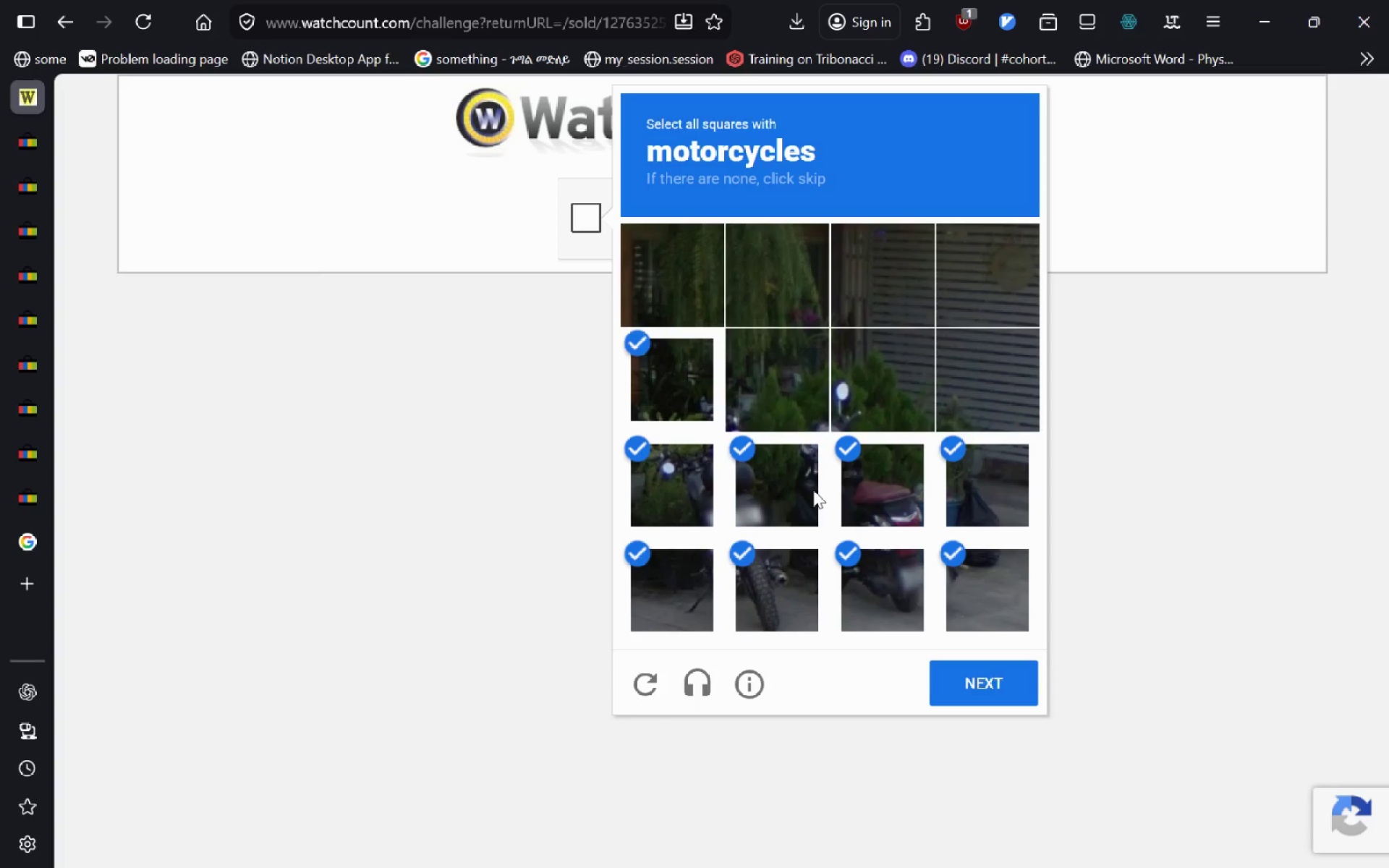 
left_click([813, 490])
 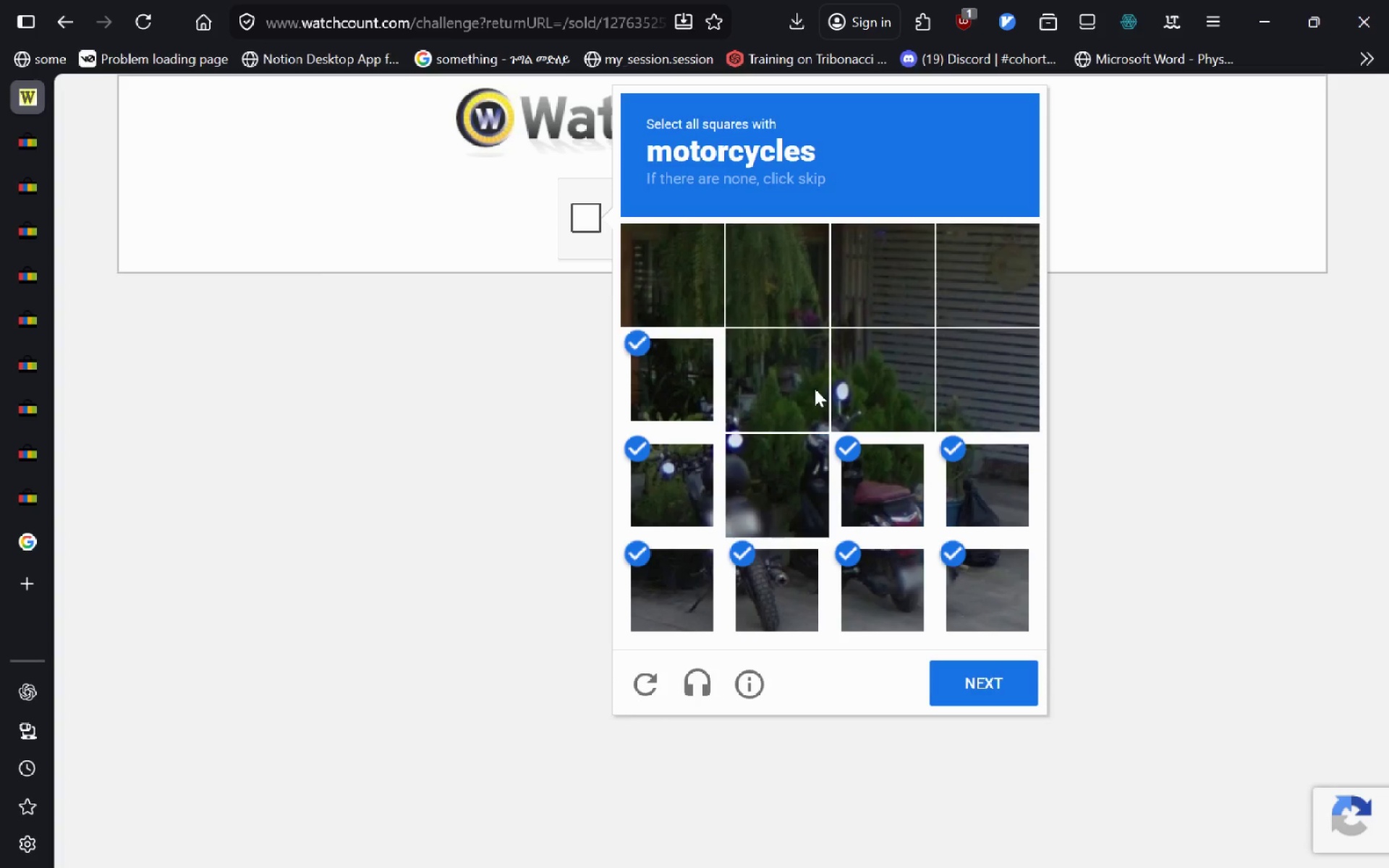 
left_click([815, 388])
 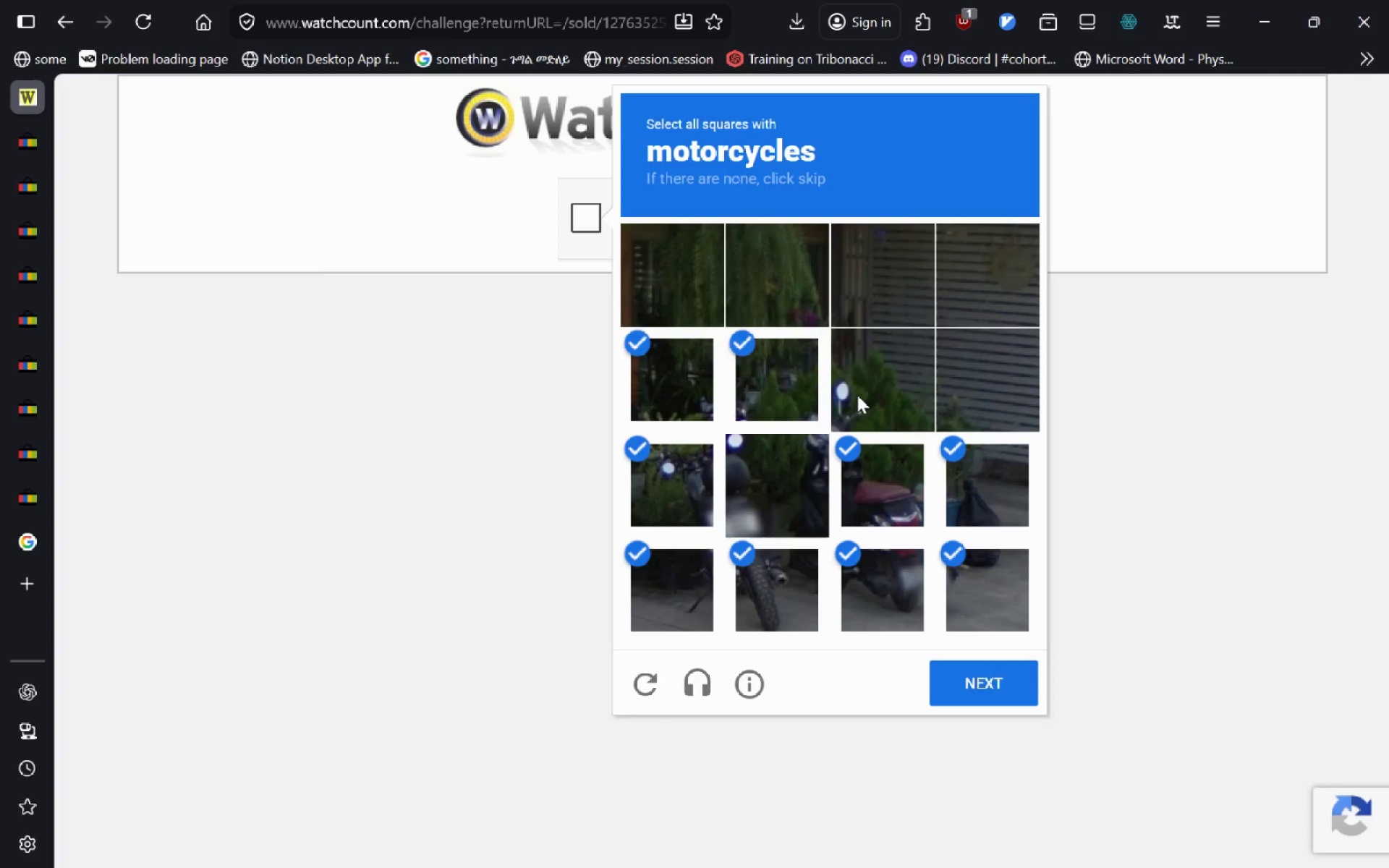 
left_click([857, 395])
 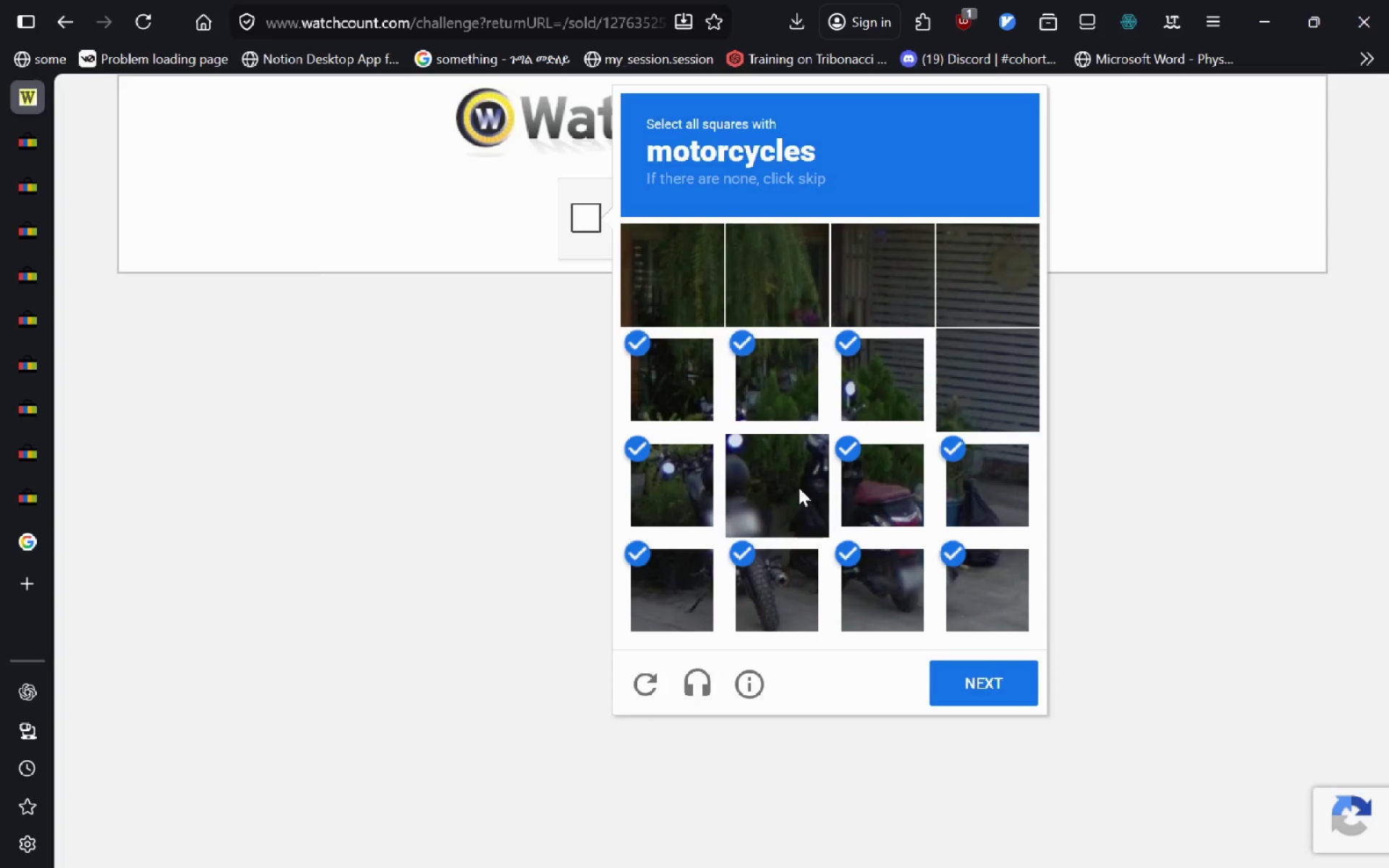 
left_click([799, 488])
 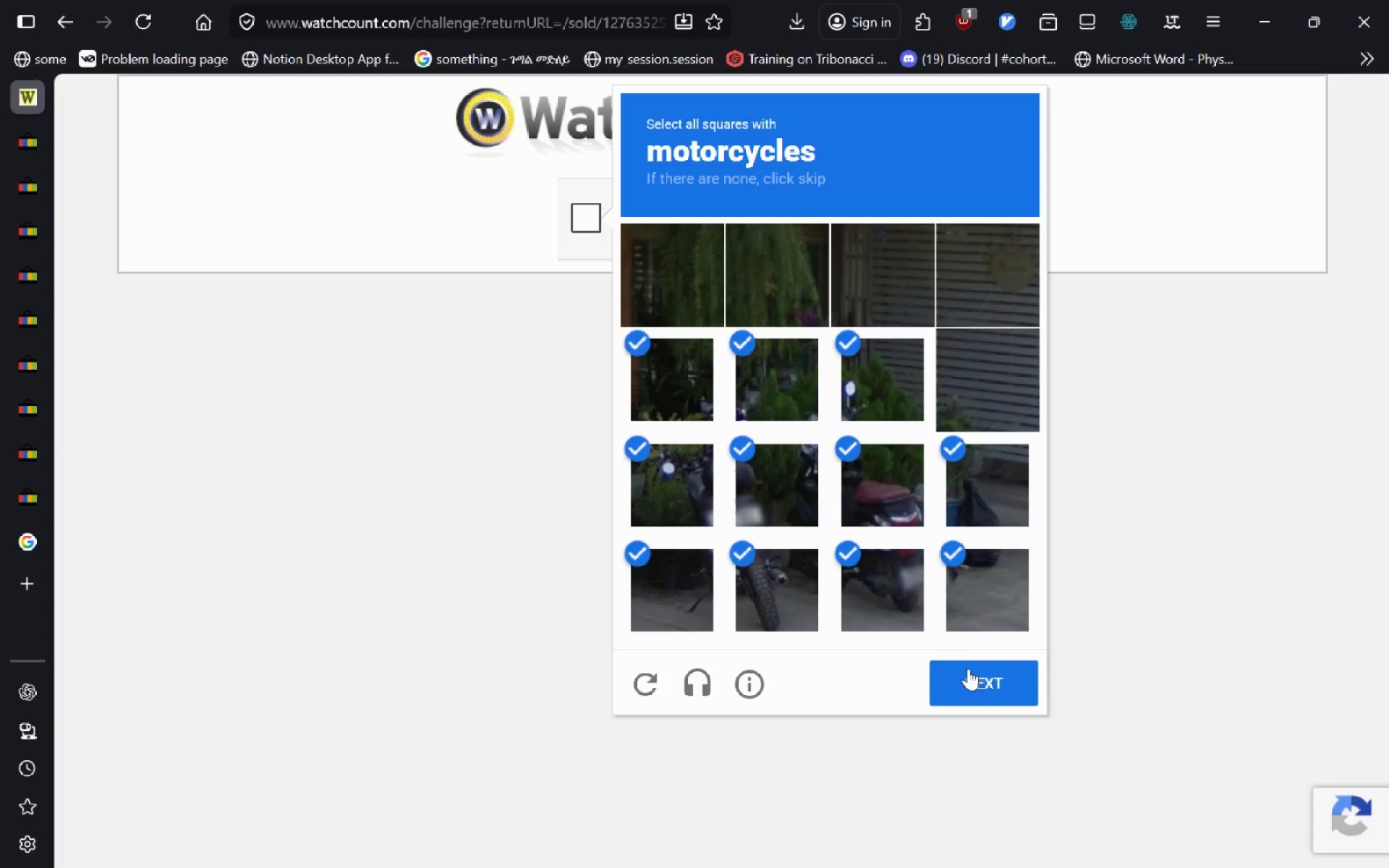 
left_click([969, 669])
 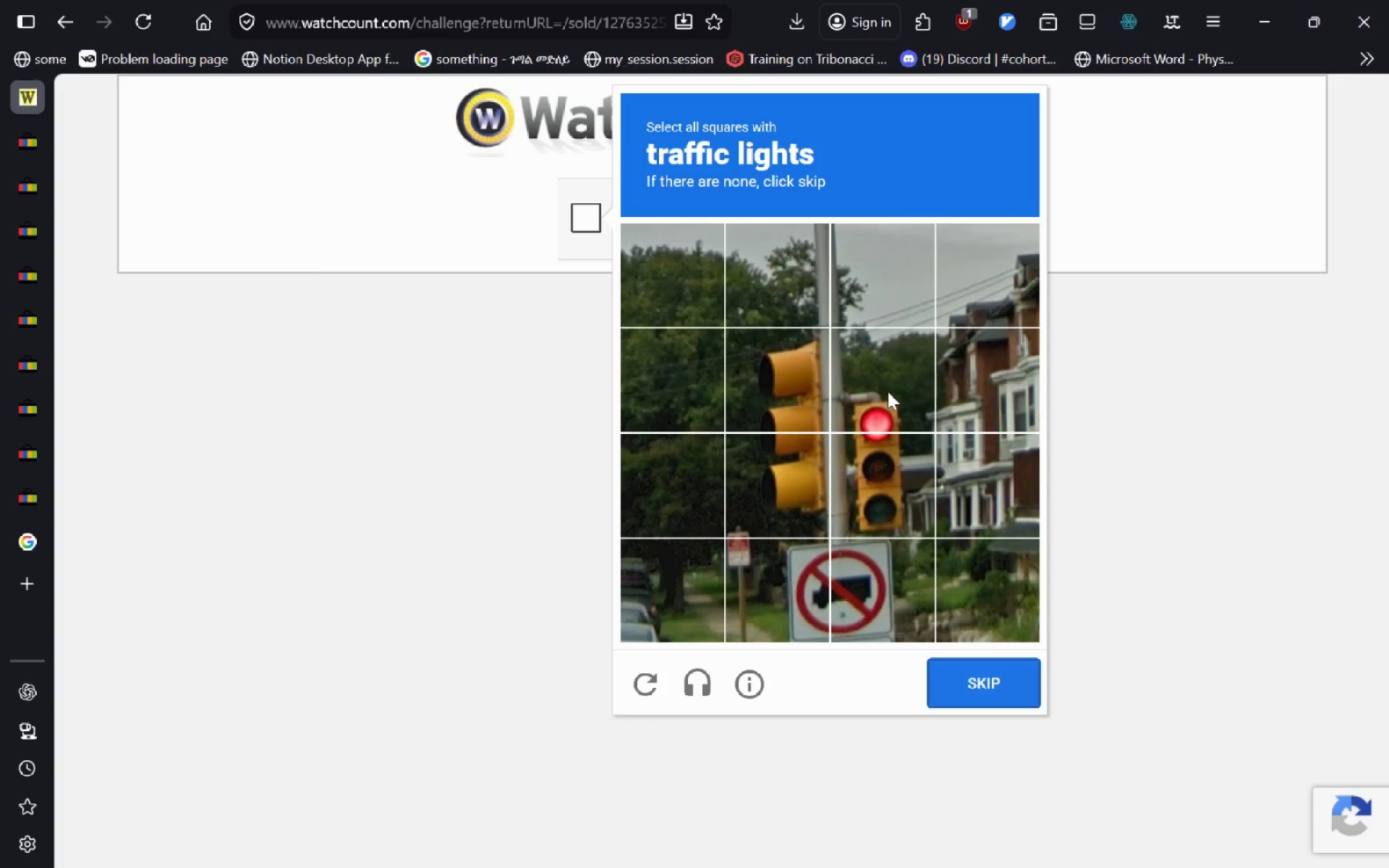 
left_click([884, 356])
 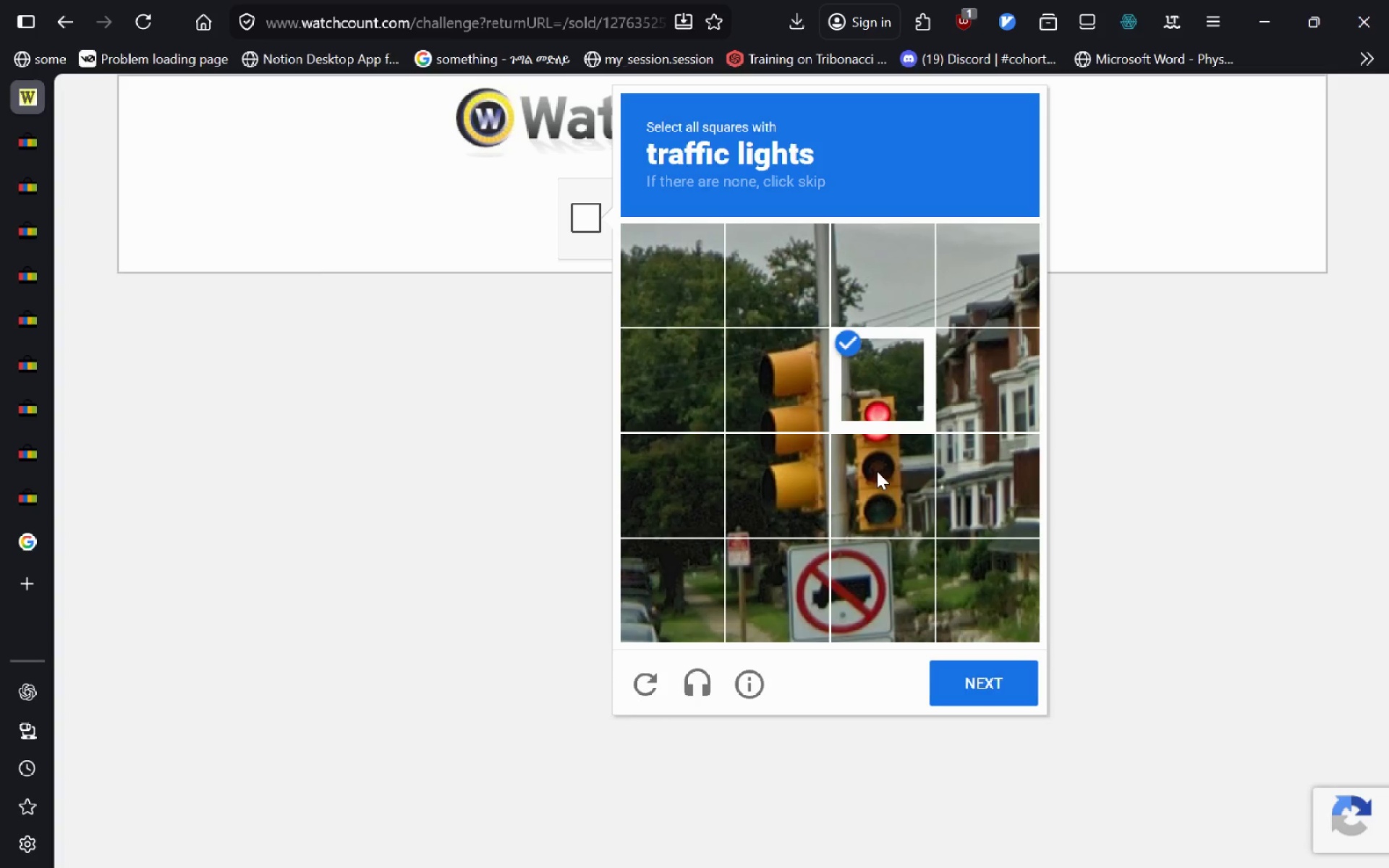 
left_click([877, 471])
 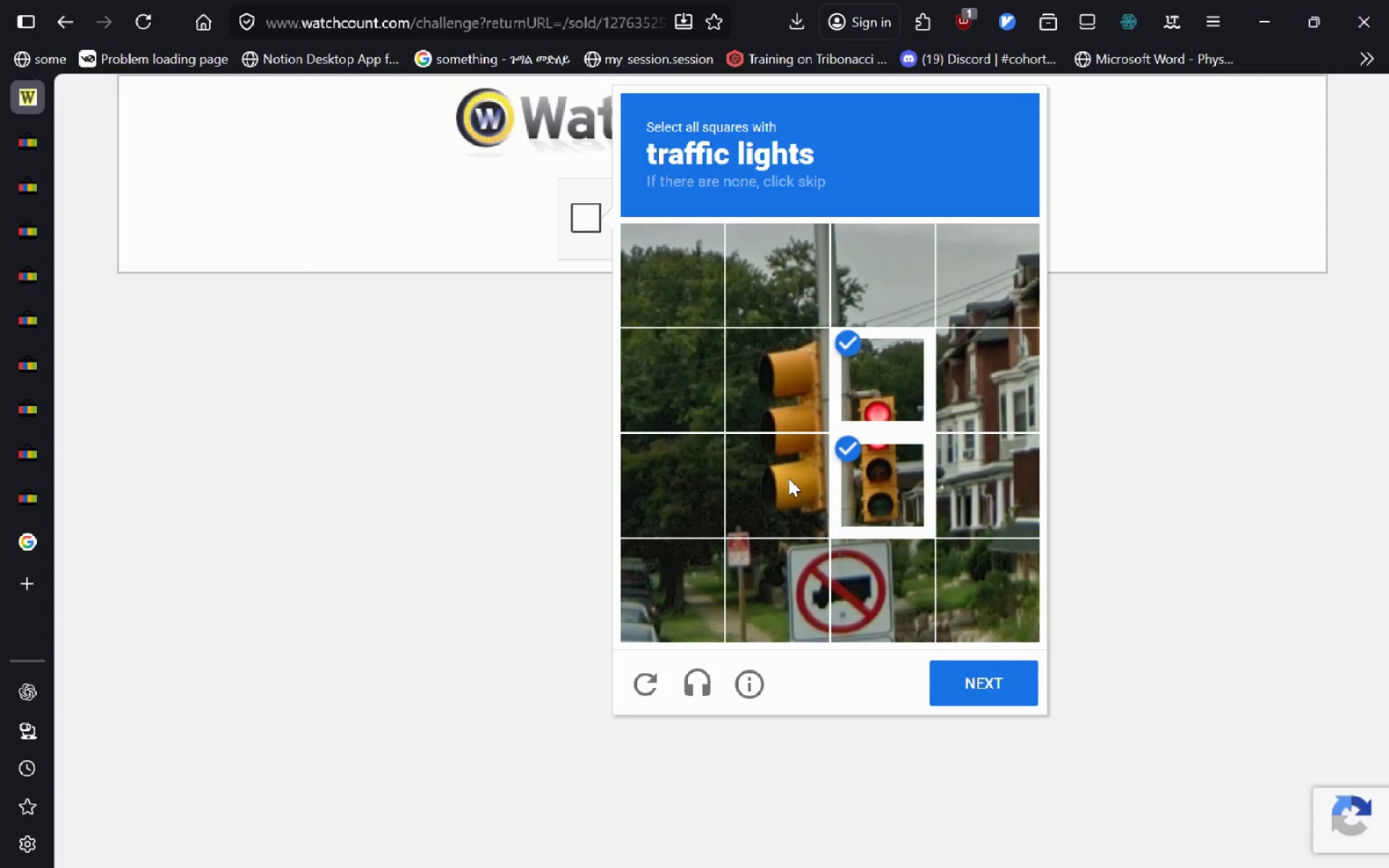 
left_click([784, 476])
 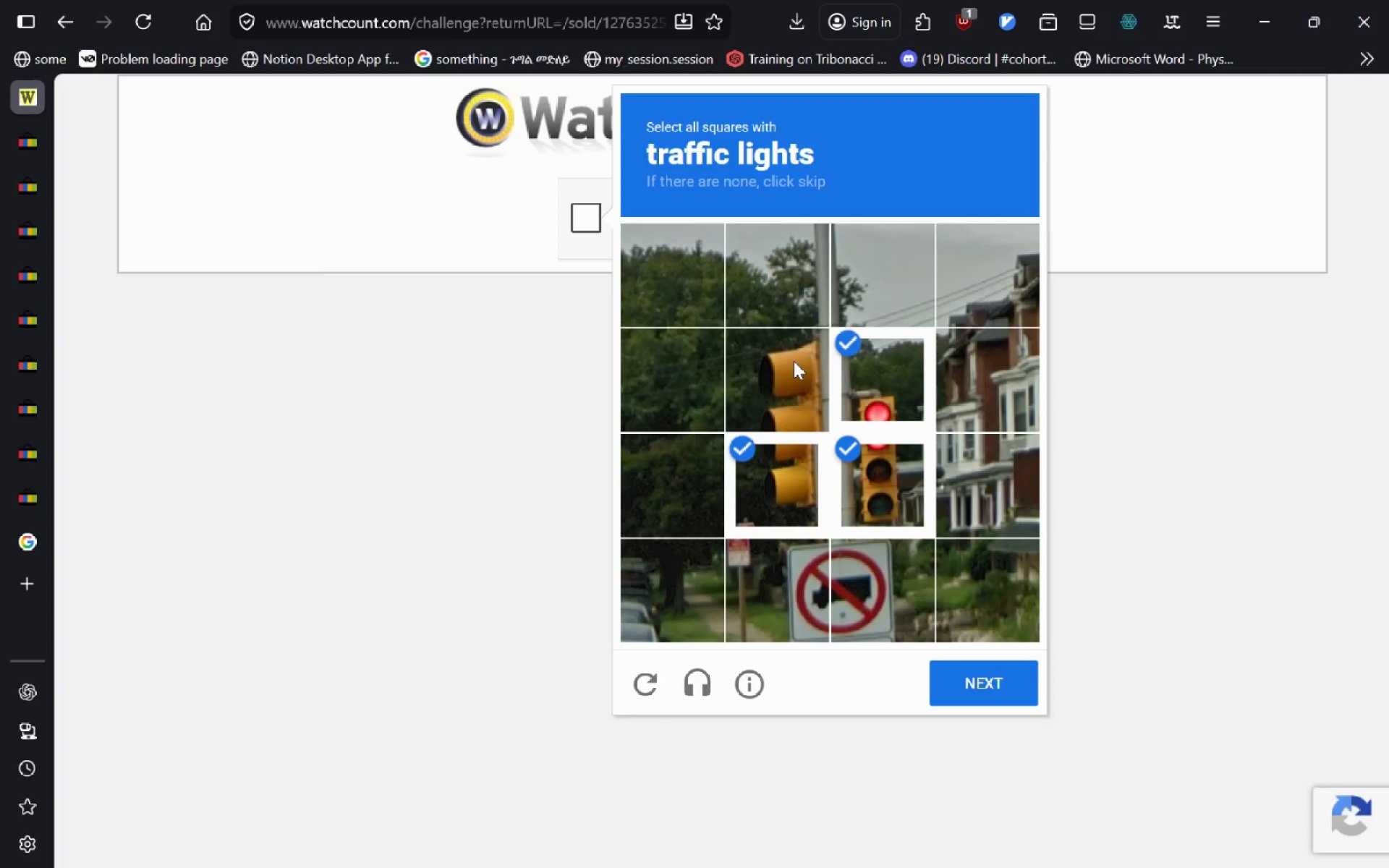 
left_click([794, 361])
 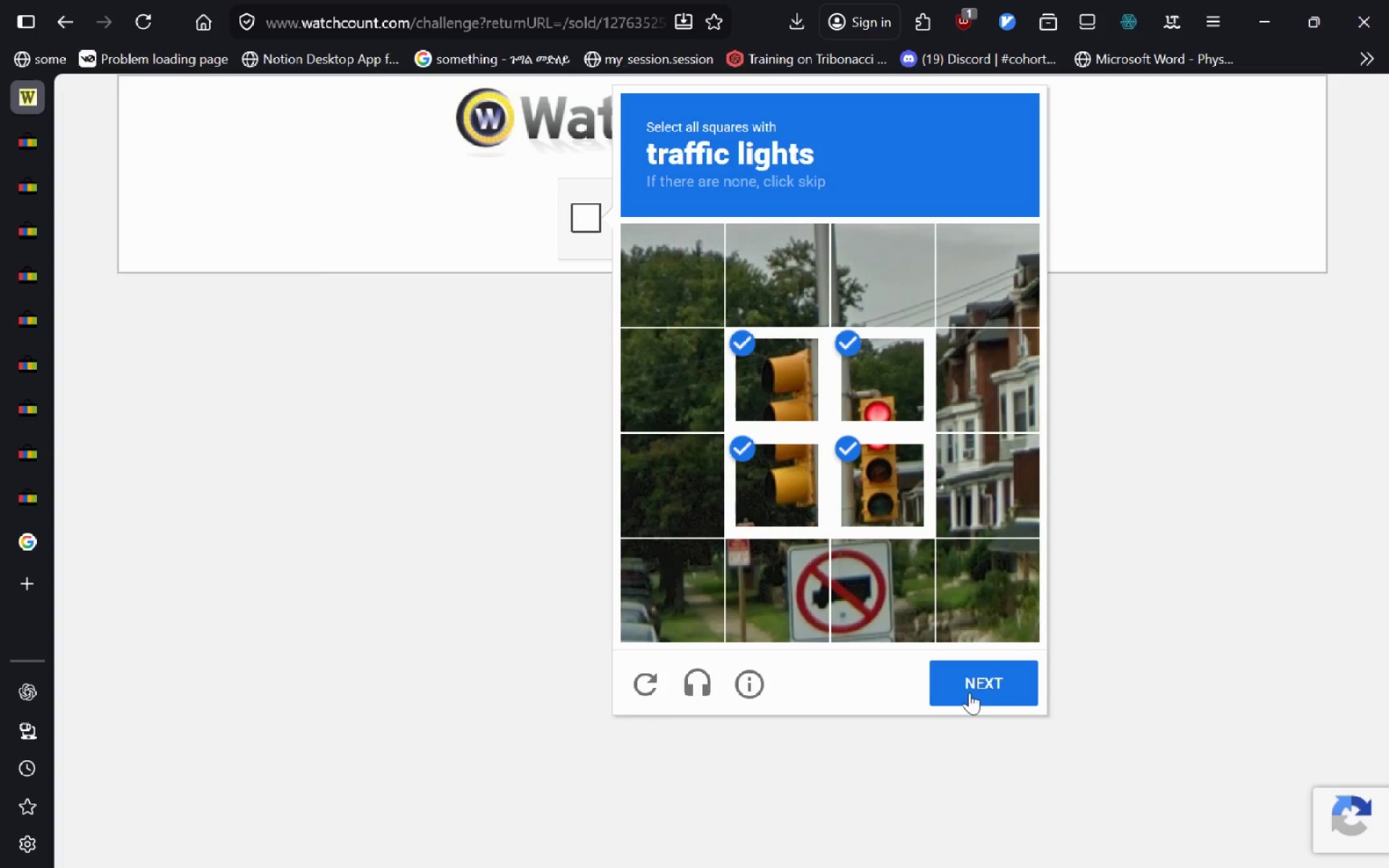 
left_click([975, 684])
 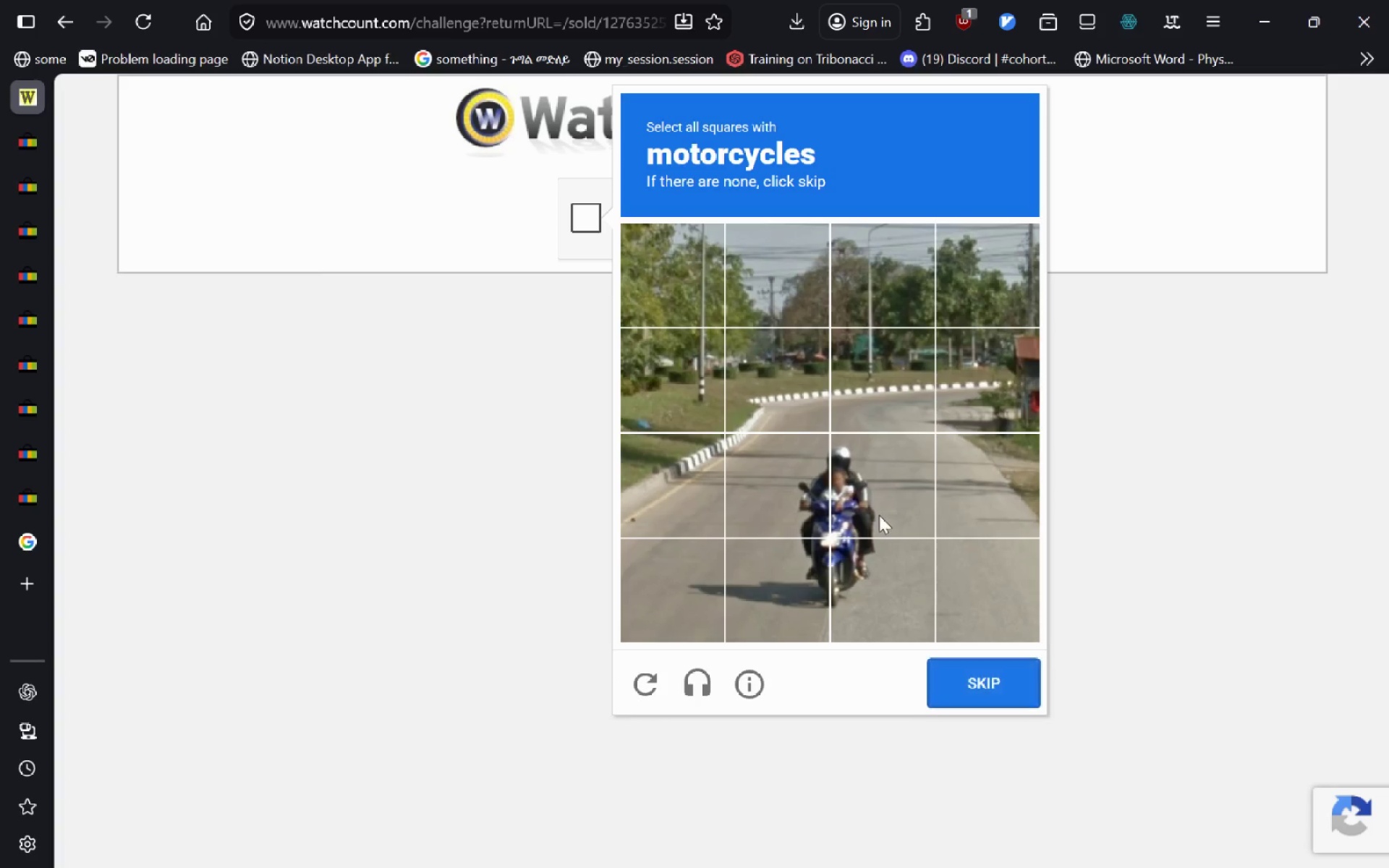 
left_click([874, 510])
 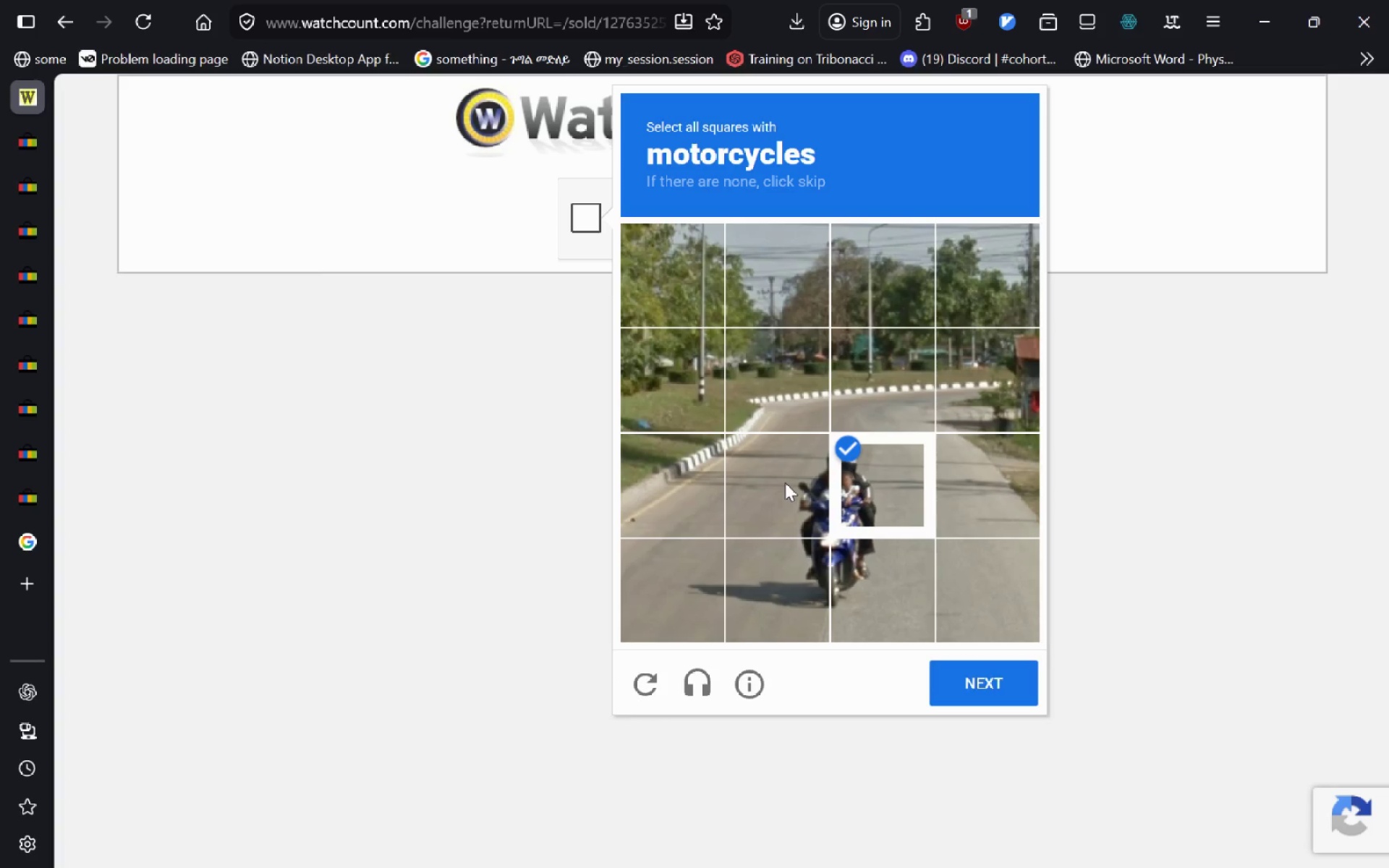 
left_click([785, 482])
 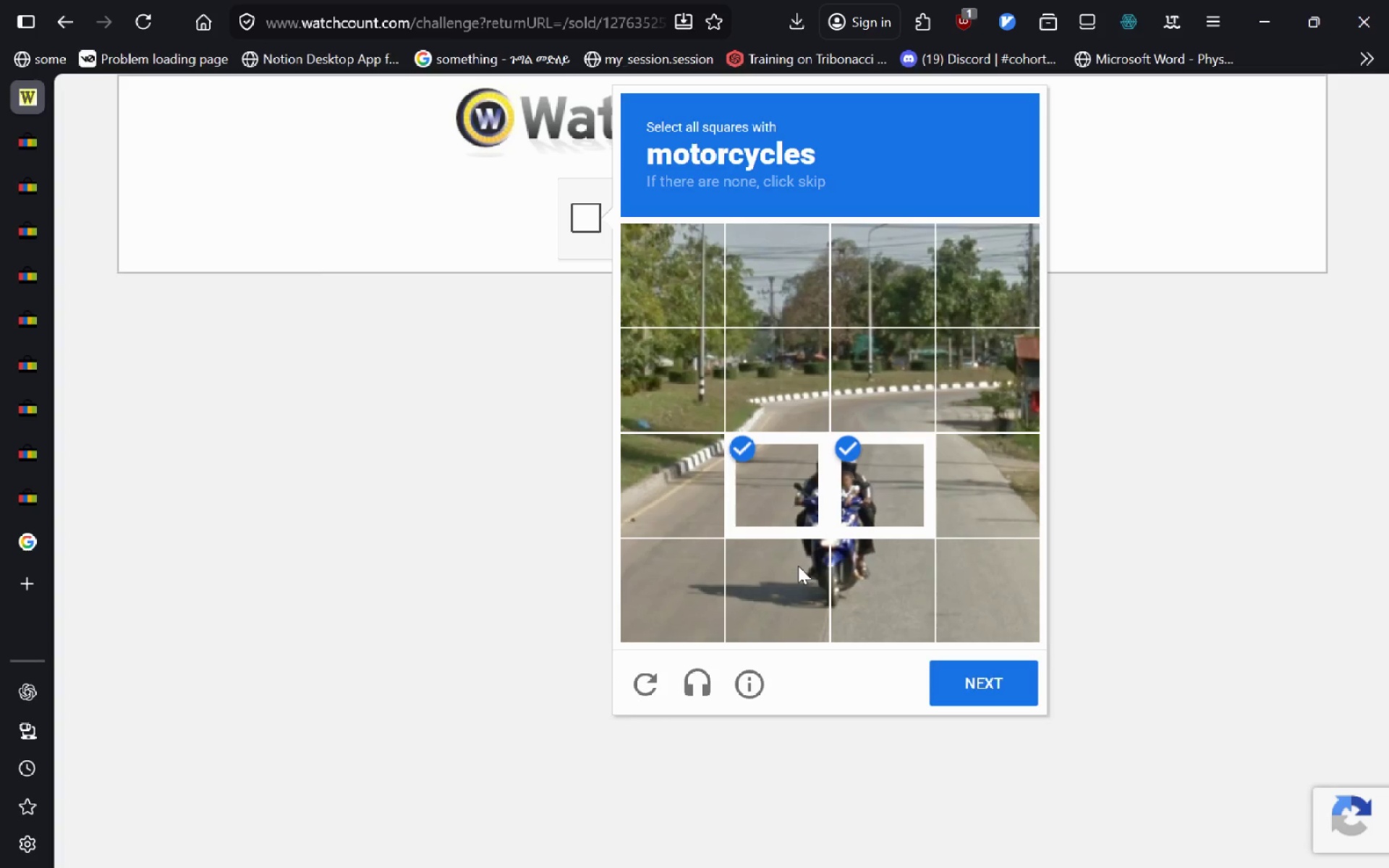 
left_click([798, 566])
 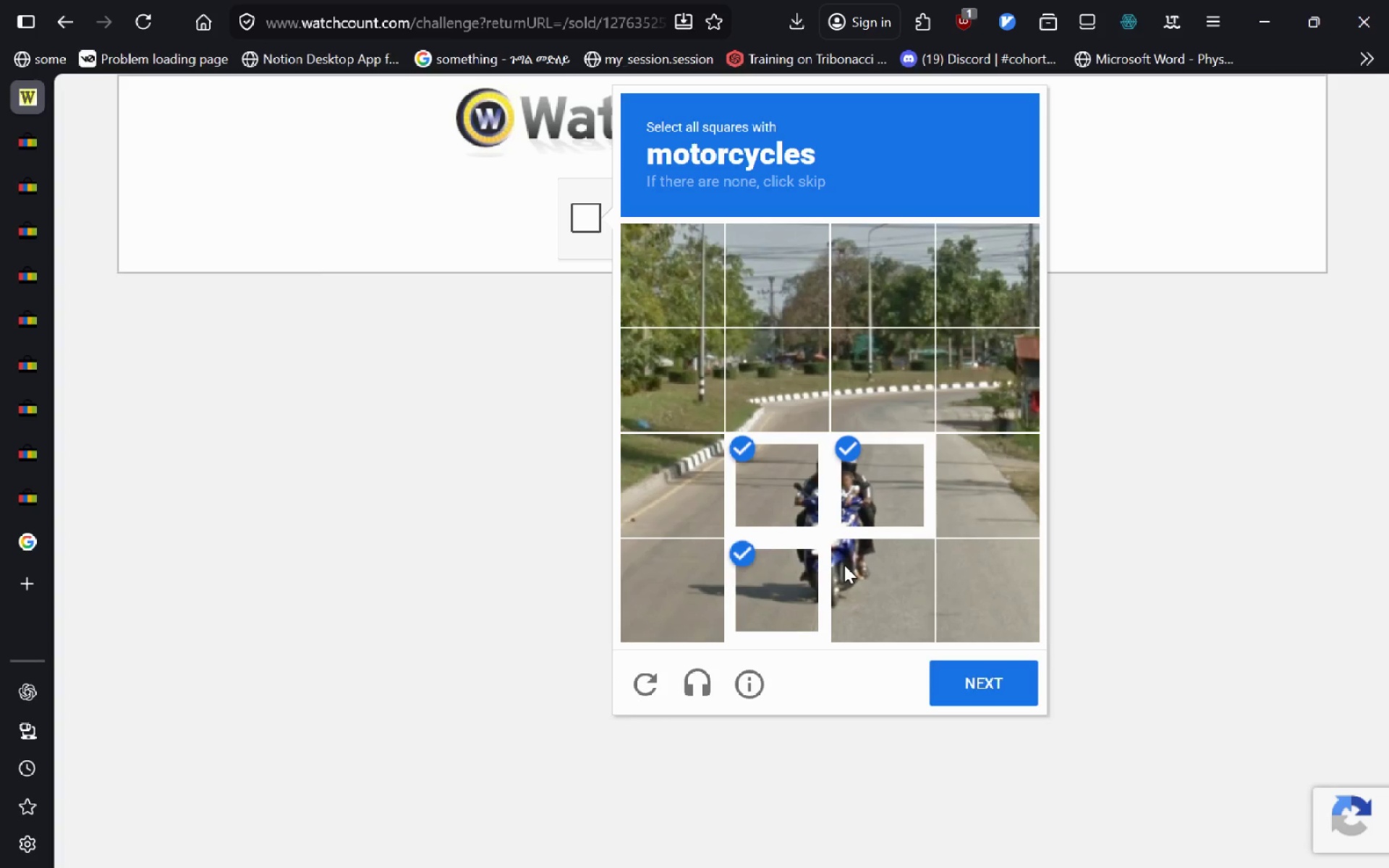 
left_click([844, 565])
 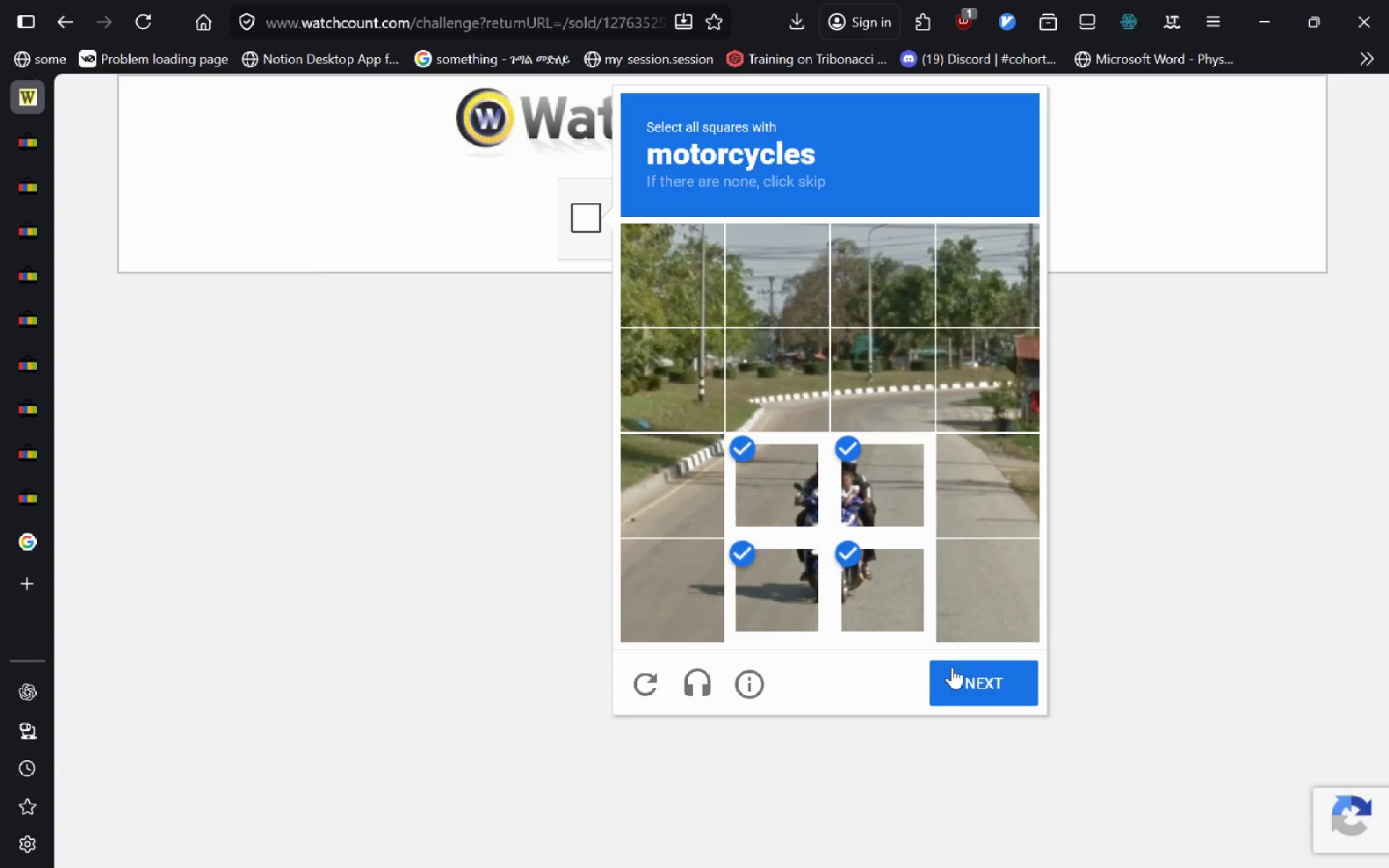 
left_click([952, 667])
 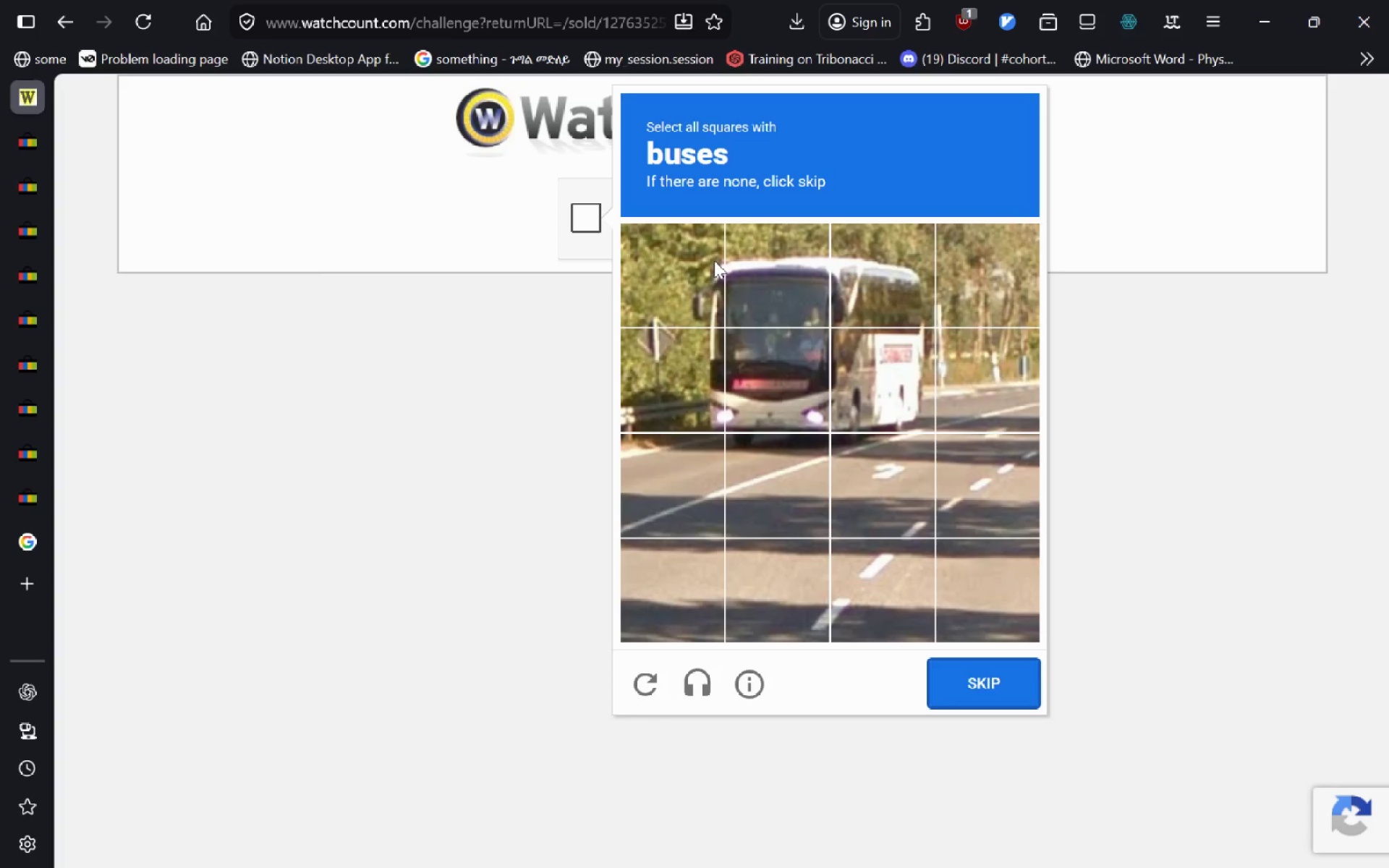 
triple_click([888, 263])
 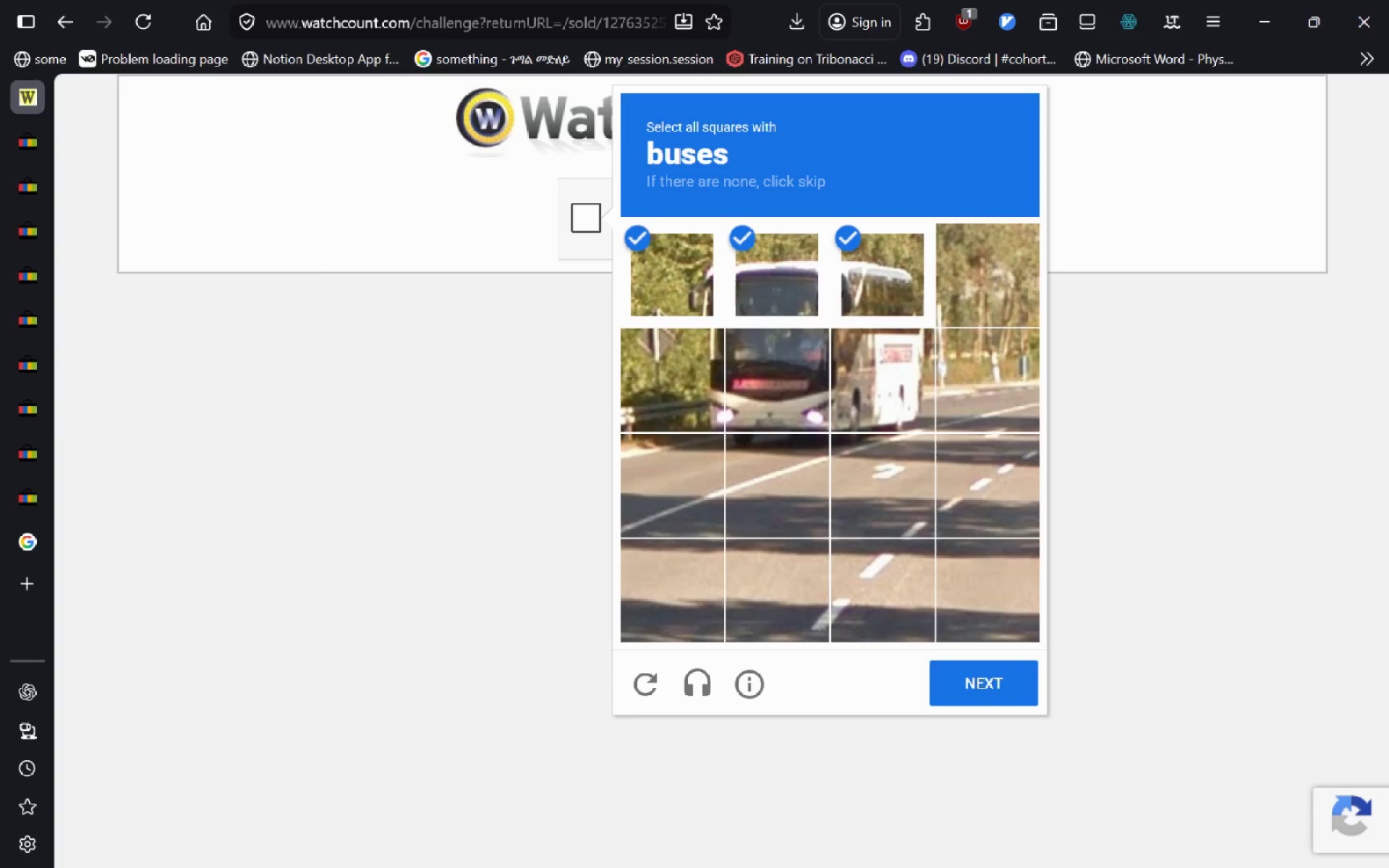 
triple_click([702, 380])
 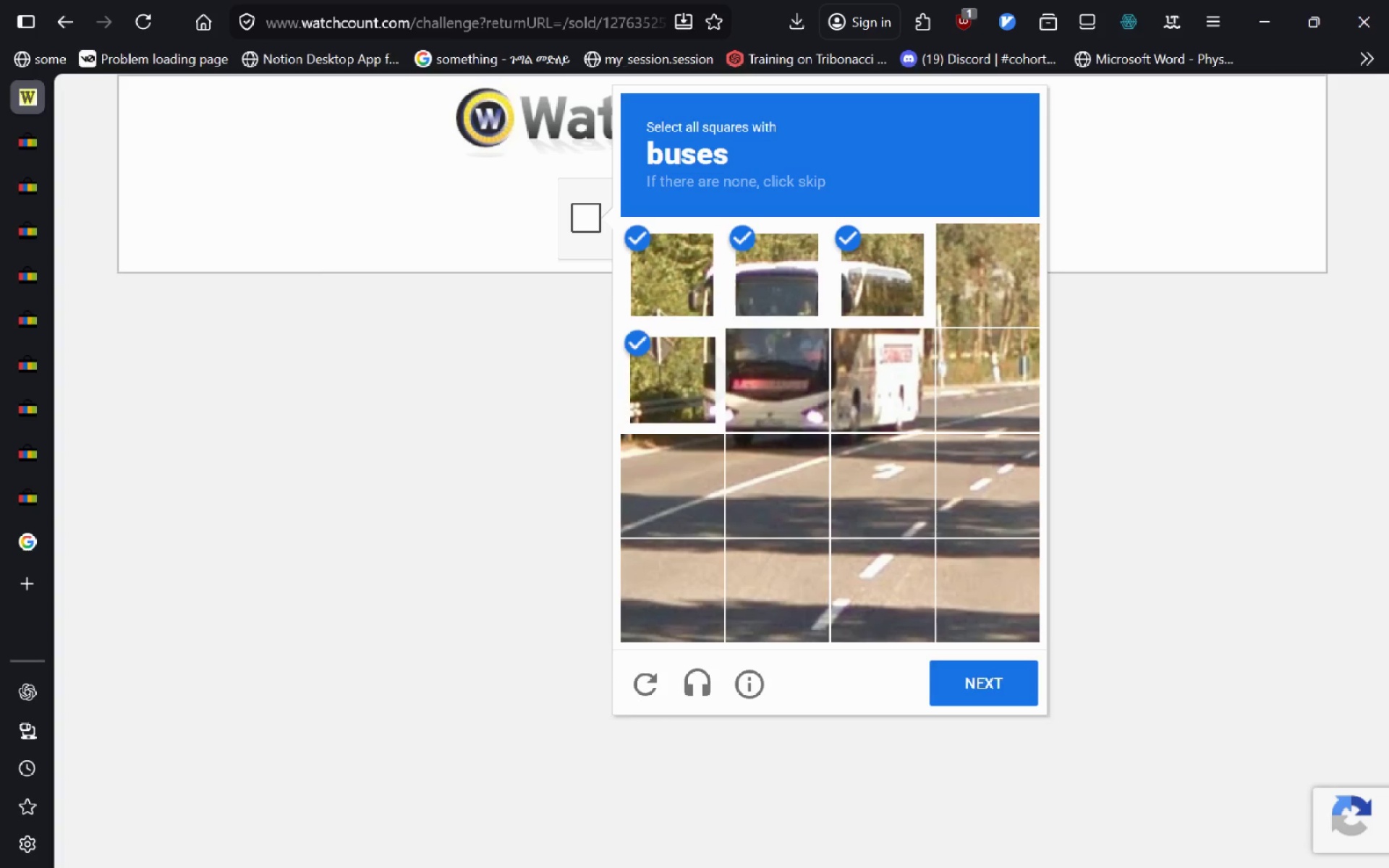 
triple_click([787, 391])
 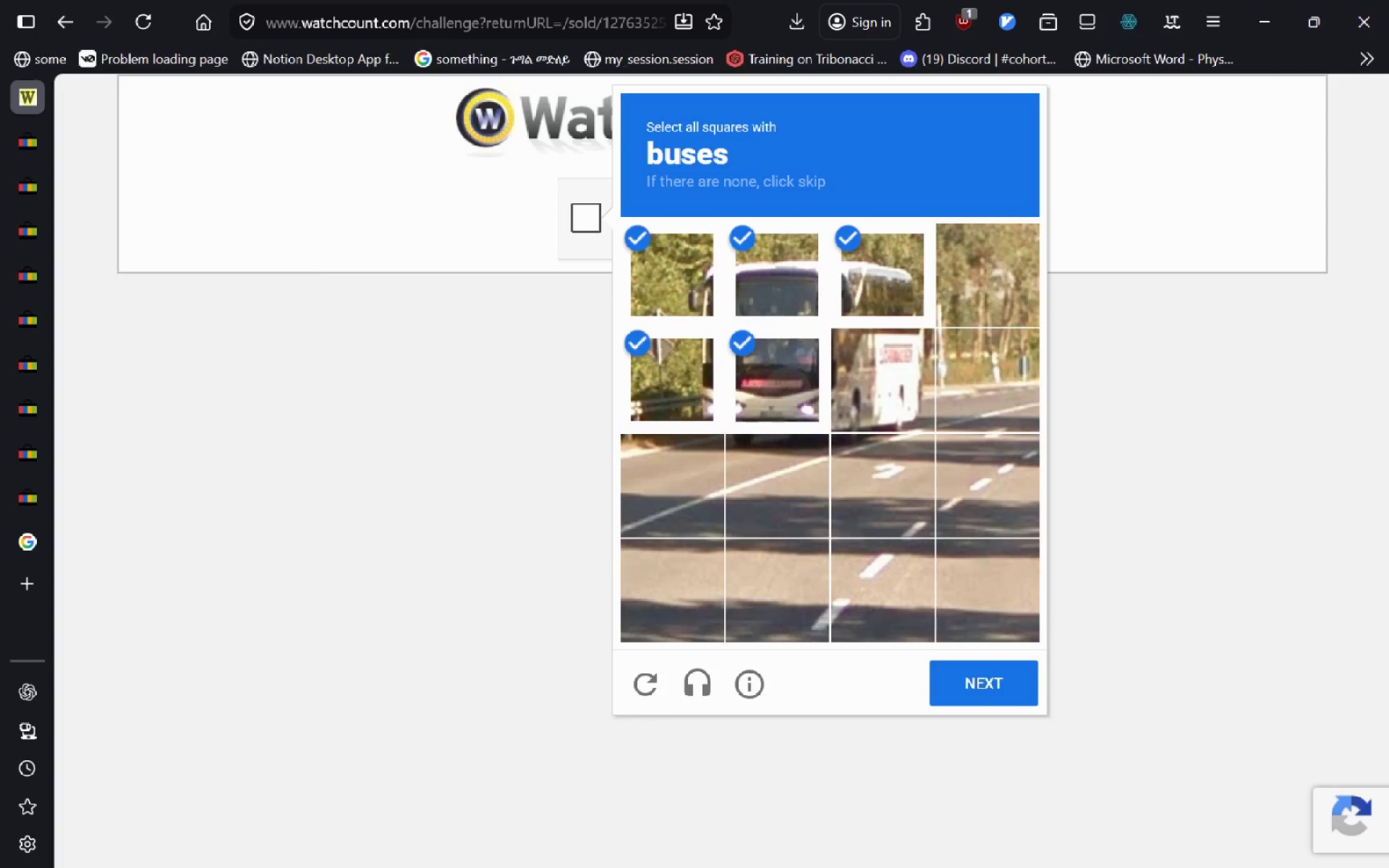 
triple_click([891, 359])
 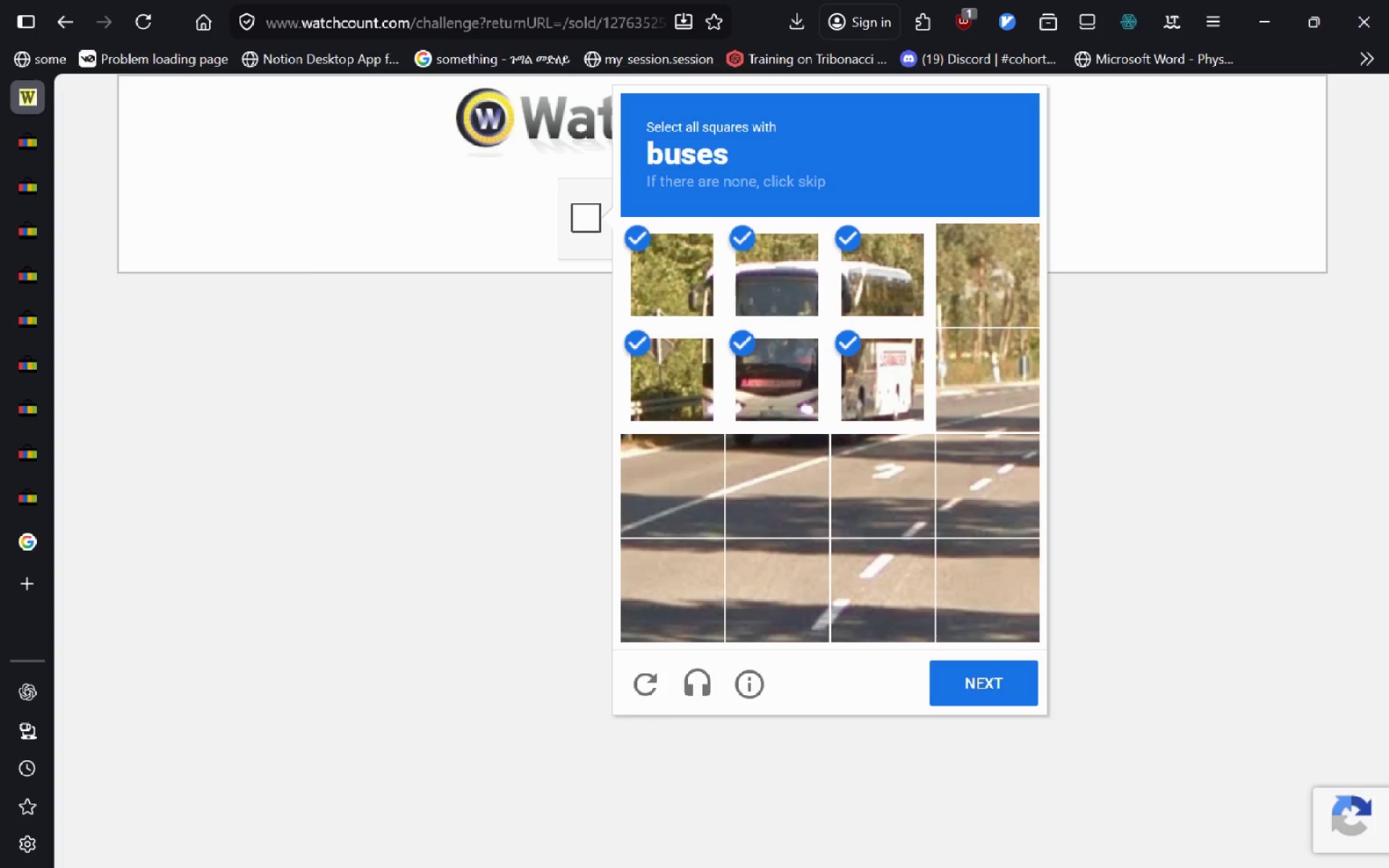 
left_click([1011, 692])
 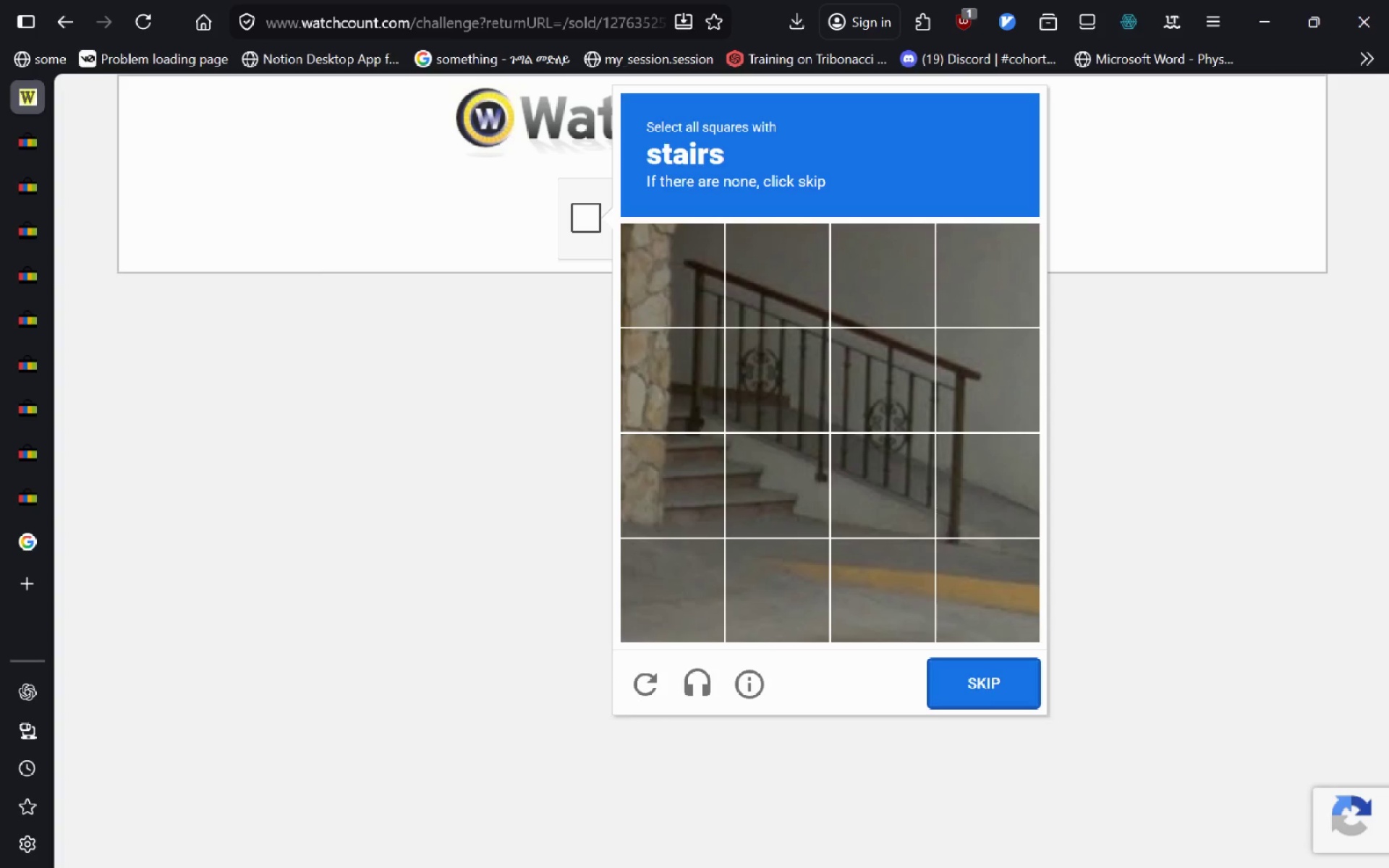 
double_click([684, 501])
 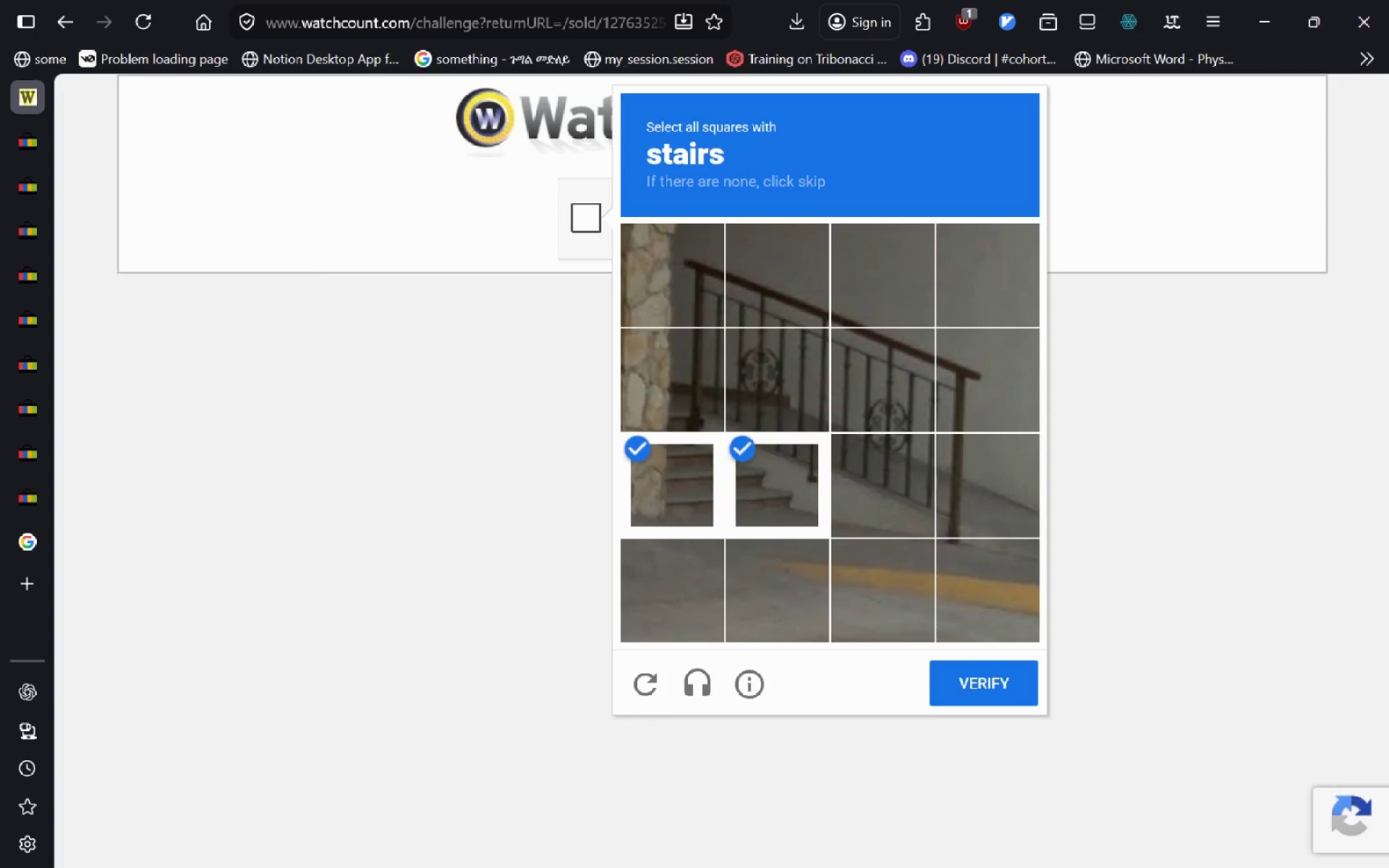 
left_click([660, 404])
 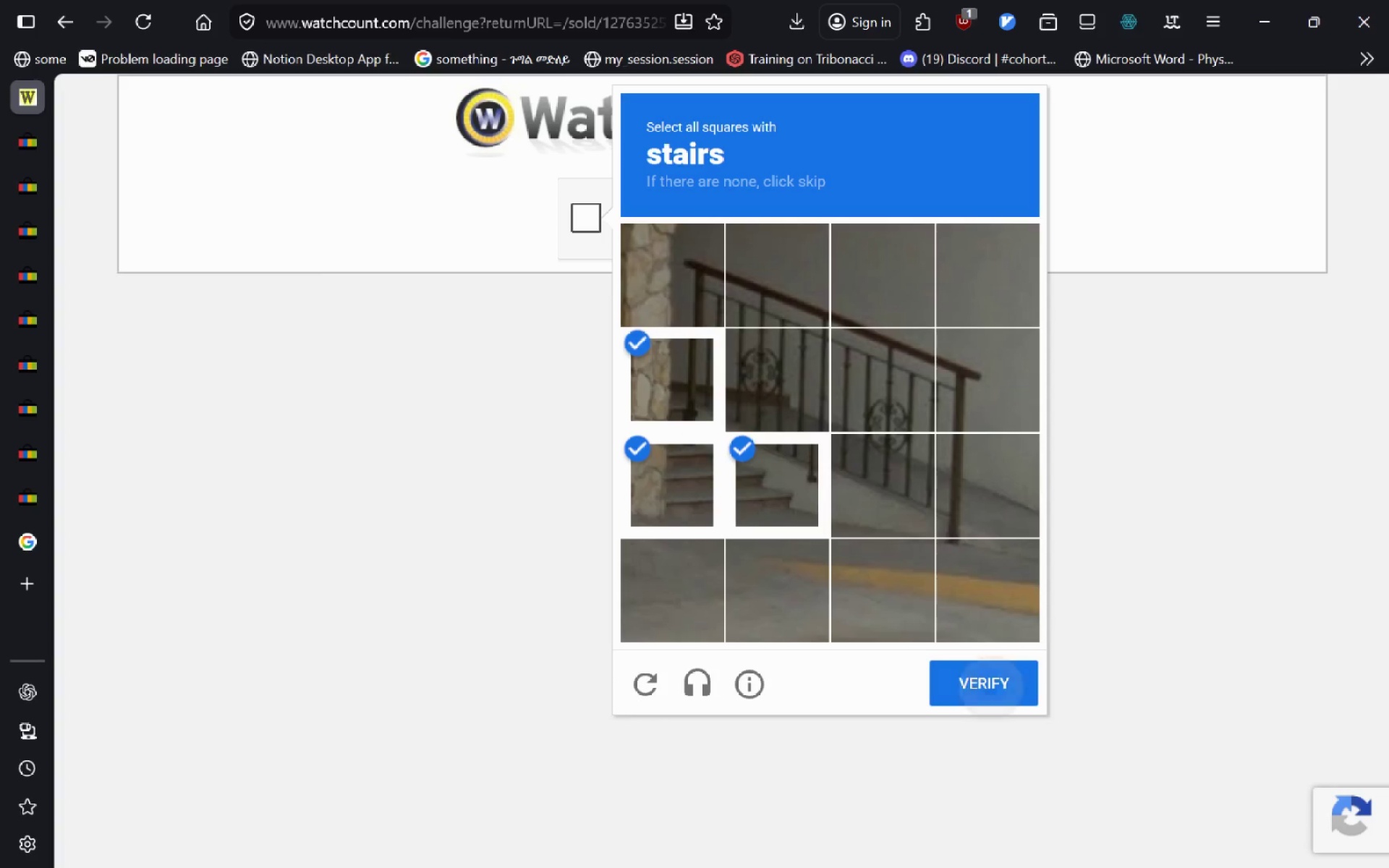 
left_click([991, 688])
 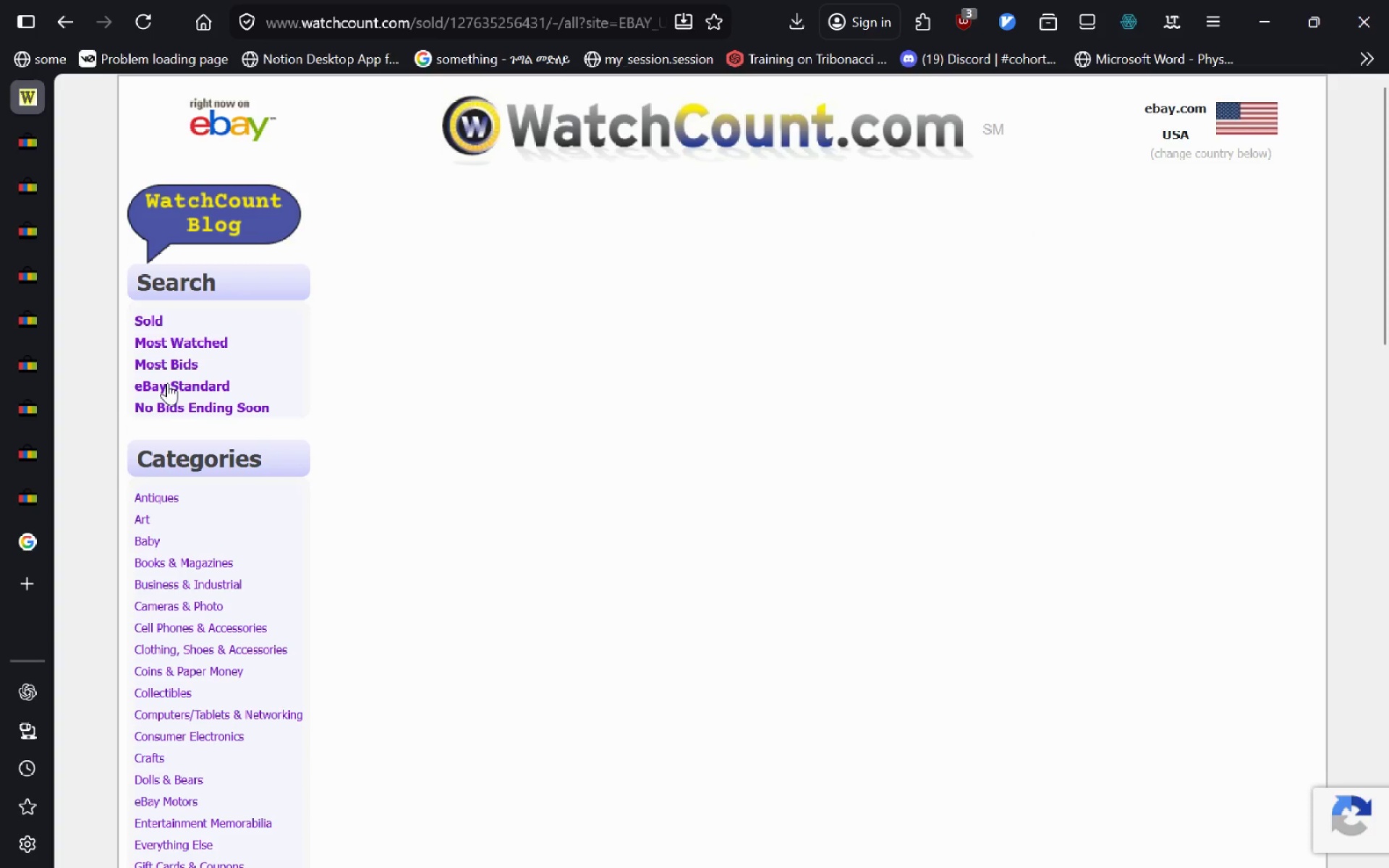 
left_click([41, 142])
 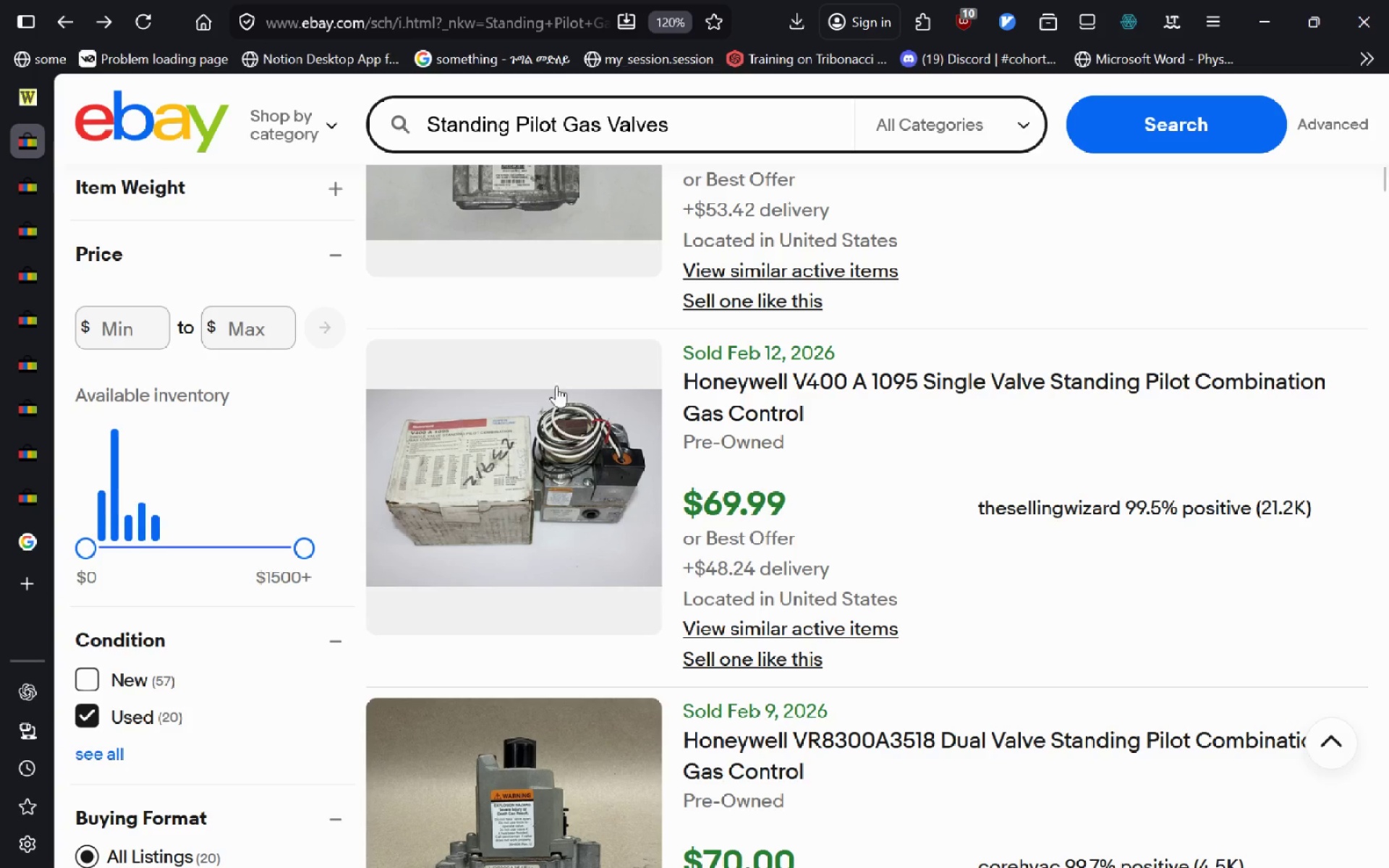 
mouse_move([687, 434])
 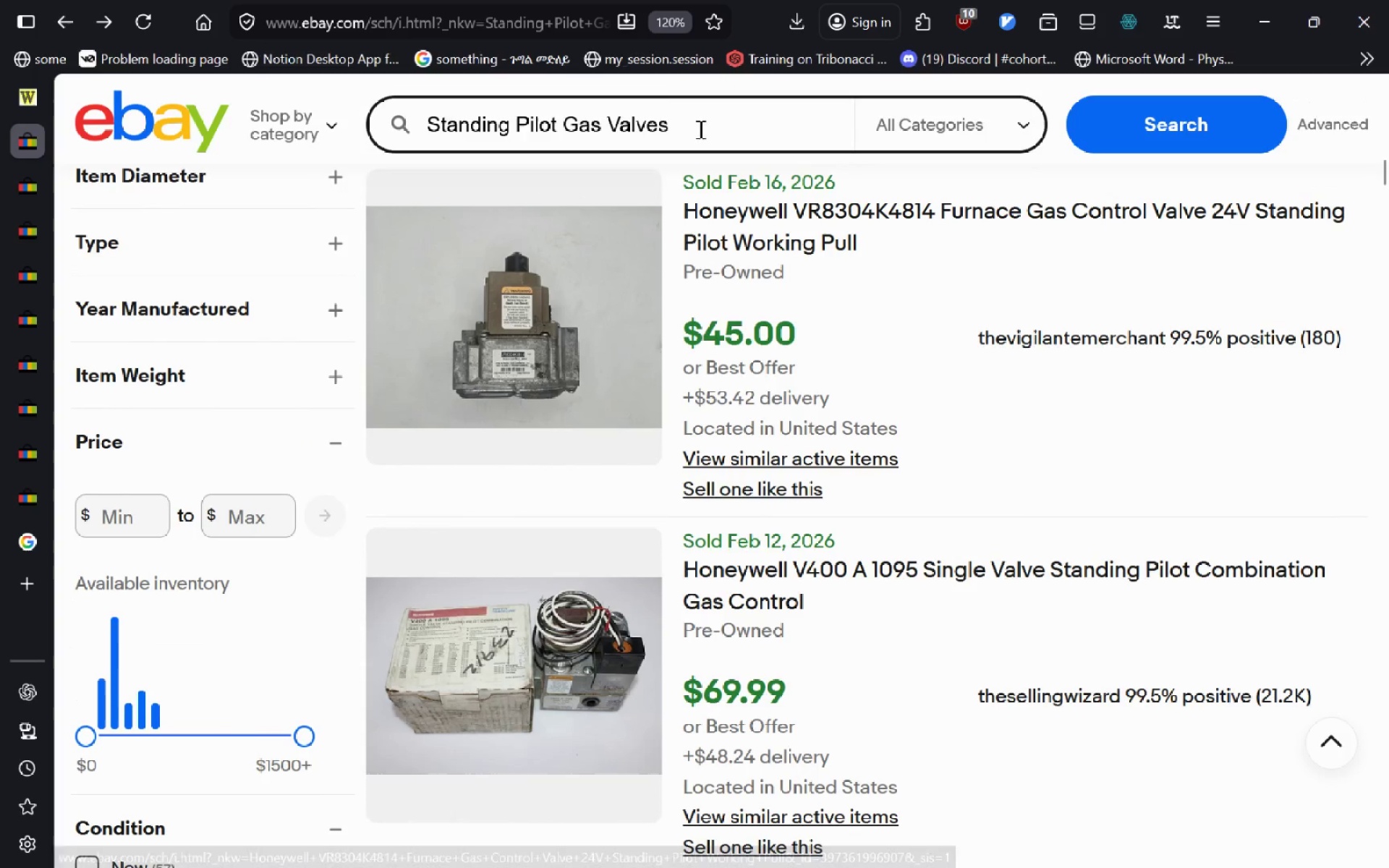 
left_click([699, 129])
 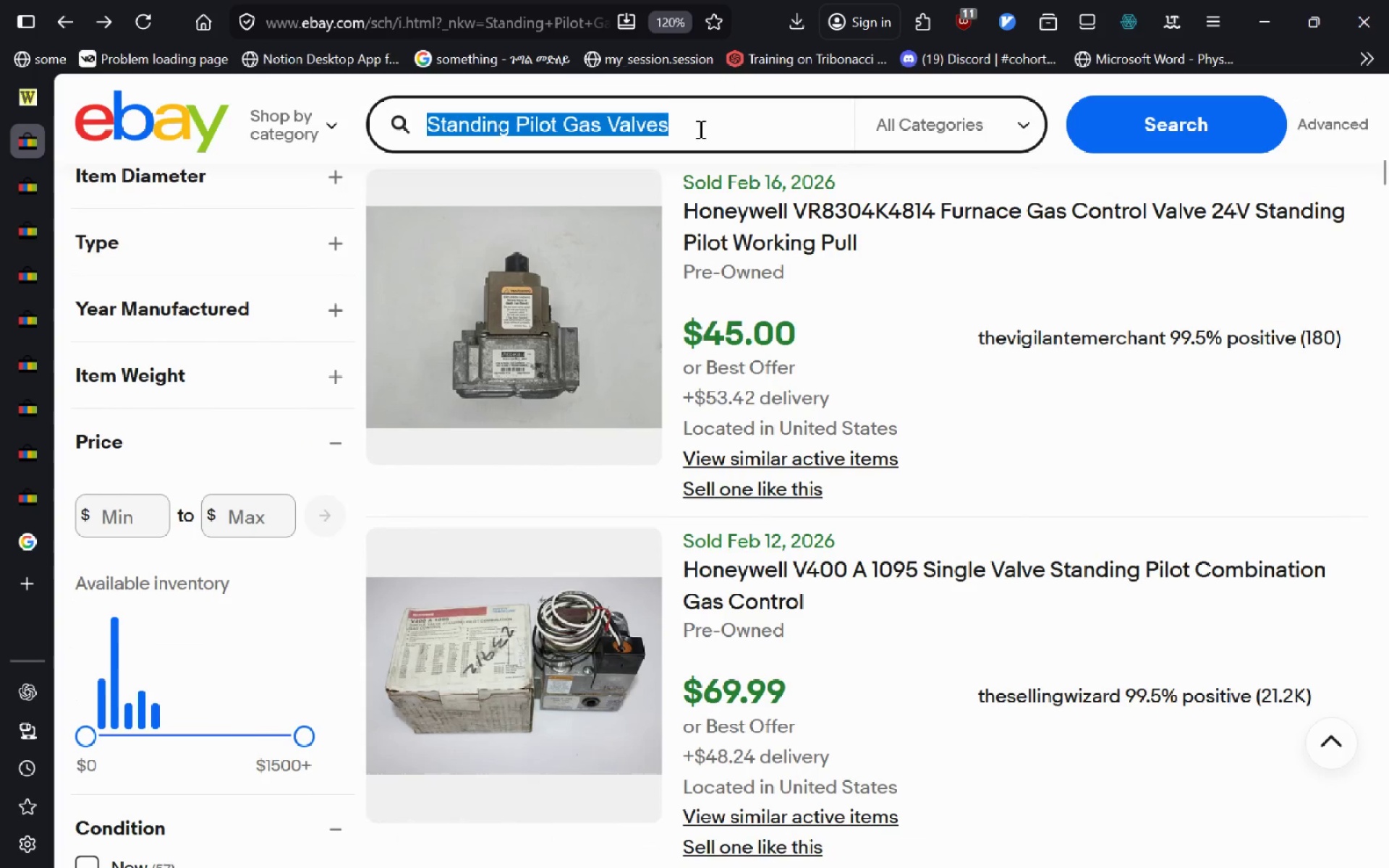 
key(Control+A)
 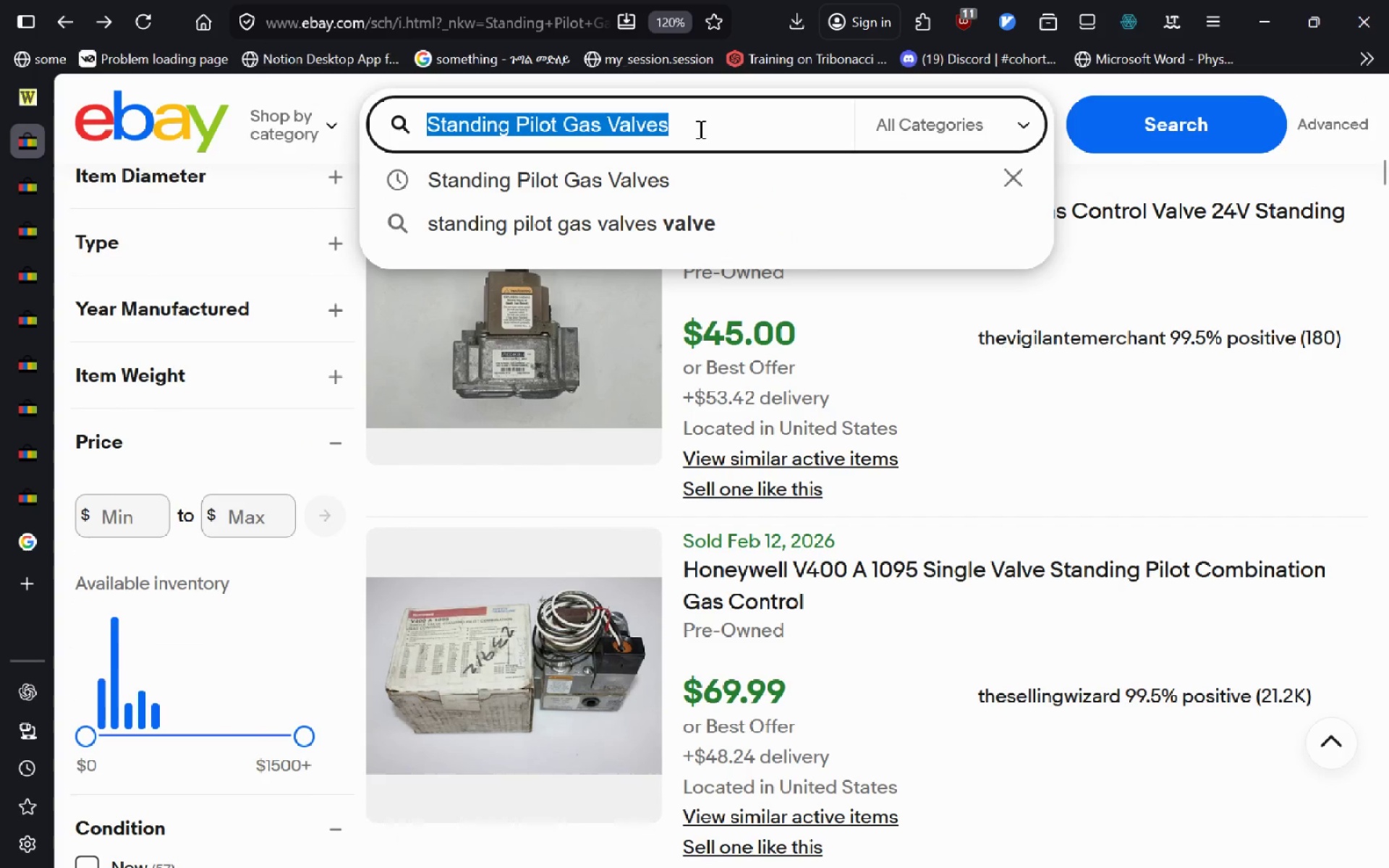 
key(Backspace)
 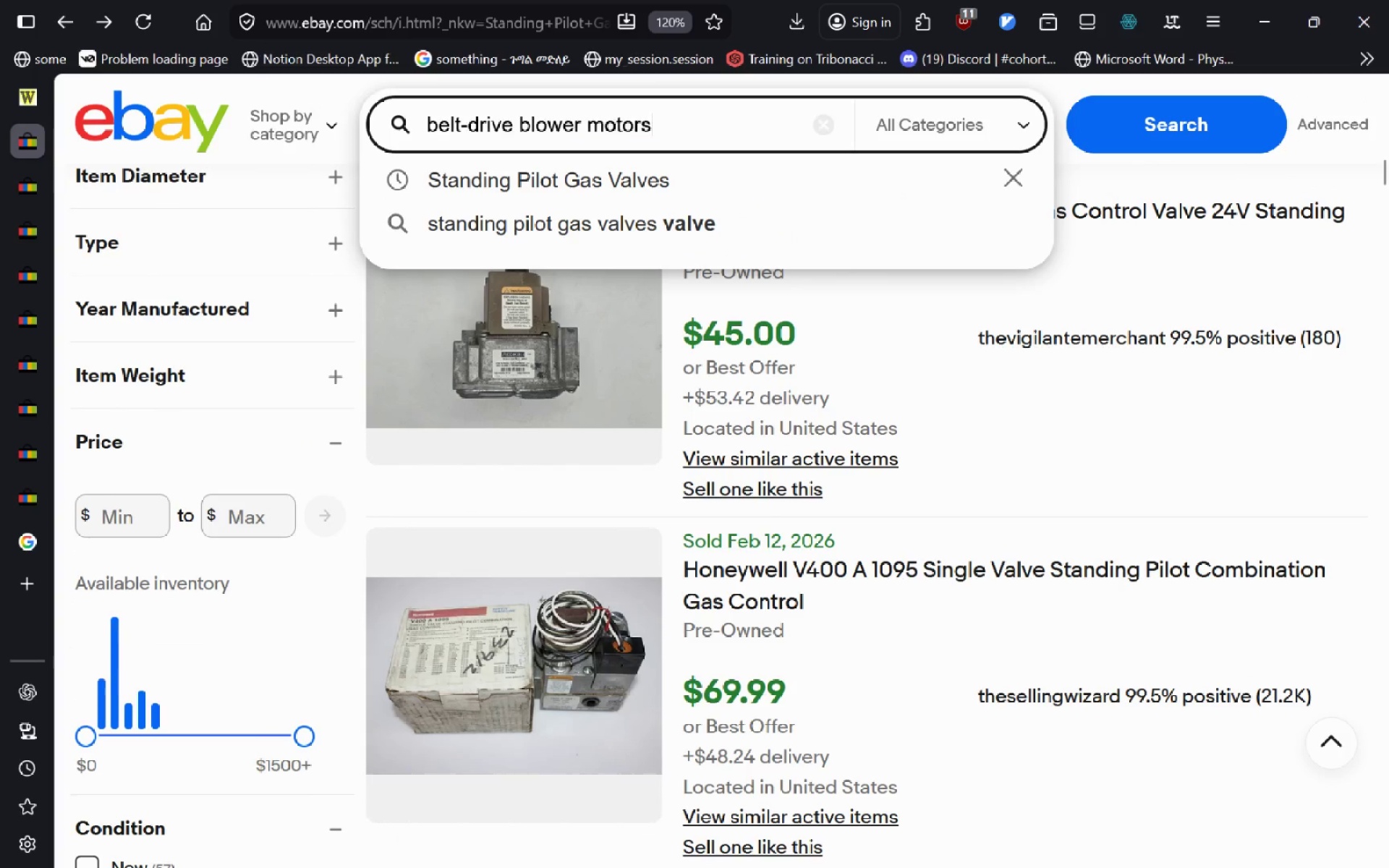 
key(Control+V)
 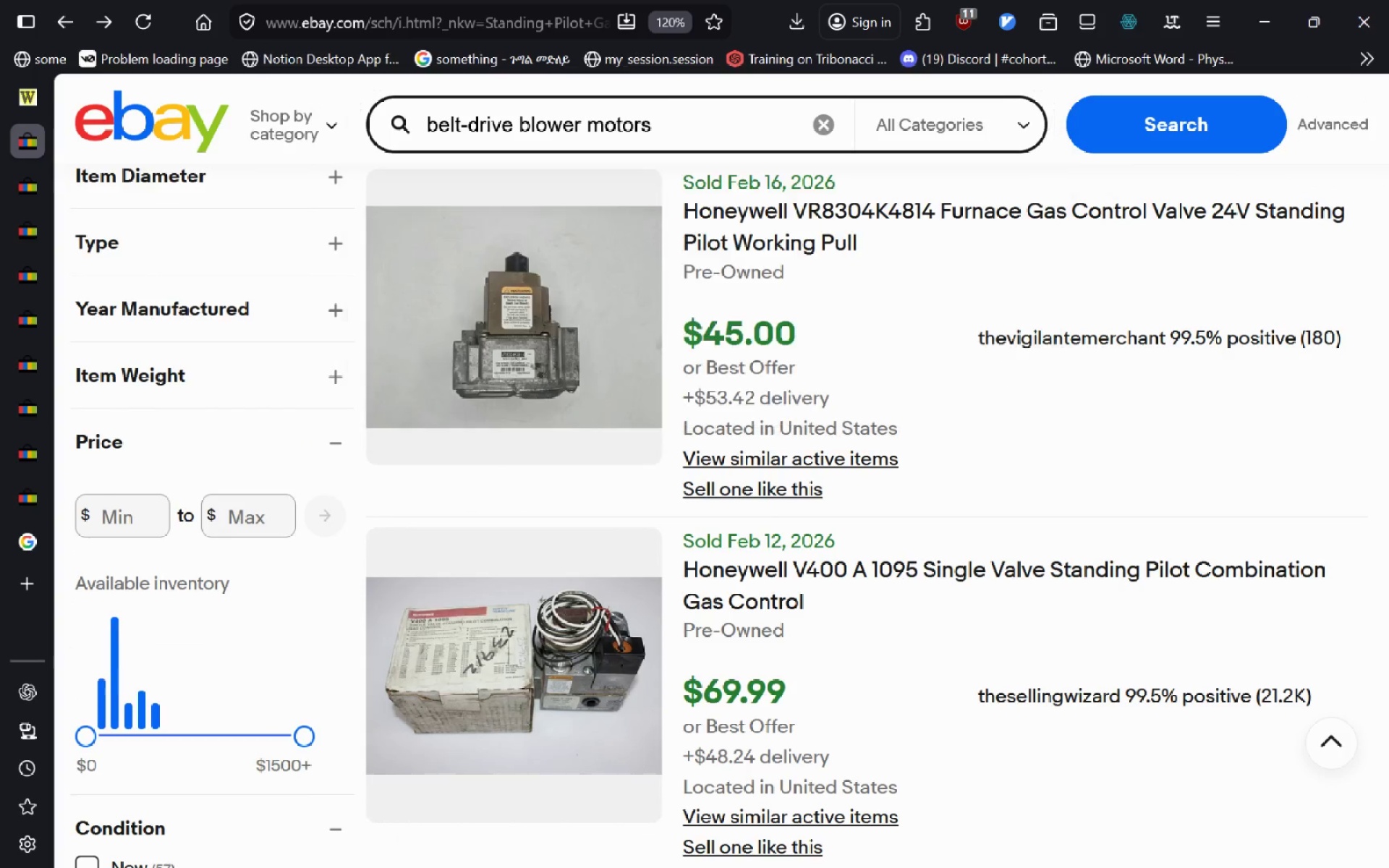 
key(Enter)
 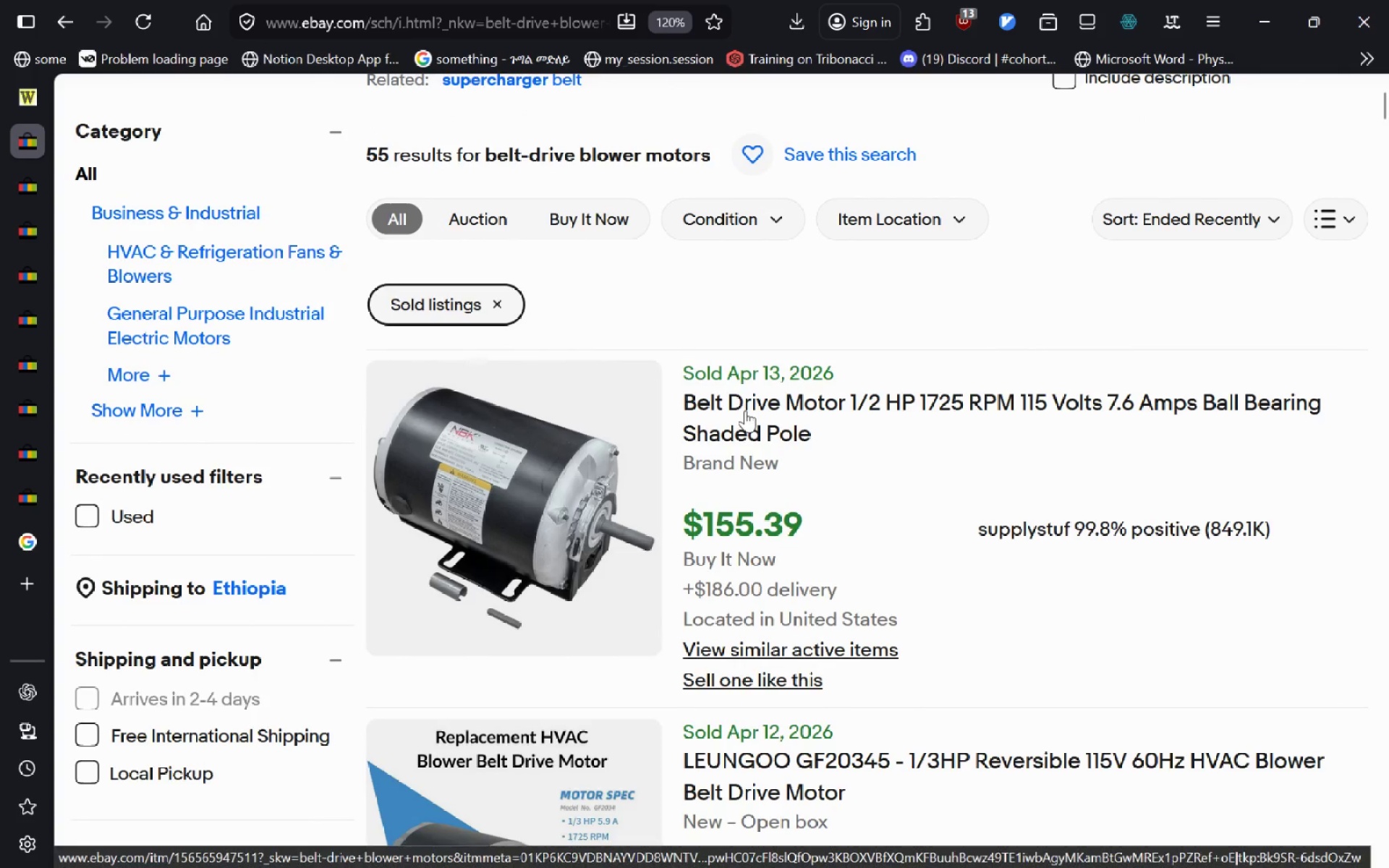 
wait(7.78)
 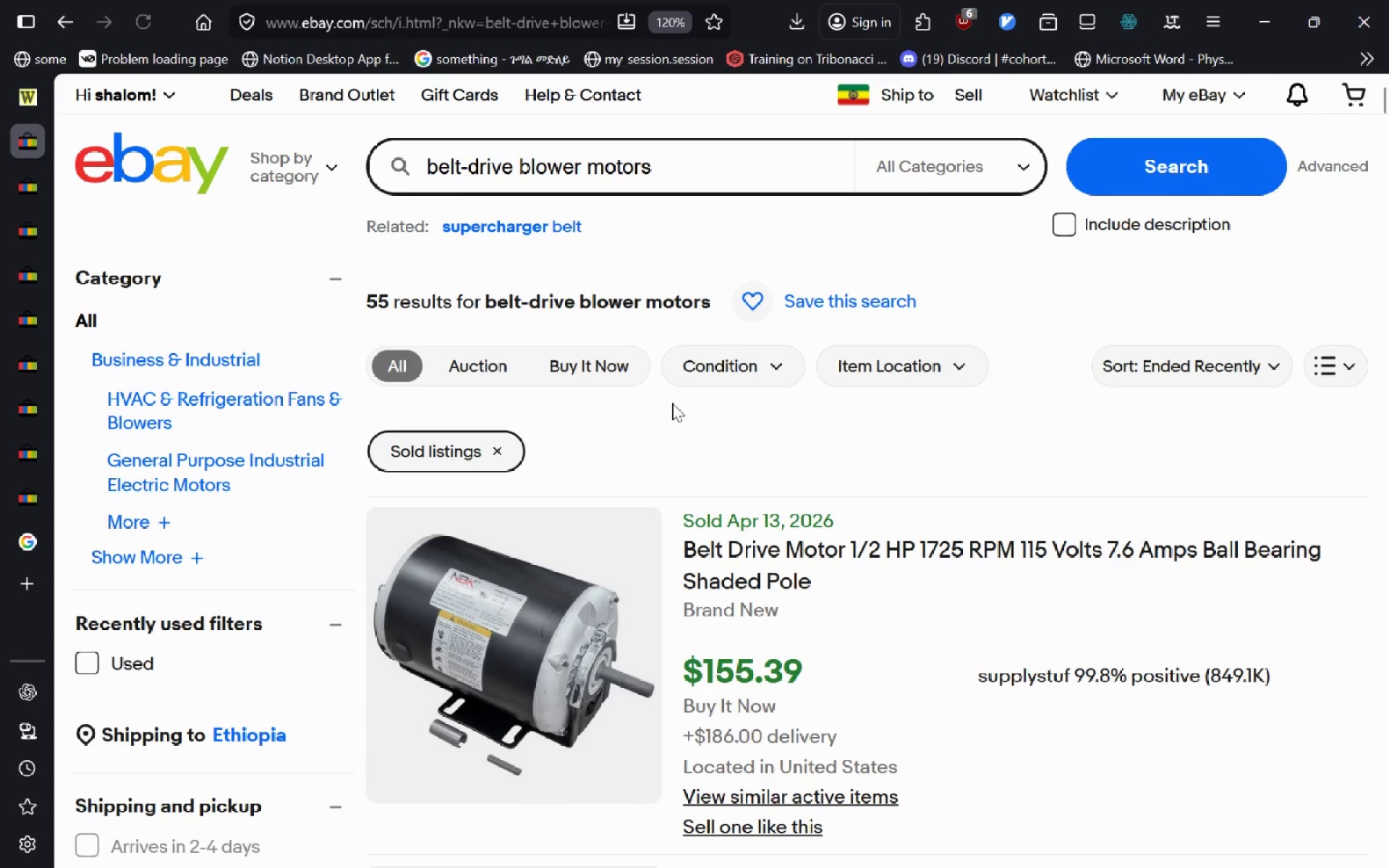 
left_click([92, 518])
 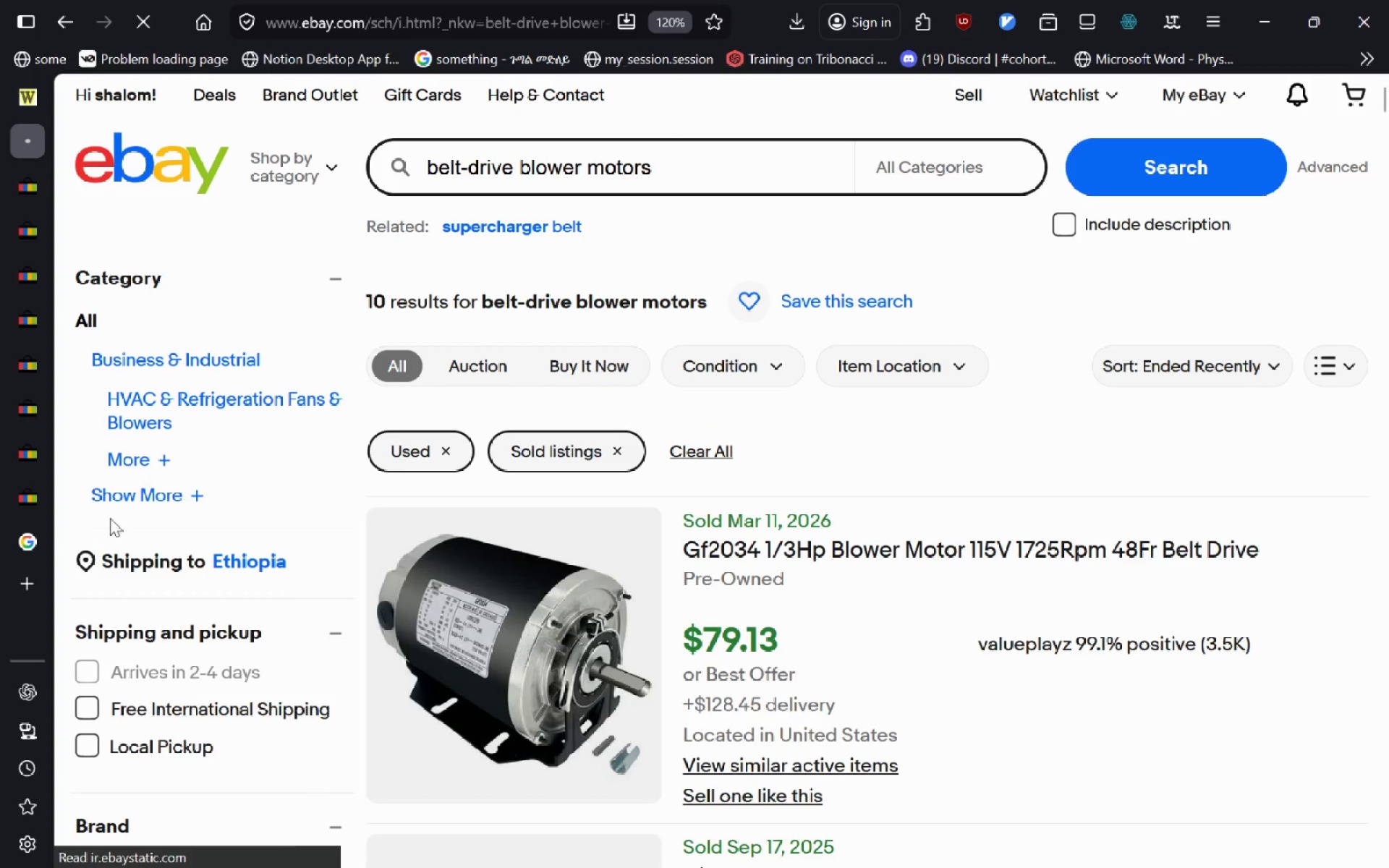 
mouse_move([293, 556])
 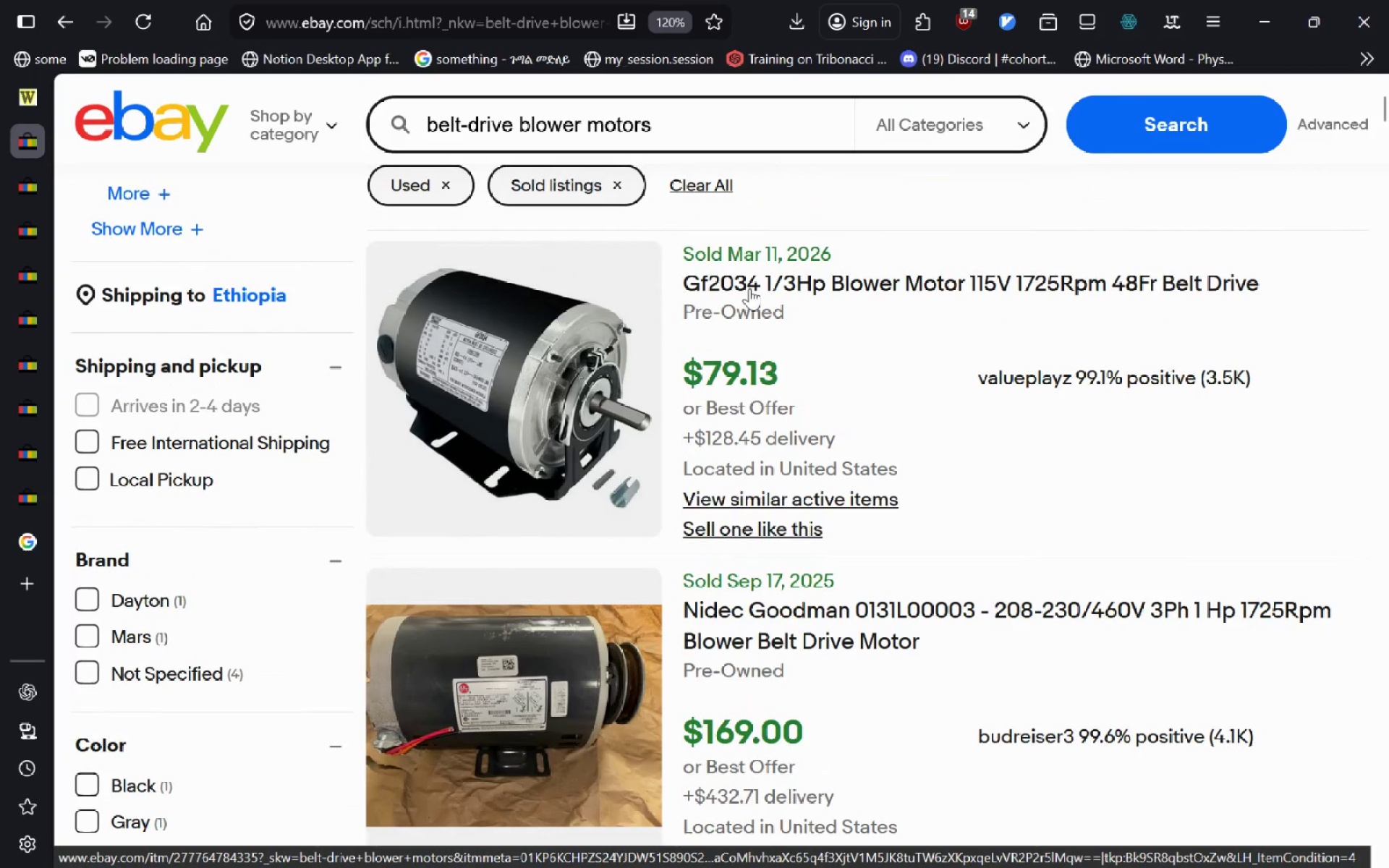 
left_click([749, 288])
 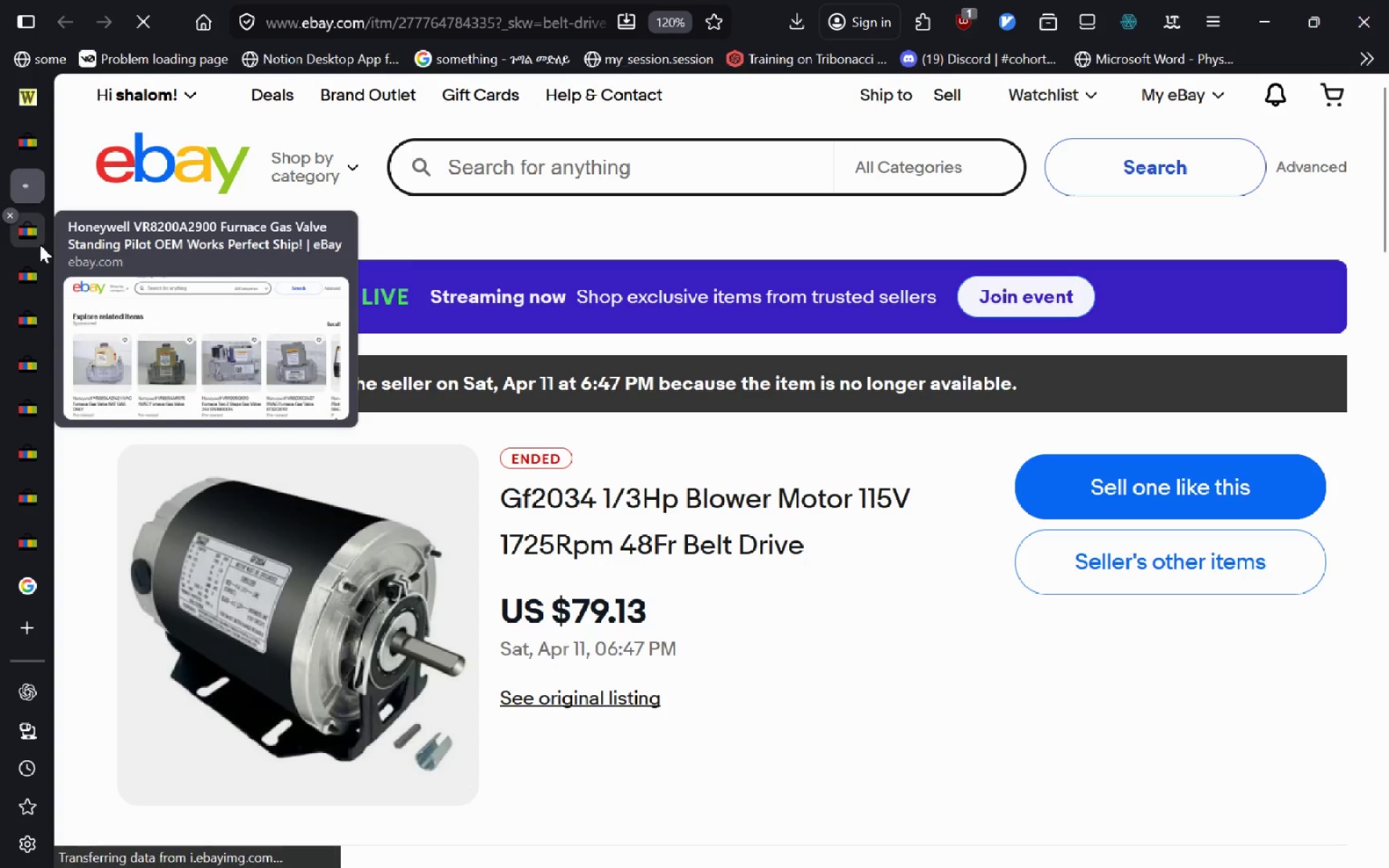 
left_click([32, 548])
 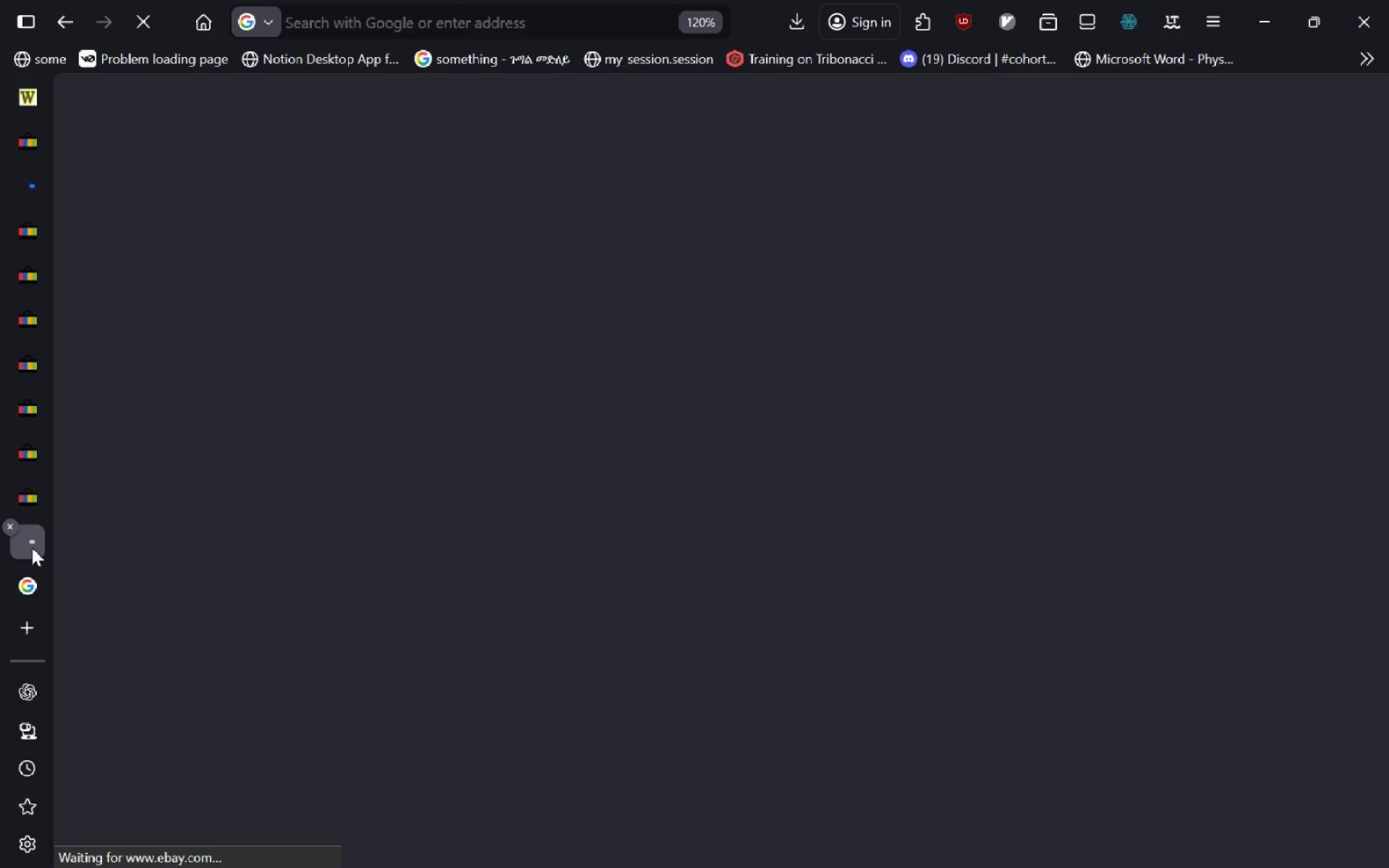 
hold_key(key=ControlLeft, duration=1.33)
 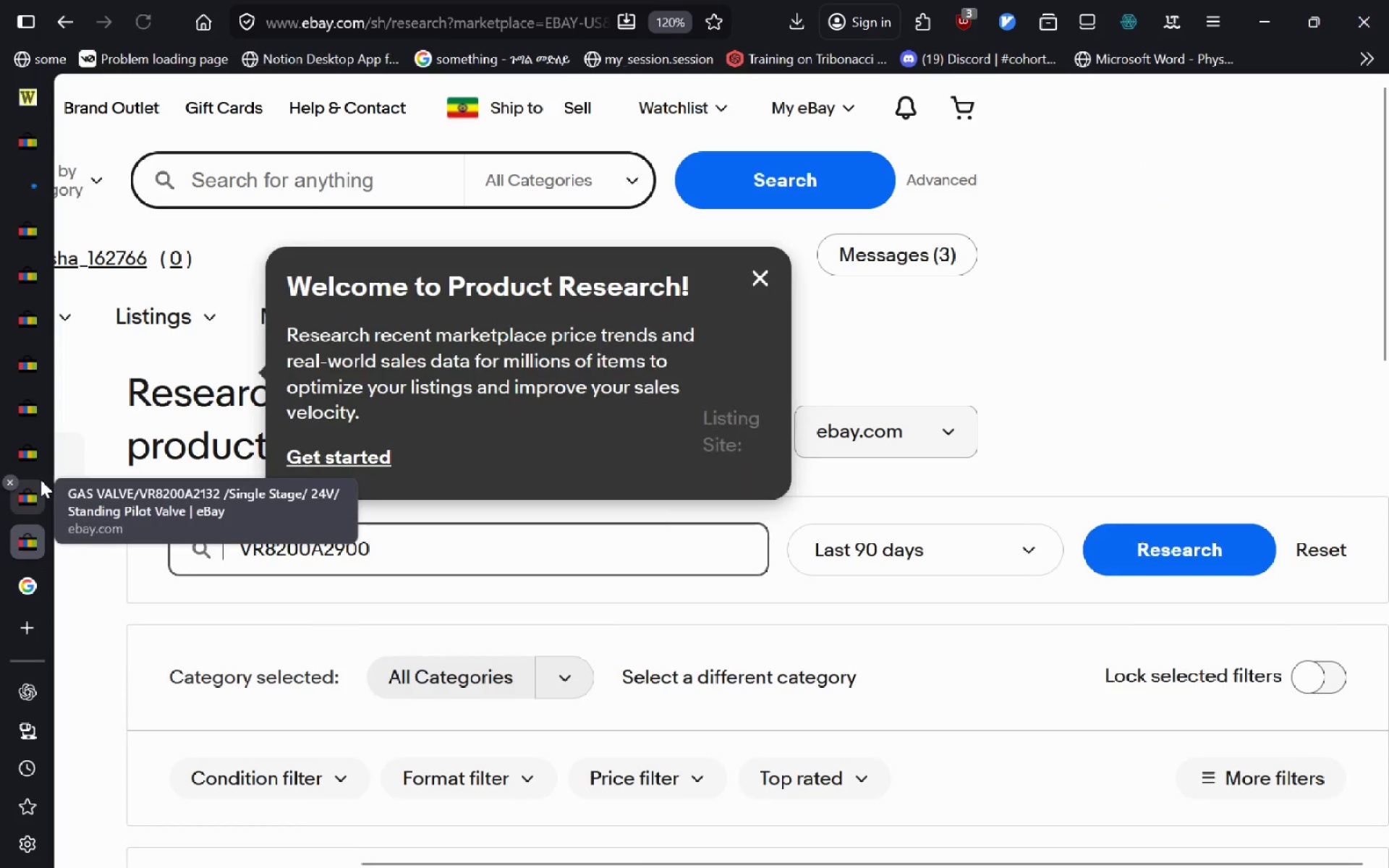 
left_click([41, 480])
 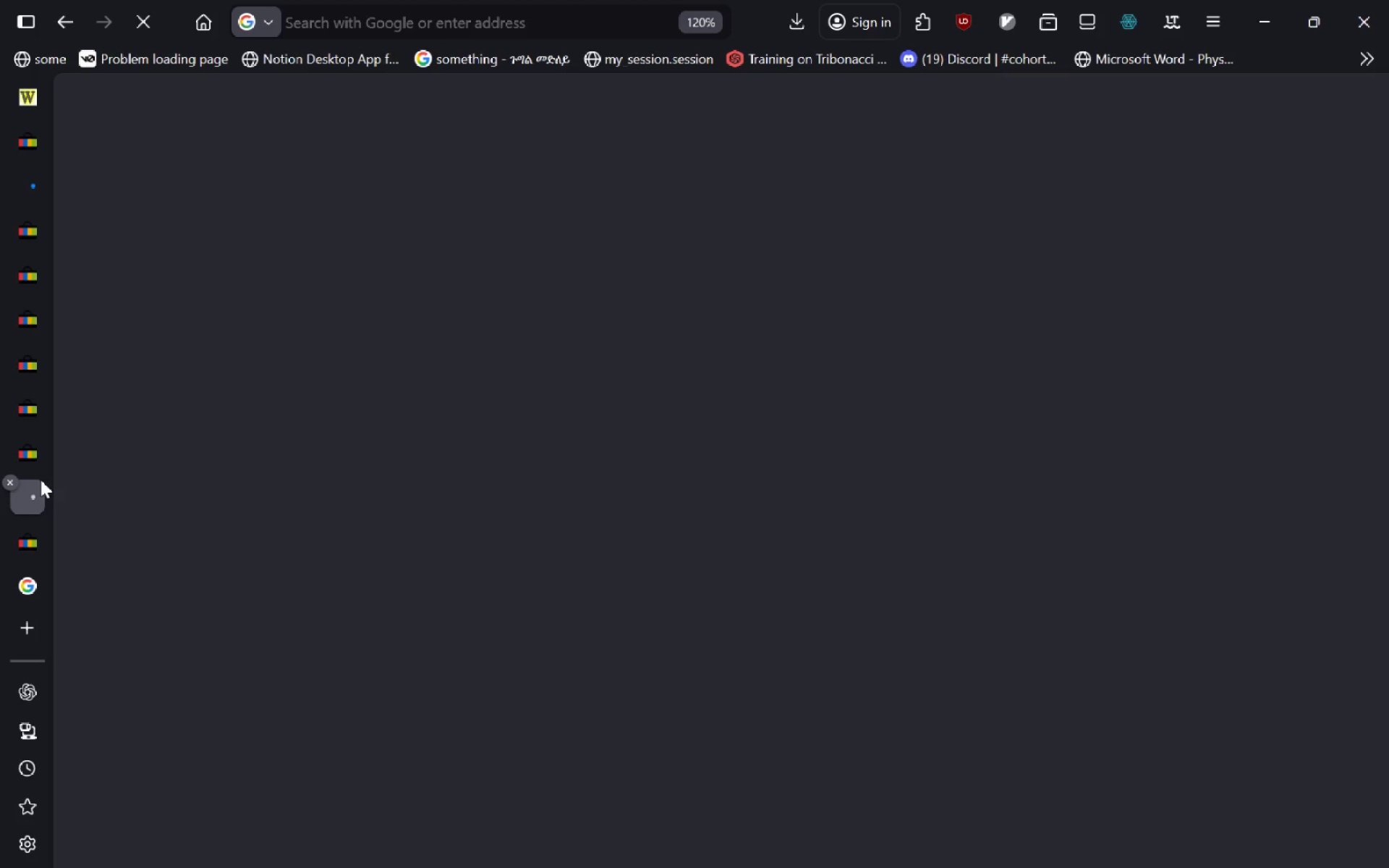 
key(Control+W)
 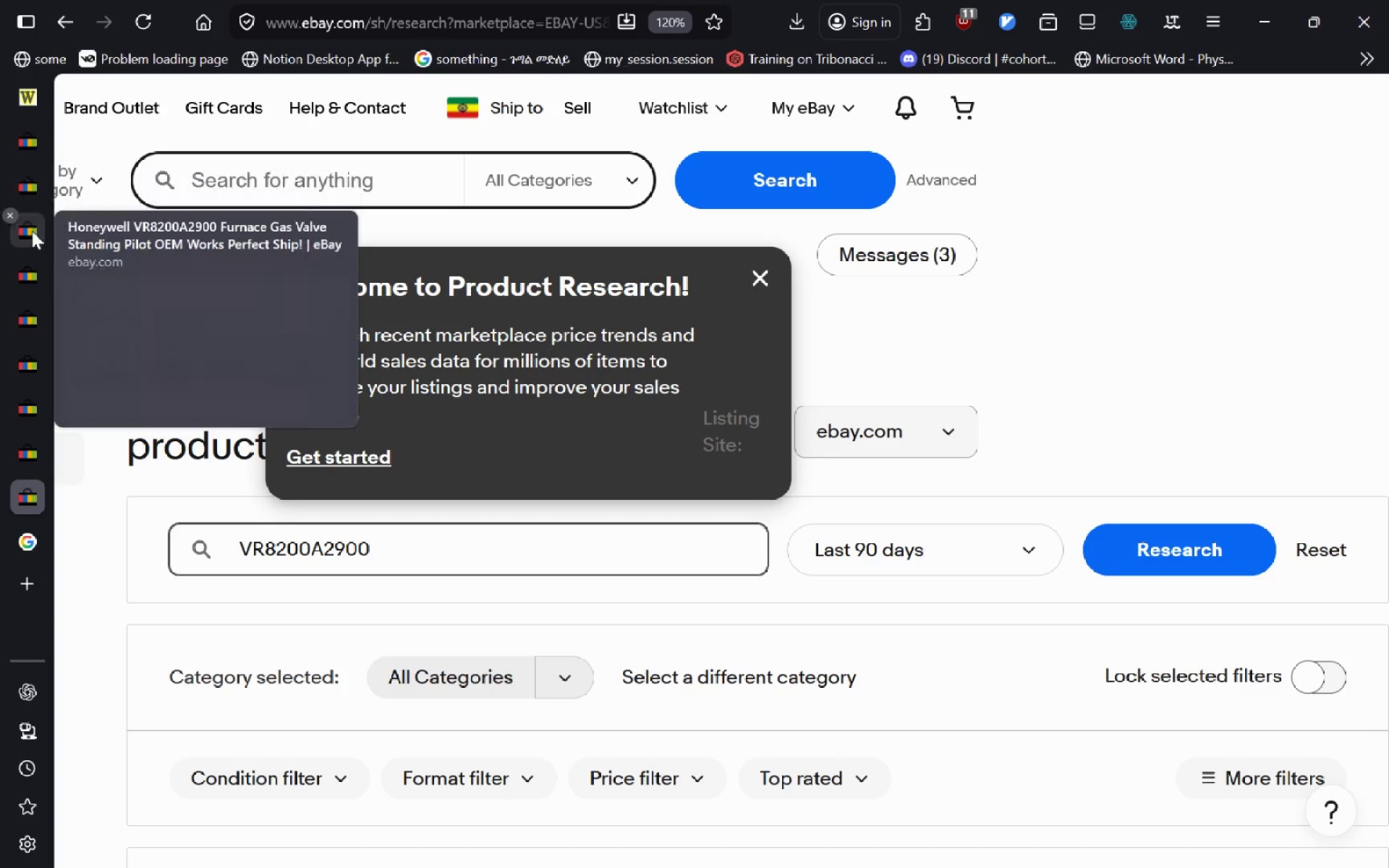 
left_click([32, 231])
 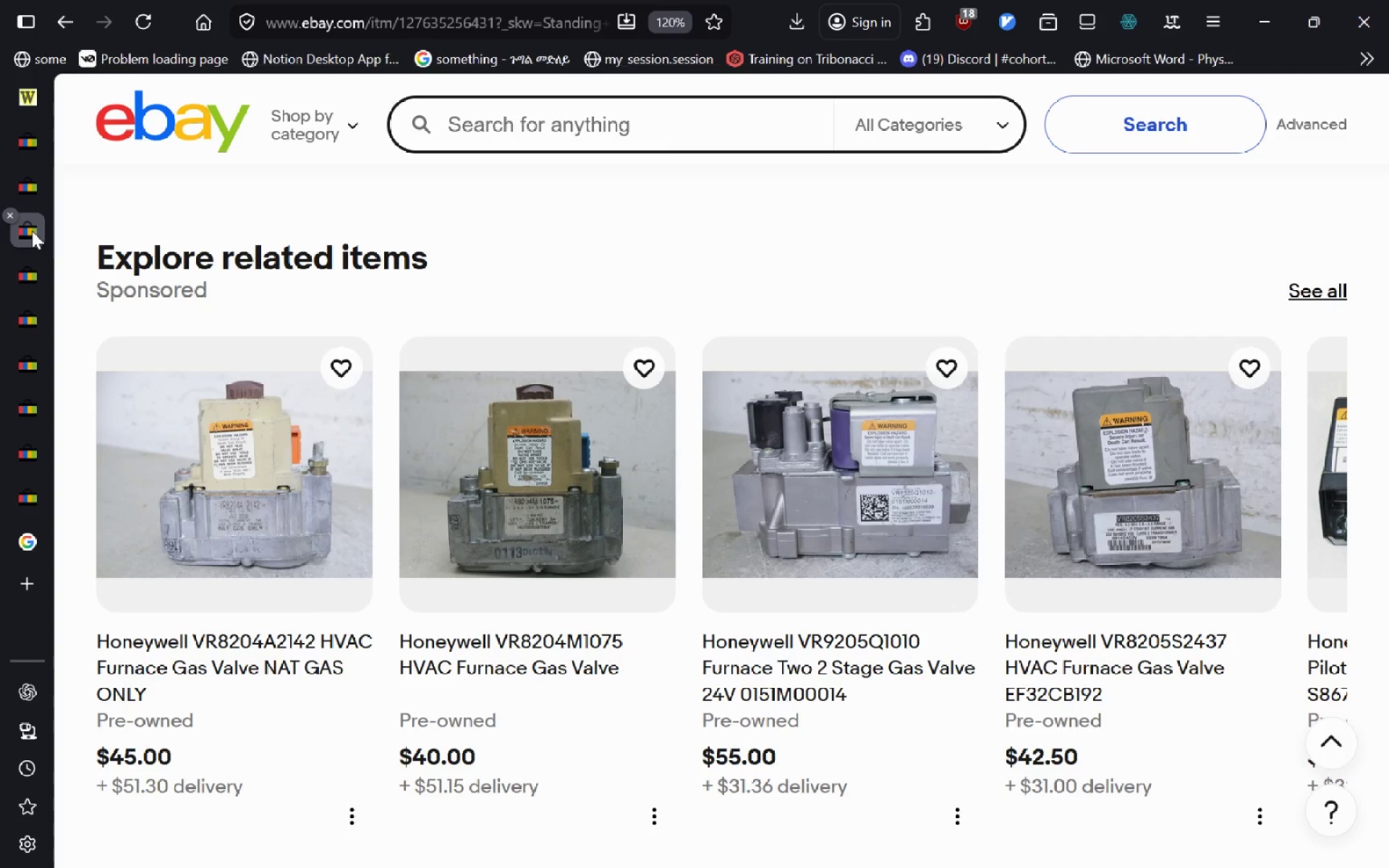 
key(Control+W)
 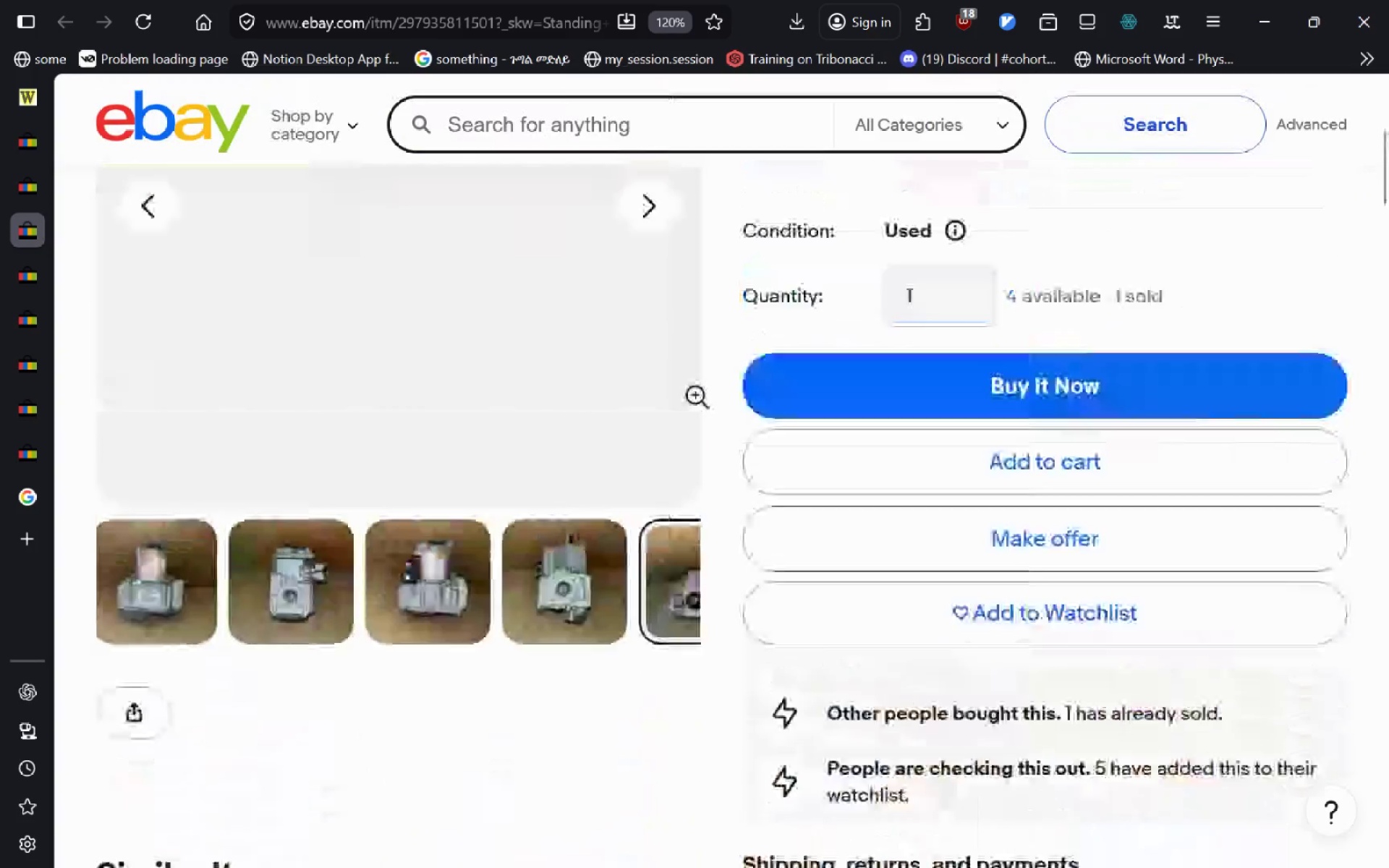 
hold_key(key=ControlLeft, duration=0.97)
 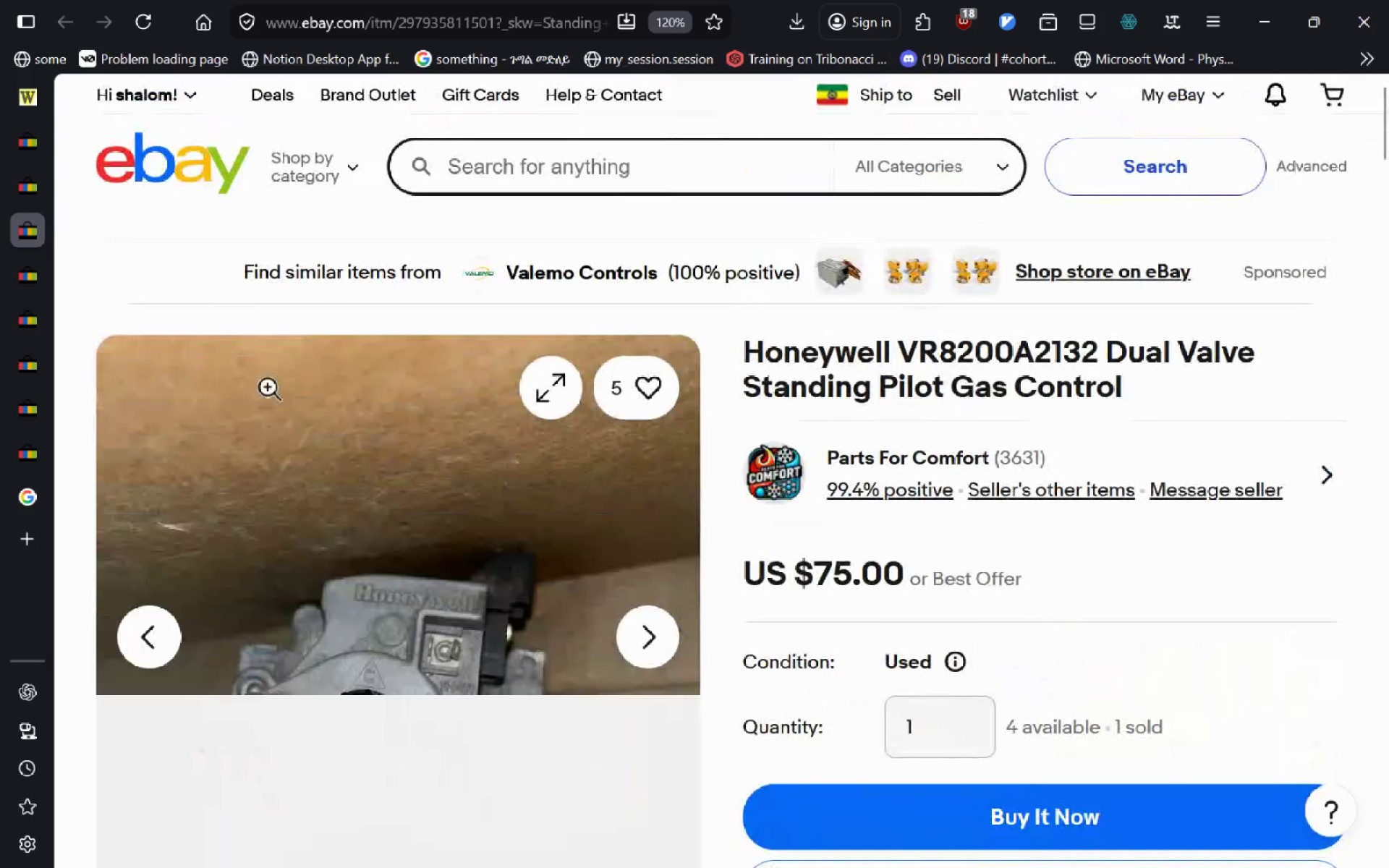 
key(Control+W)
 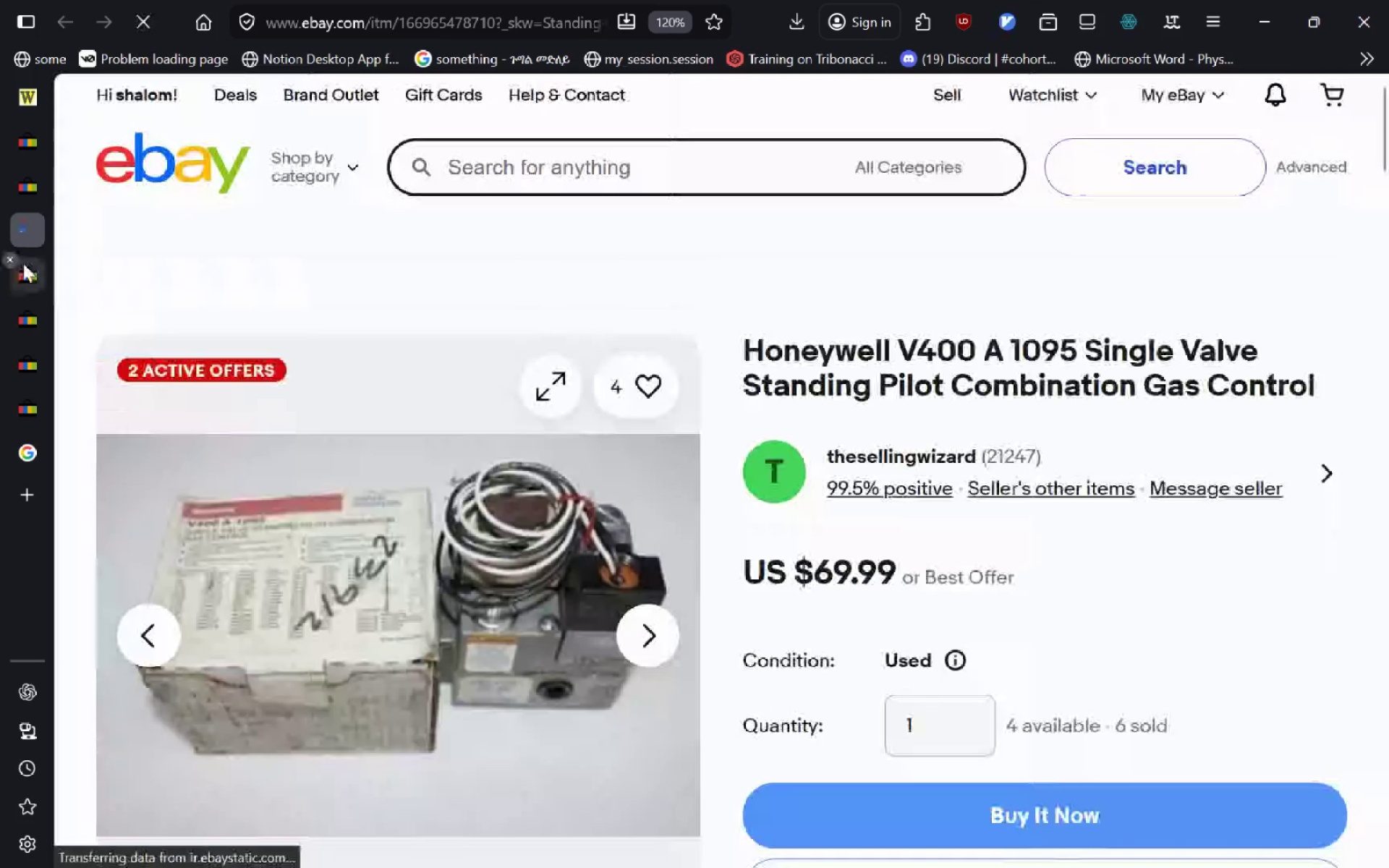 
key(Control+W)
 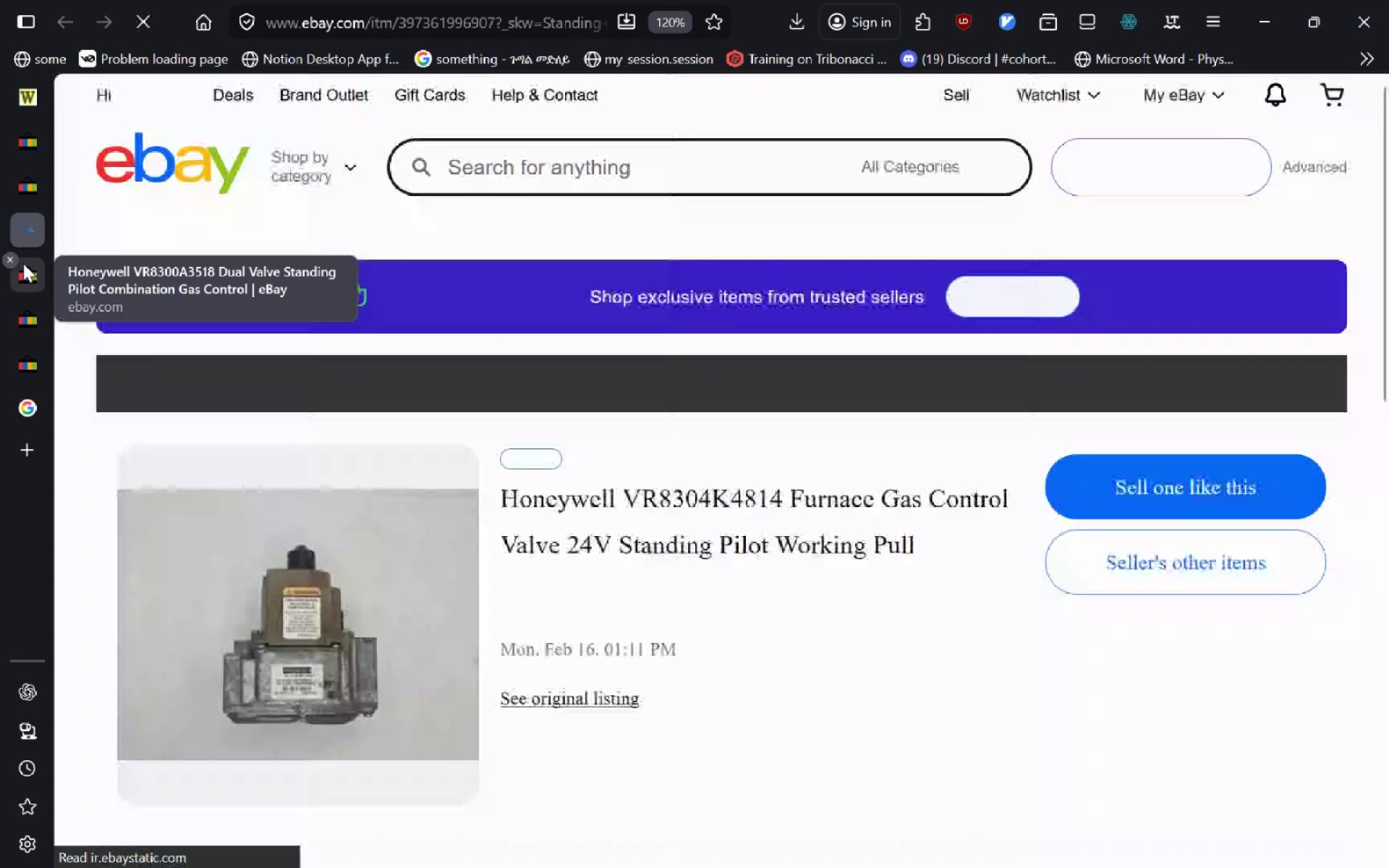 
key(Control+W)
 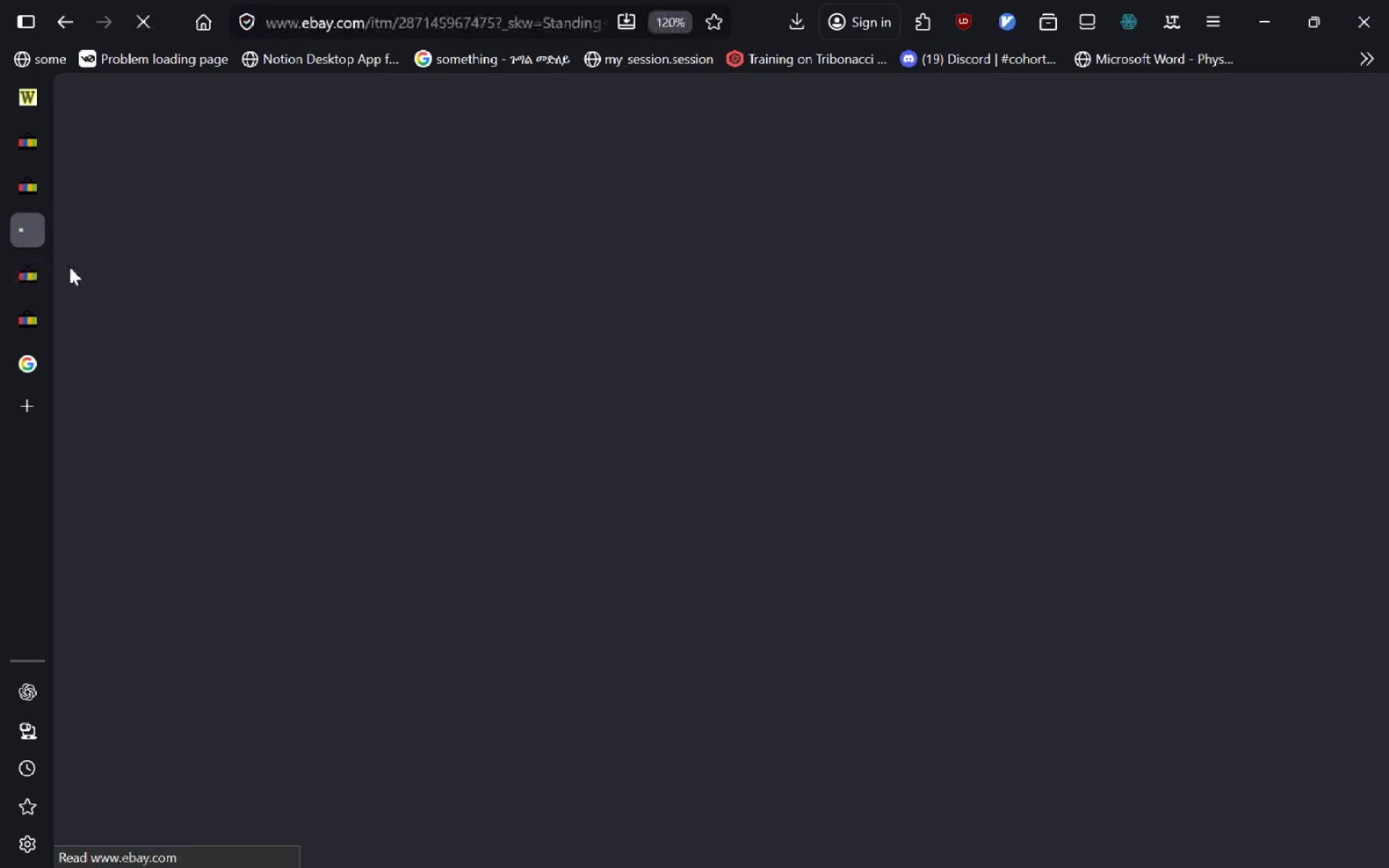 
key(Control+W)
 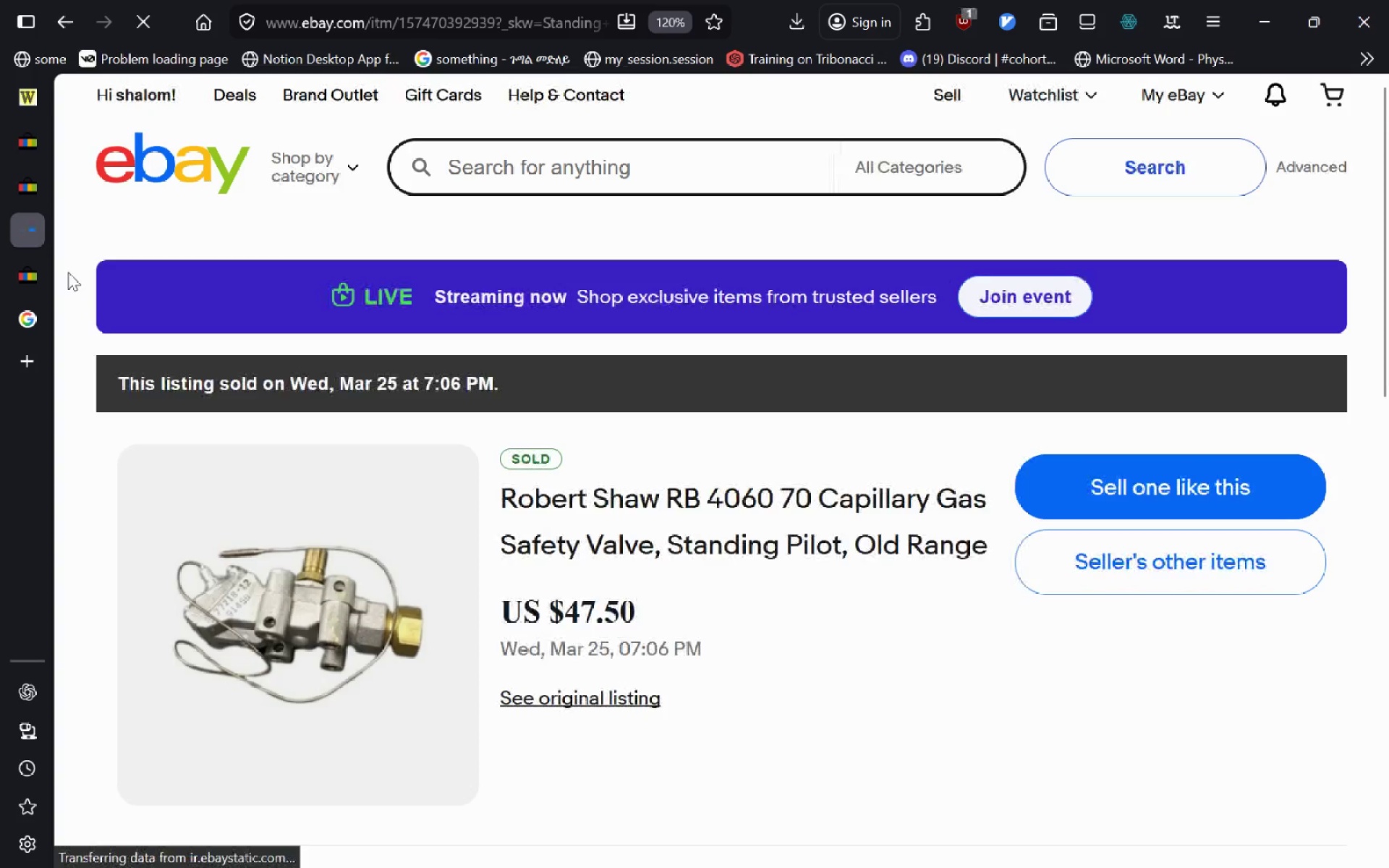 
hold_key(key=ControlLeft, duration=0.39)
 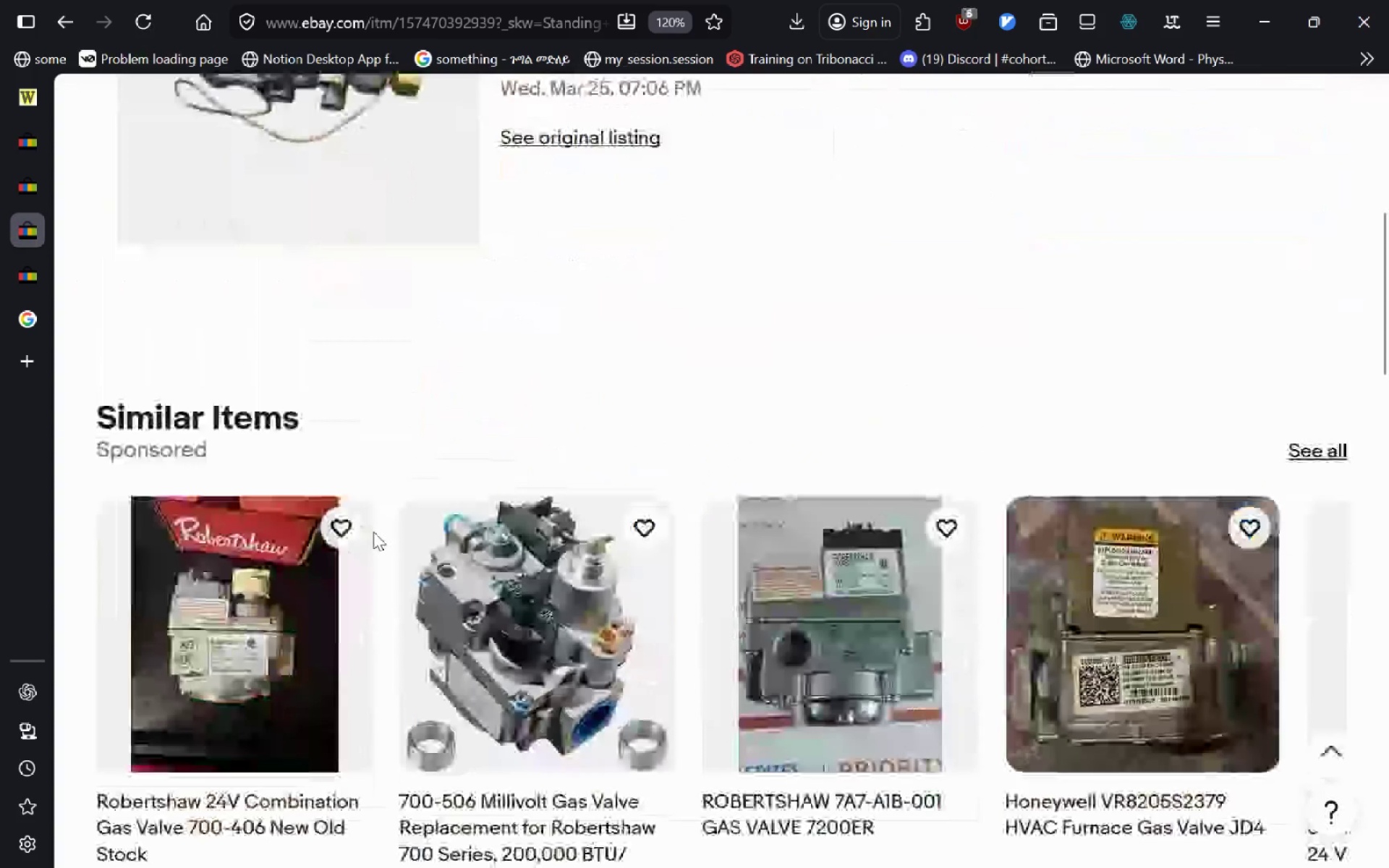 
key(Control+W)
 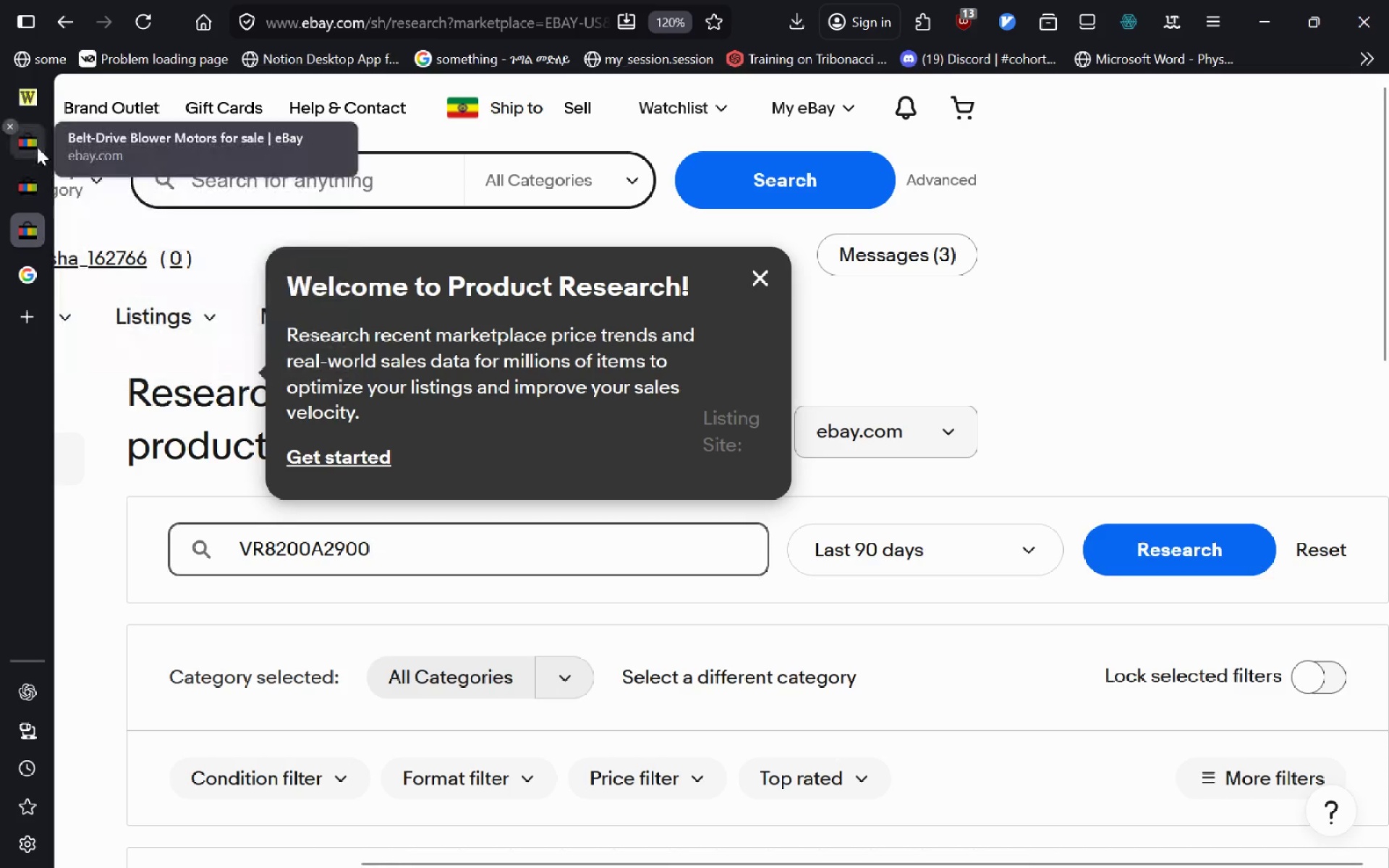 
left_click([37, 145])
 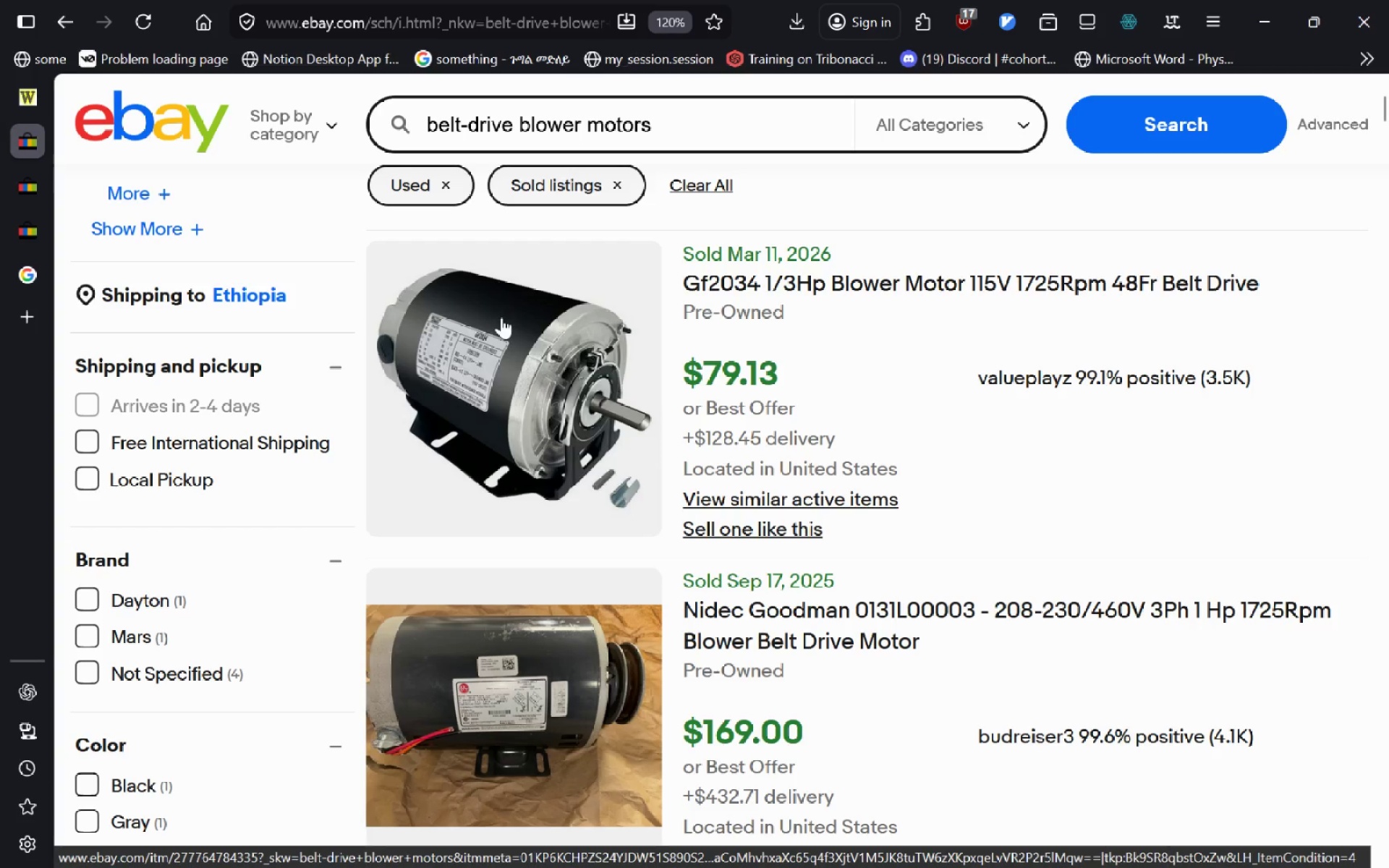 
left_click([746, 280])
 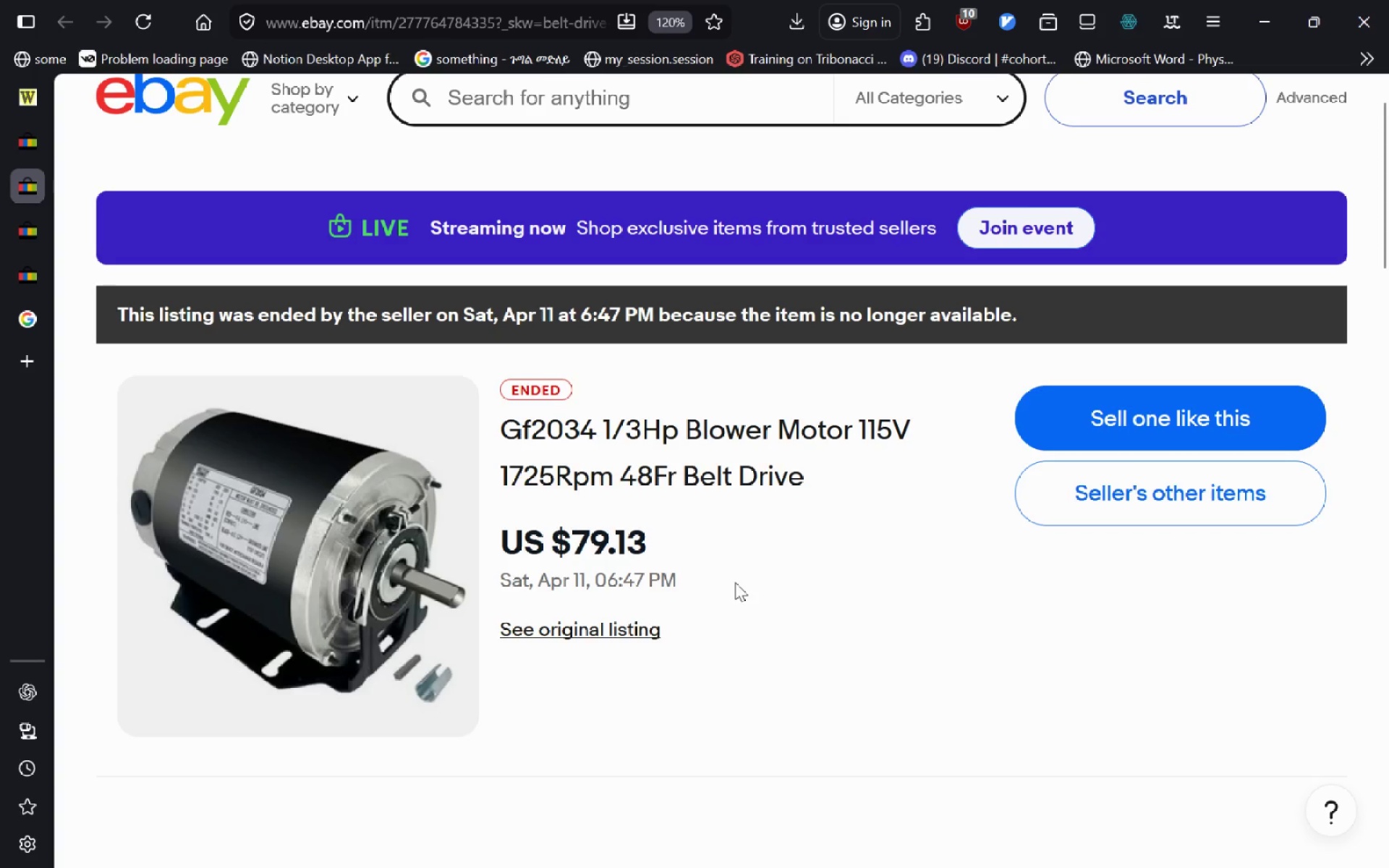 
wait(12.14)
 